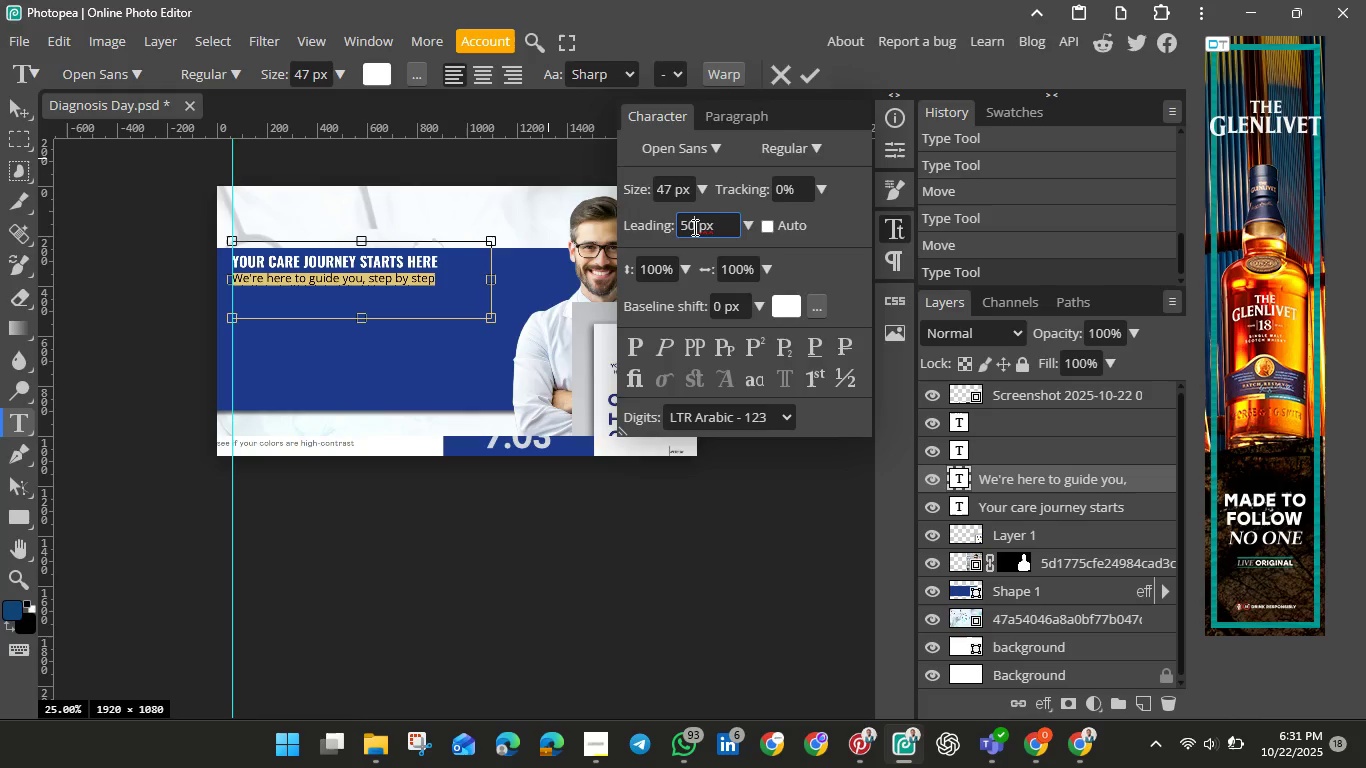 
hold_key(key=Enter, duration=0.38)
 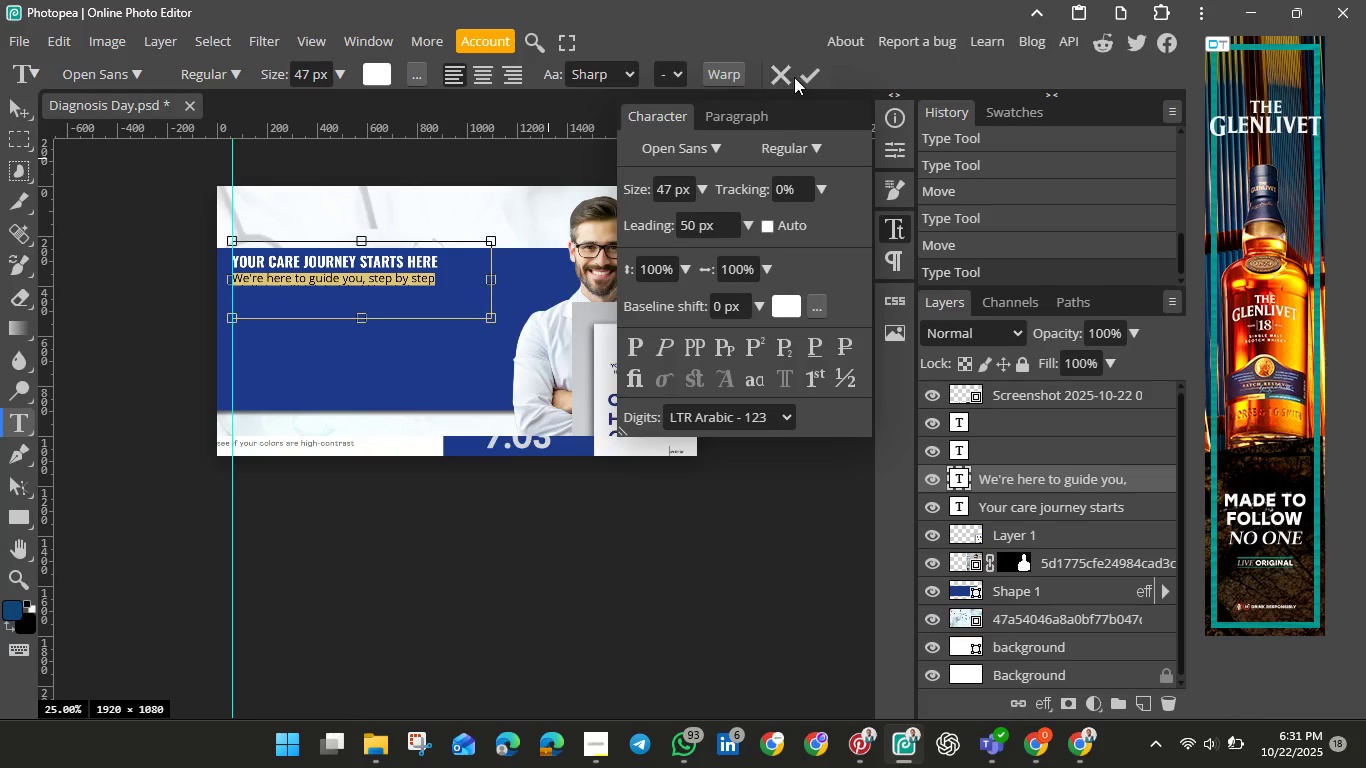 
left_click([813, 72])
 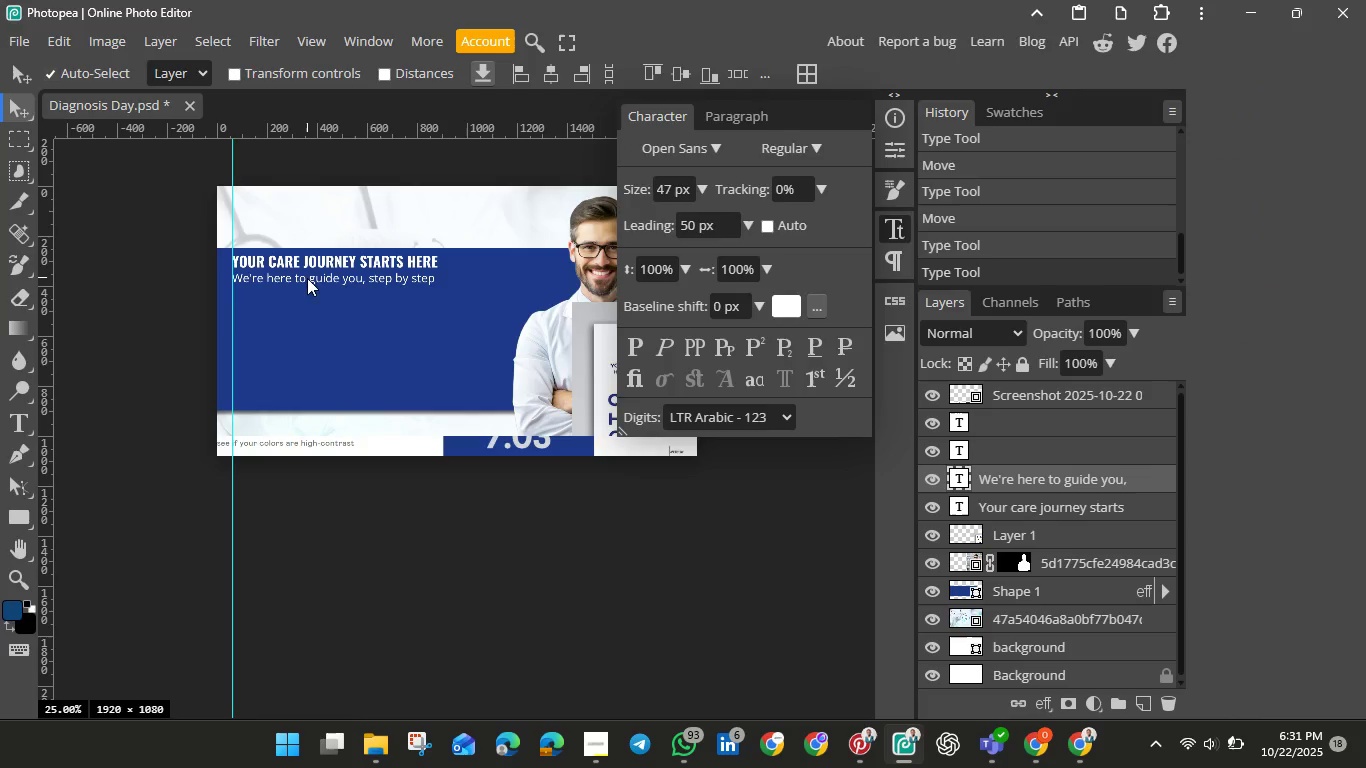 
left_click_drag(start_coordinate=[309, 276], to_coordinate=[315, 278])
 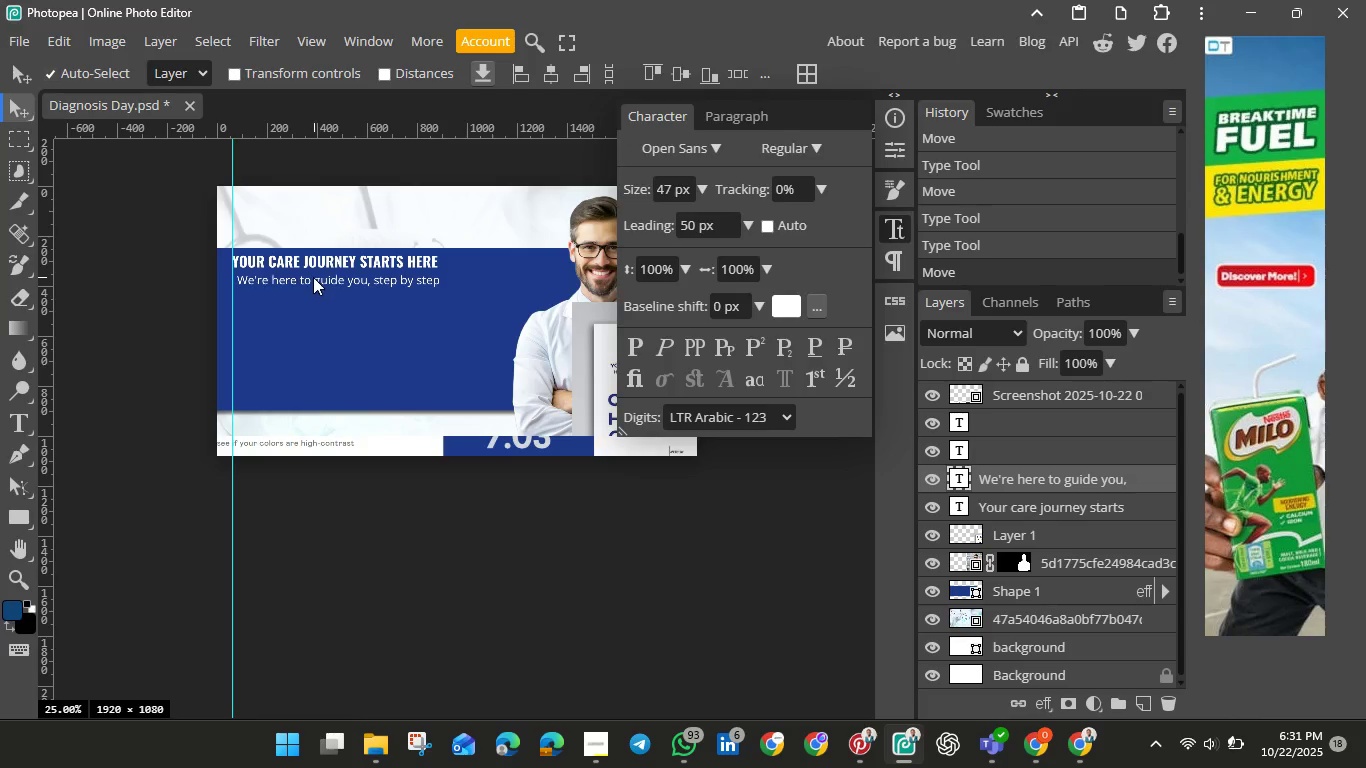 
left_click_drag(start_coordinate=[315, 278], to_coordinate=[309, 276])
 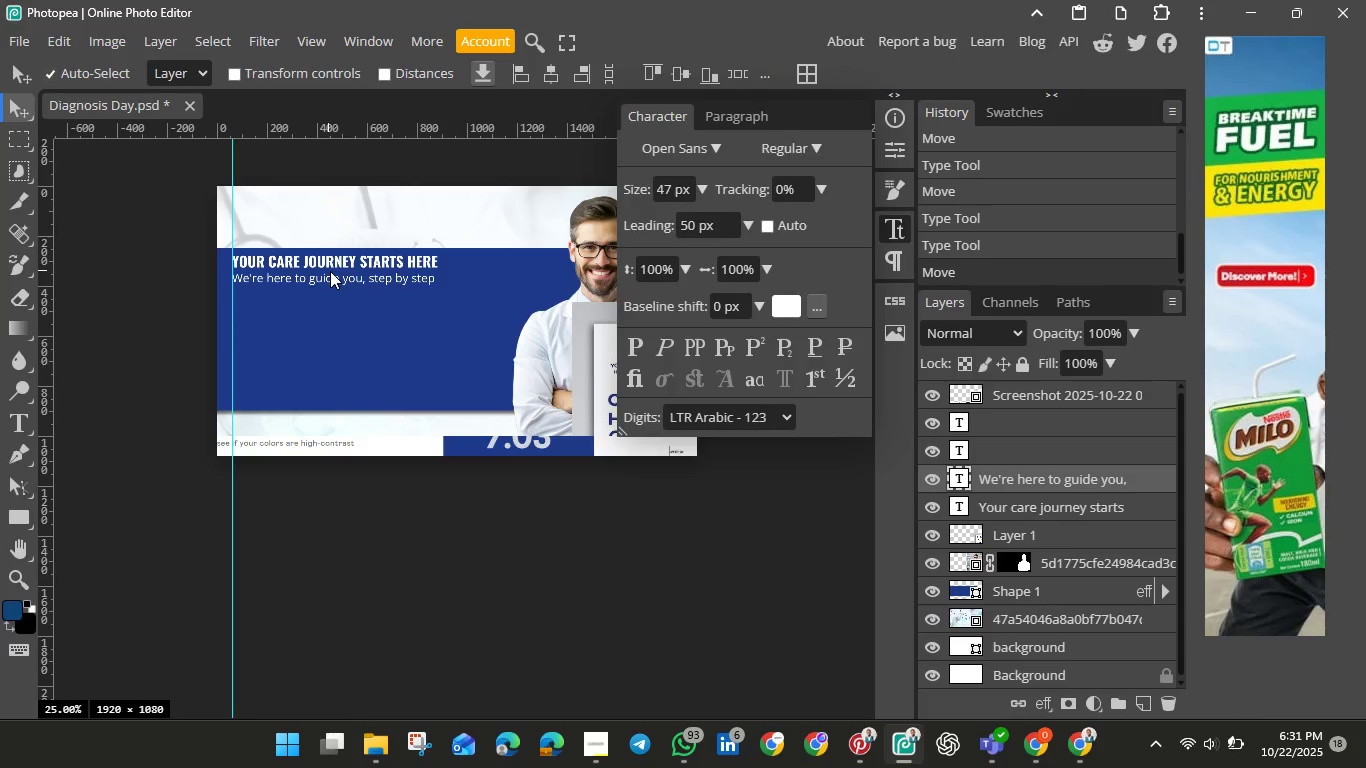 
double_click([354, 278])
 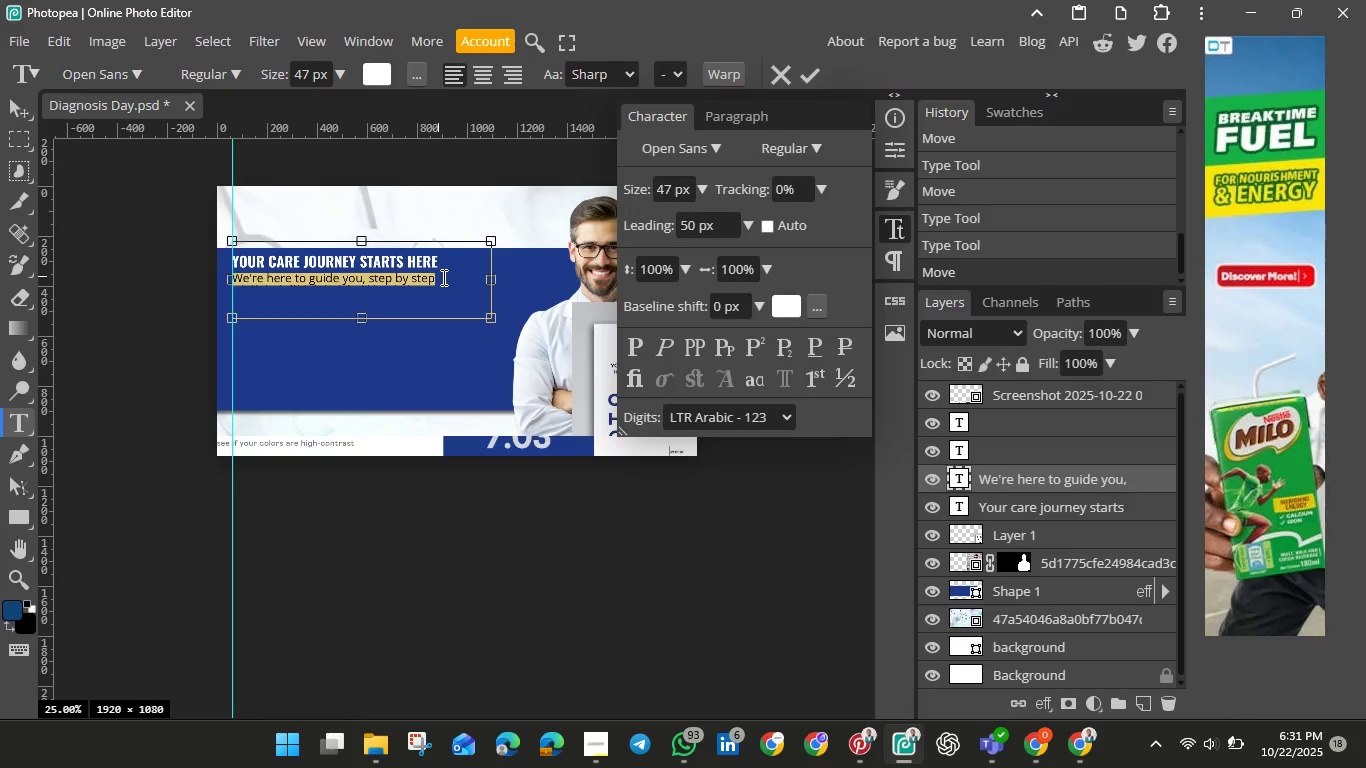 
left_click([442, 277])
 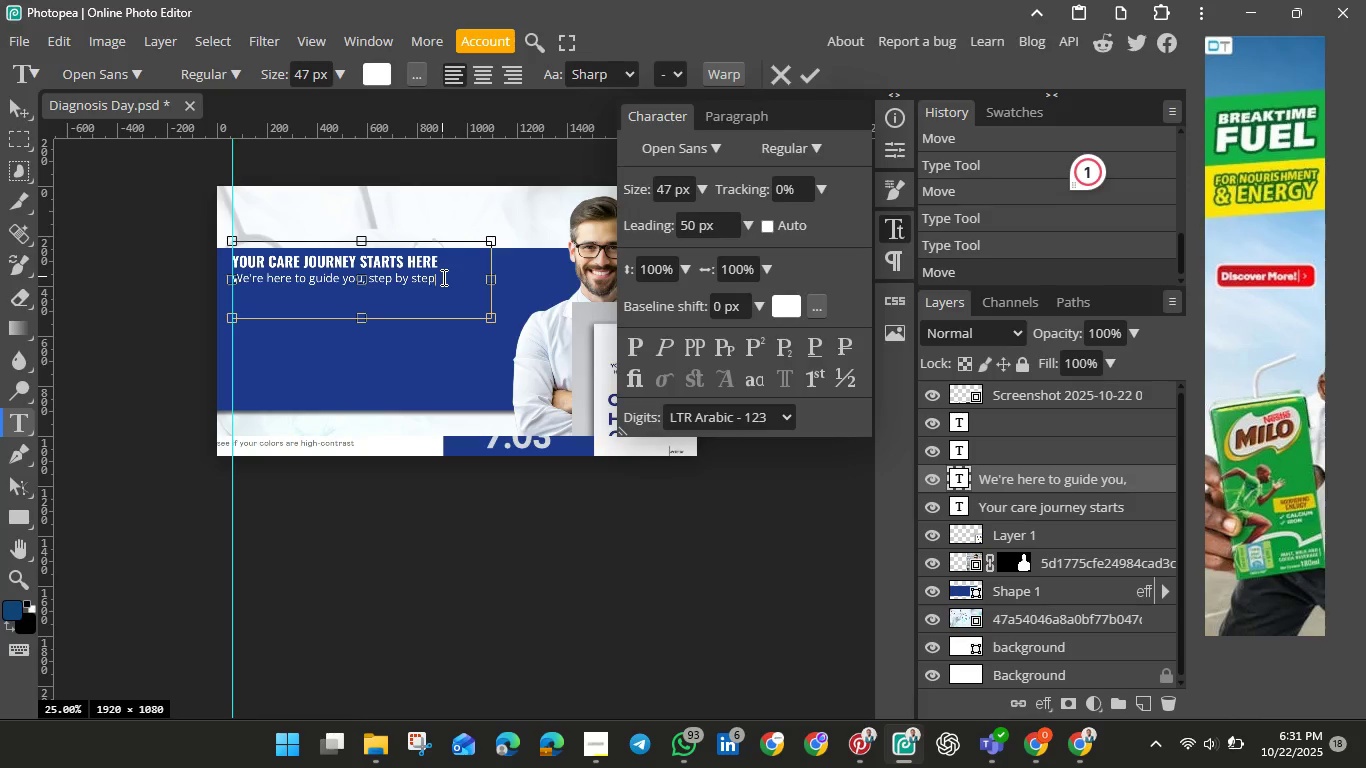 
key(Period)
 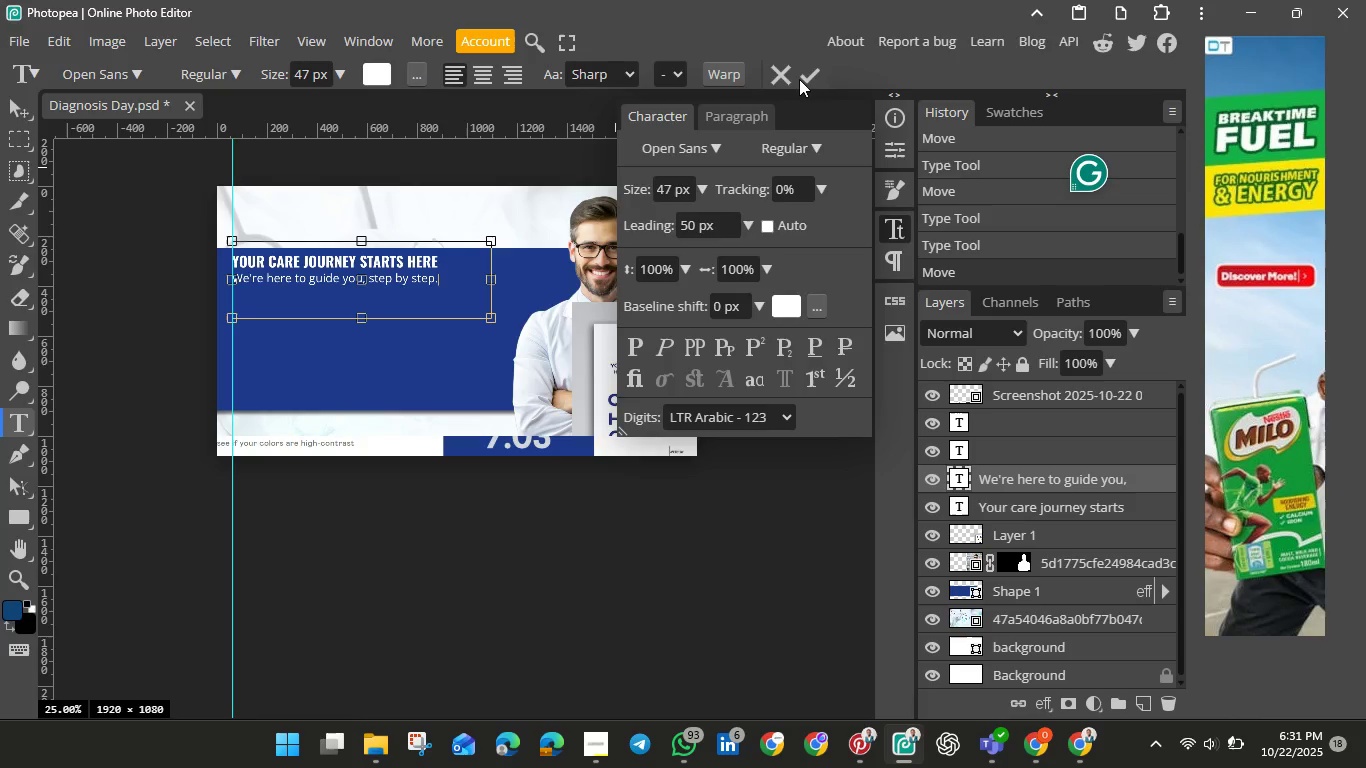 
left_click([801, 79])
 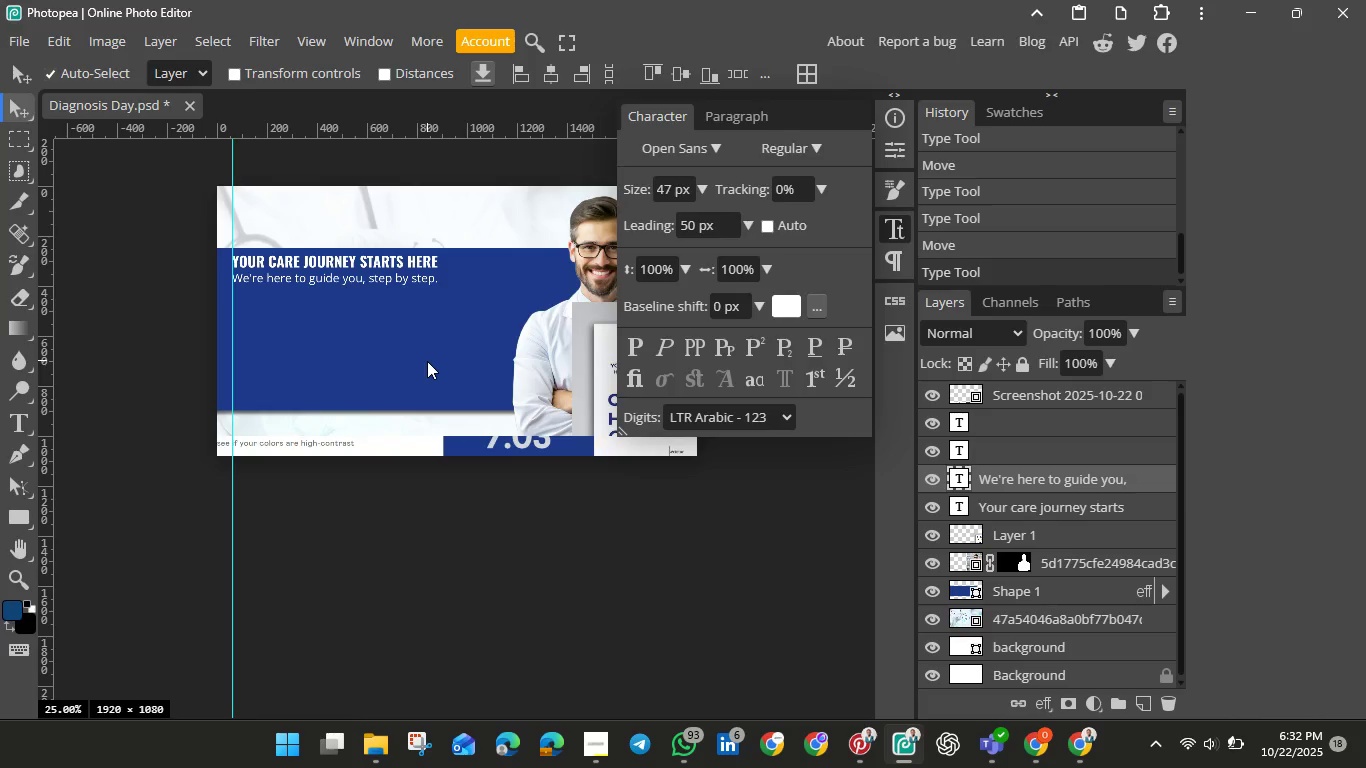 
wait(29.36)
 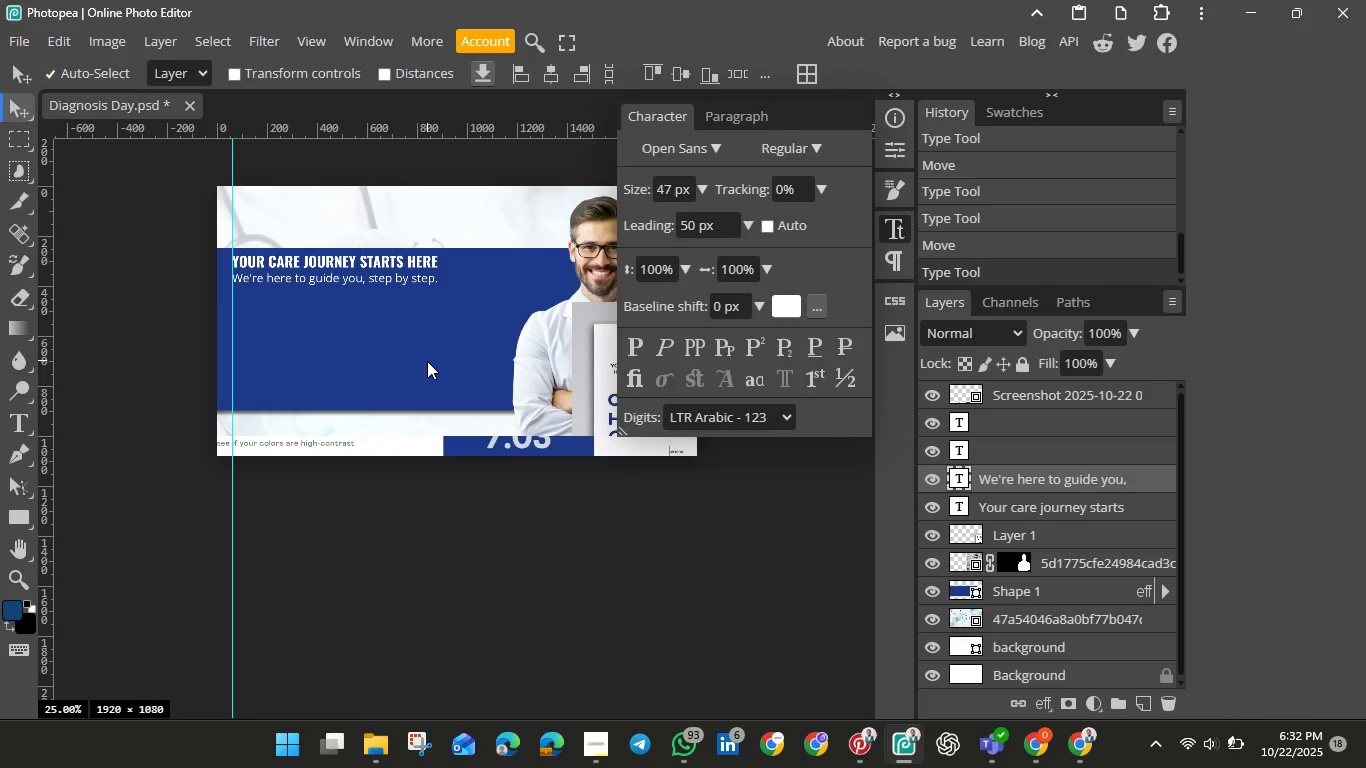 
left_click_drag(start_coordinate=[601, 427], to_coordinate=[637, 472])
 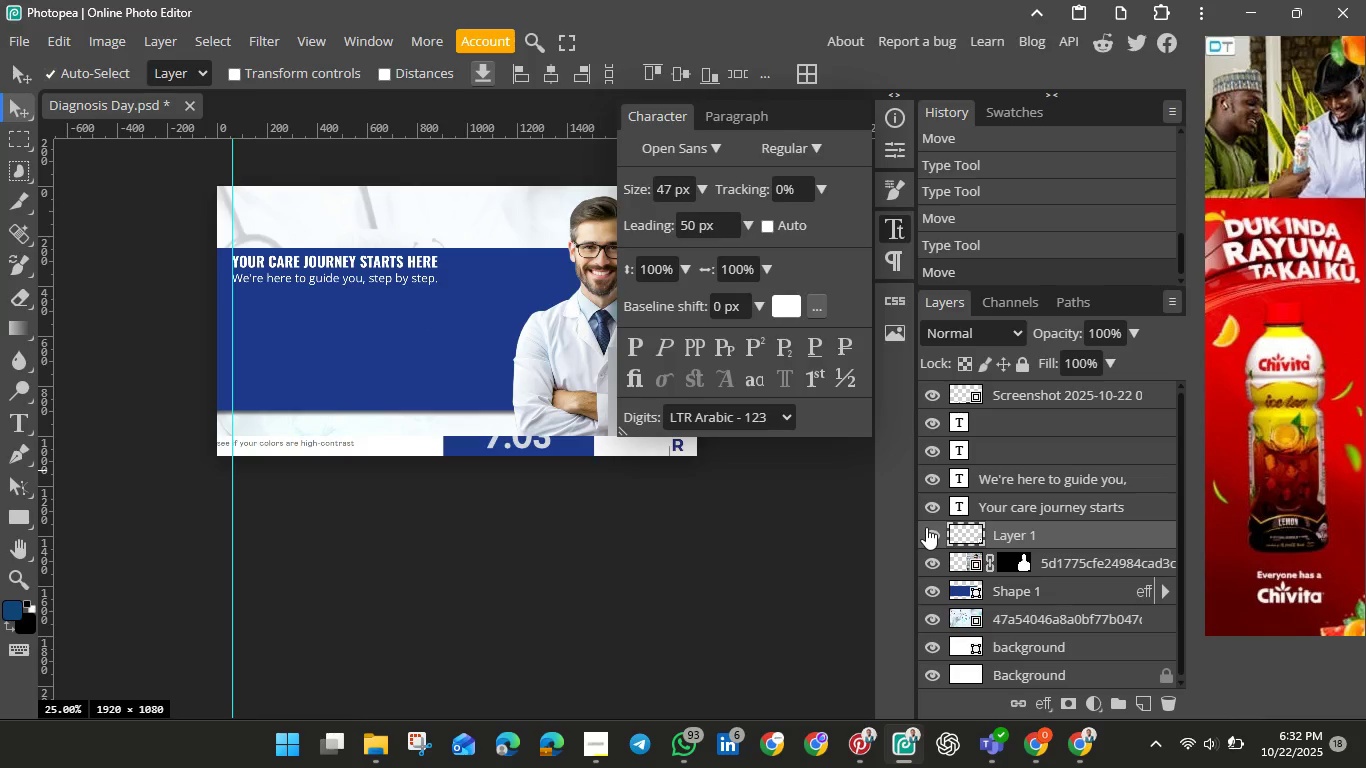 
left_click([930, 531])
 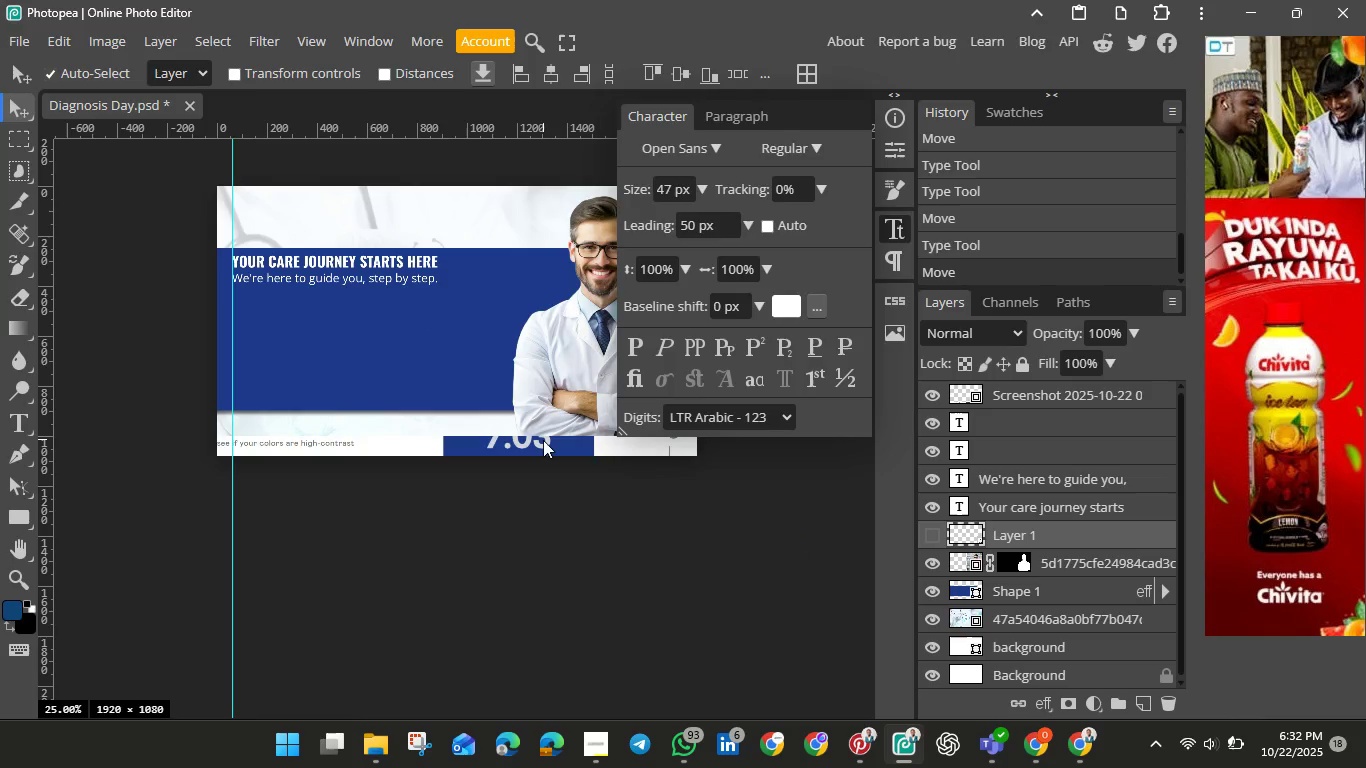 
left_click_drag(start_coordinate=[543, 440], to_coordinate=[645, 342])
 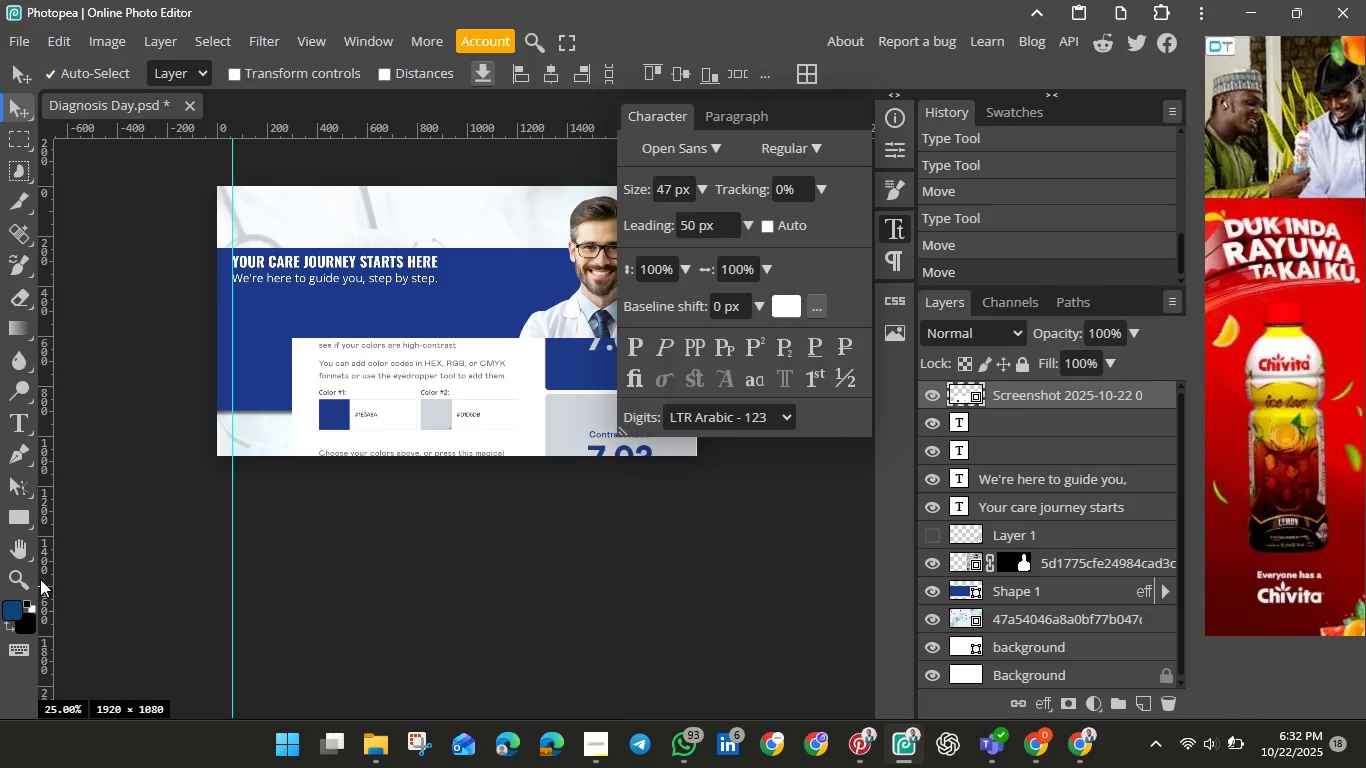 
left_click([21, 568])
 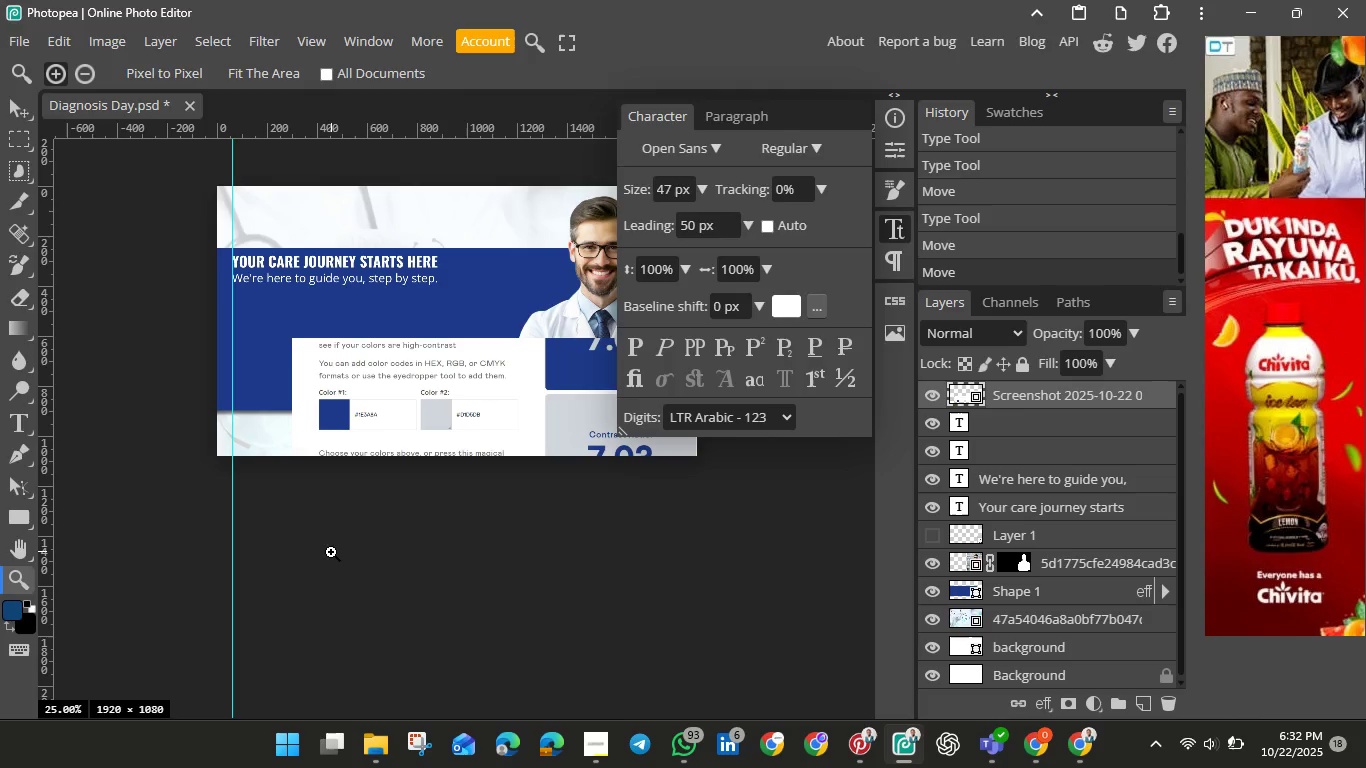 
left_click_drag(start_coordinate=[331, 552], to_coordinate=[371, 589])
 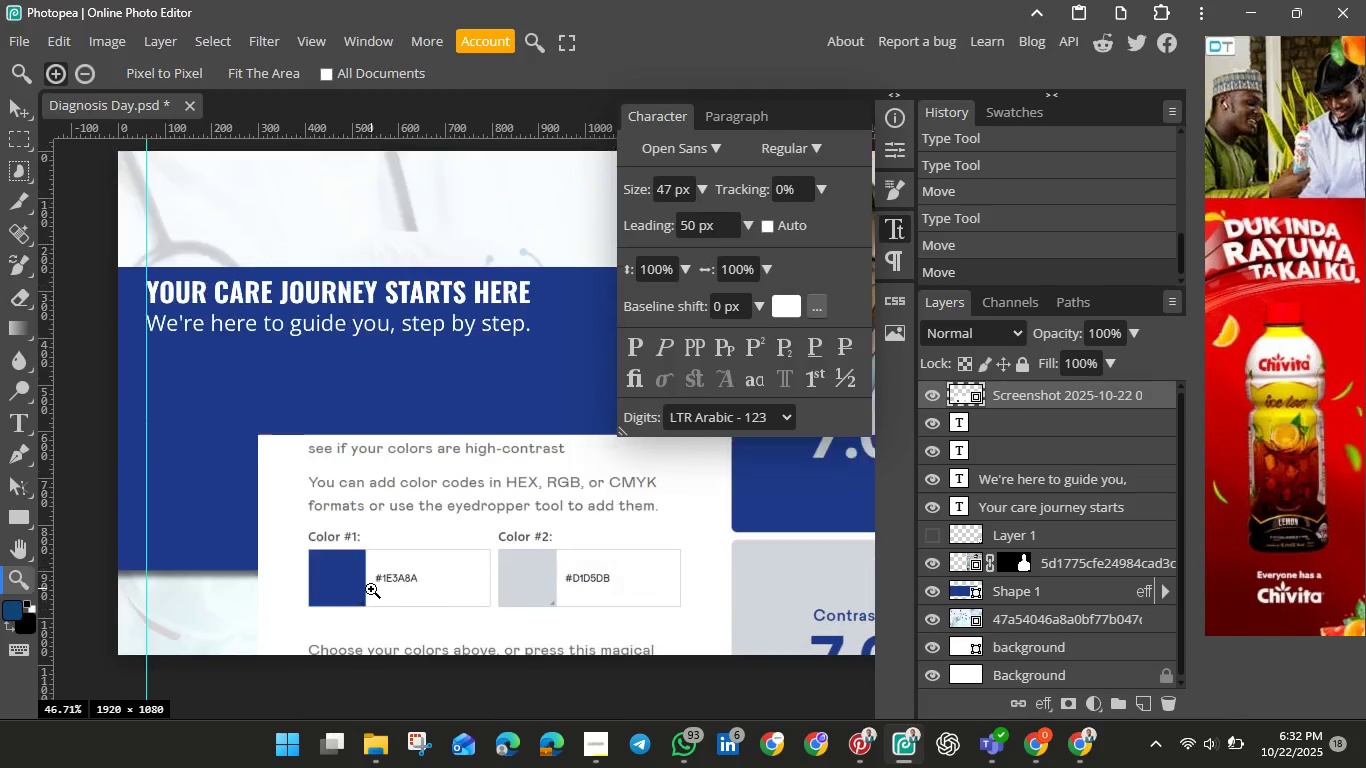 
scroll: coordinate [371, 589], scroll_direction: up, amount: 2.0
 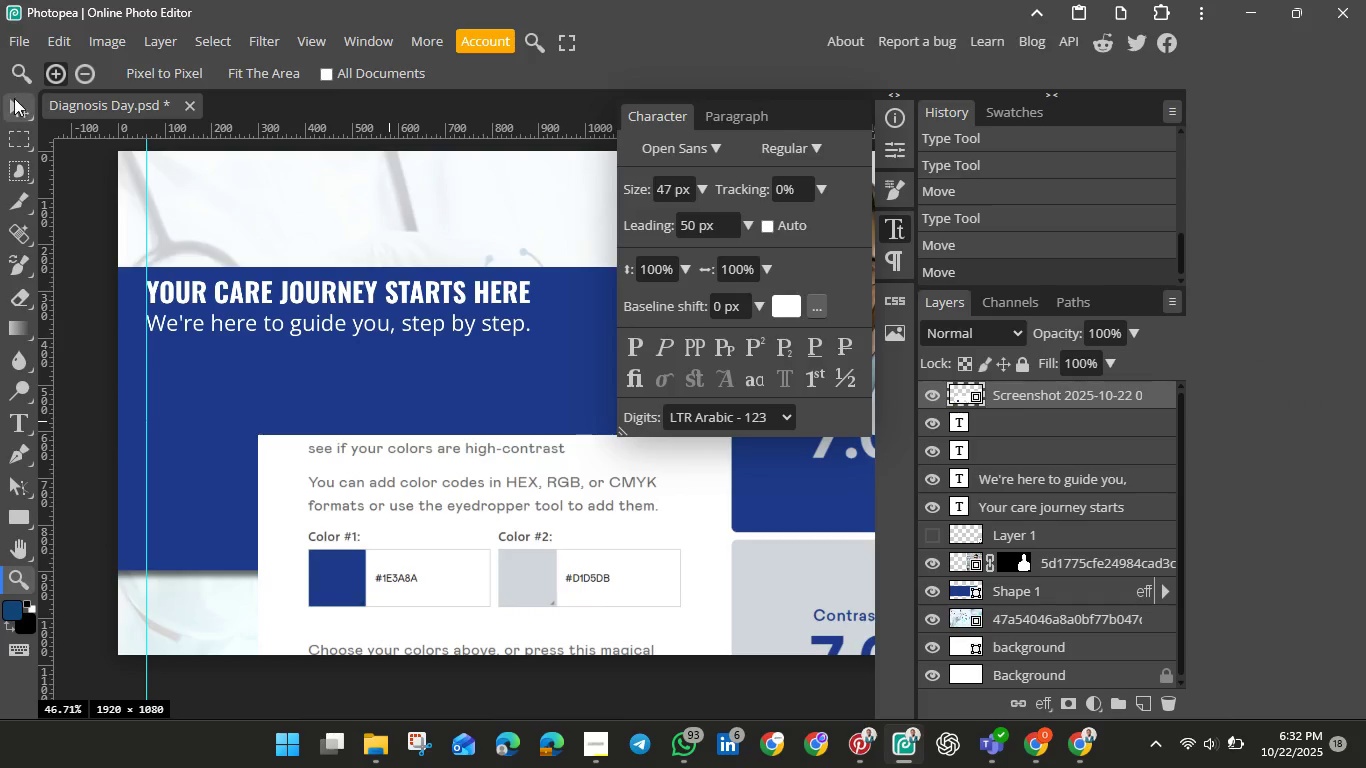 
left_click([14, 104])
 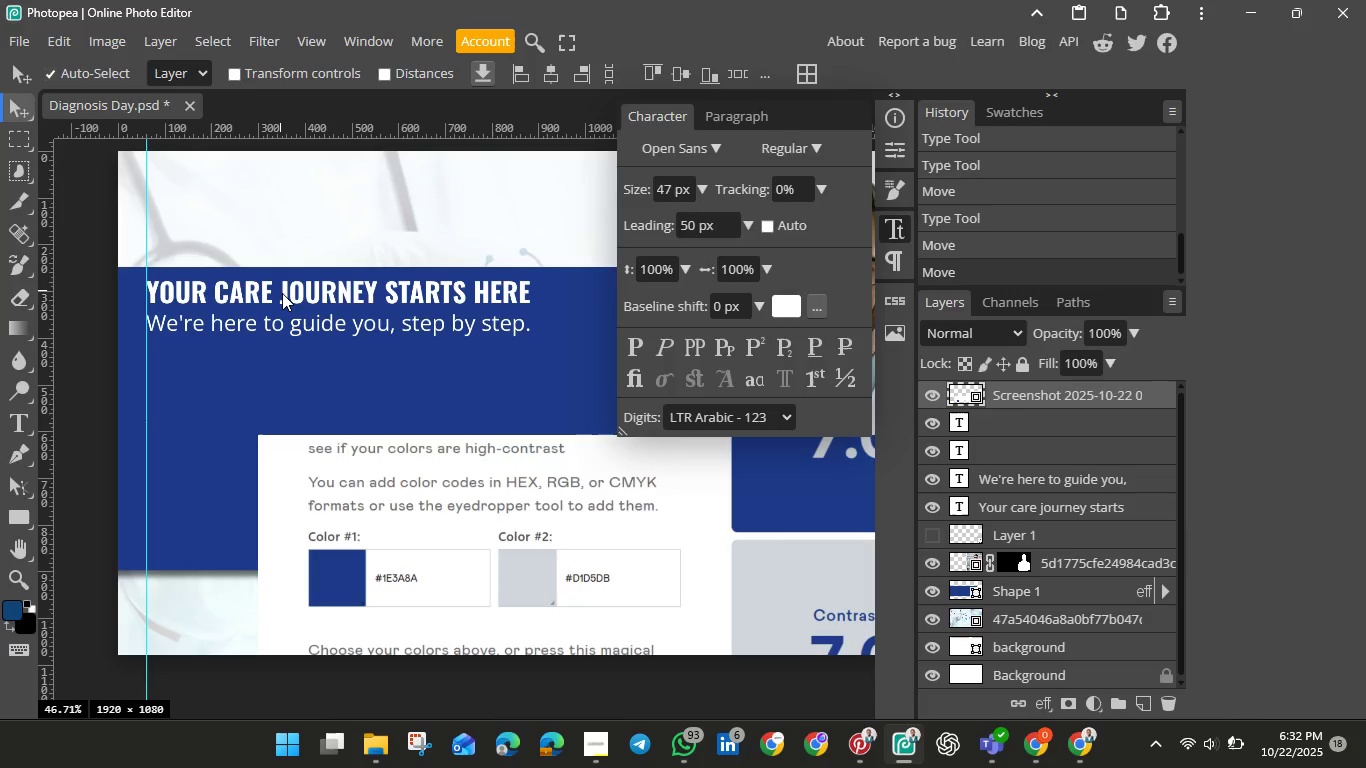 
hold_key(key=ShiftLeft, duration=1.51)
left_click([291, 294])
 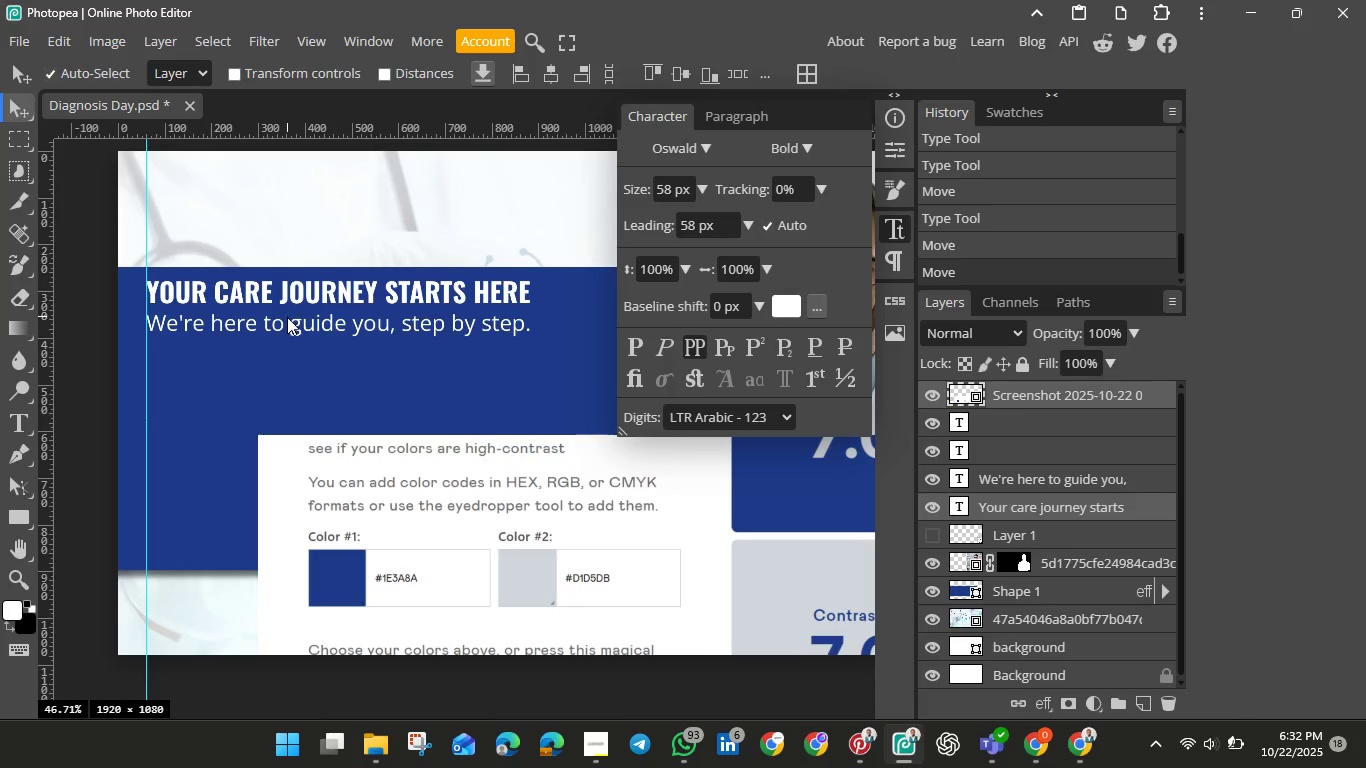 
hold_key(key=ShiftLeft, duration=1.16)
left_click([285, 319])
 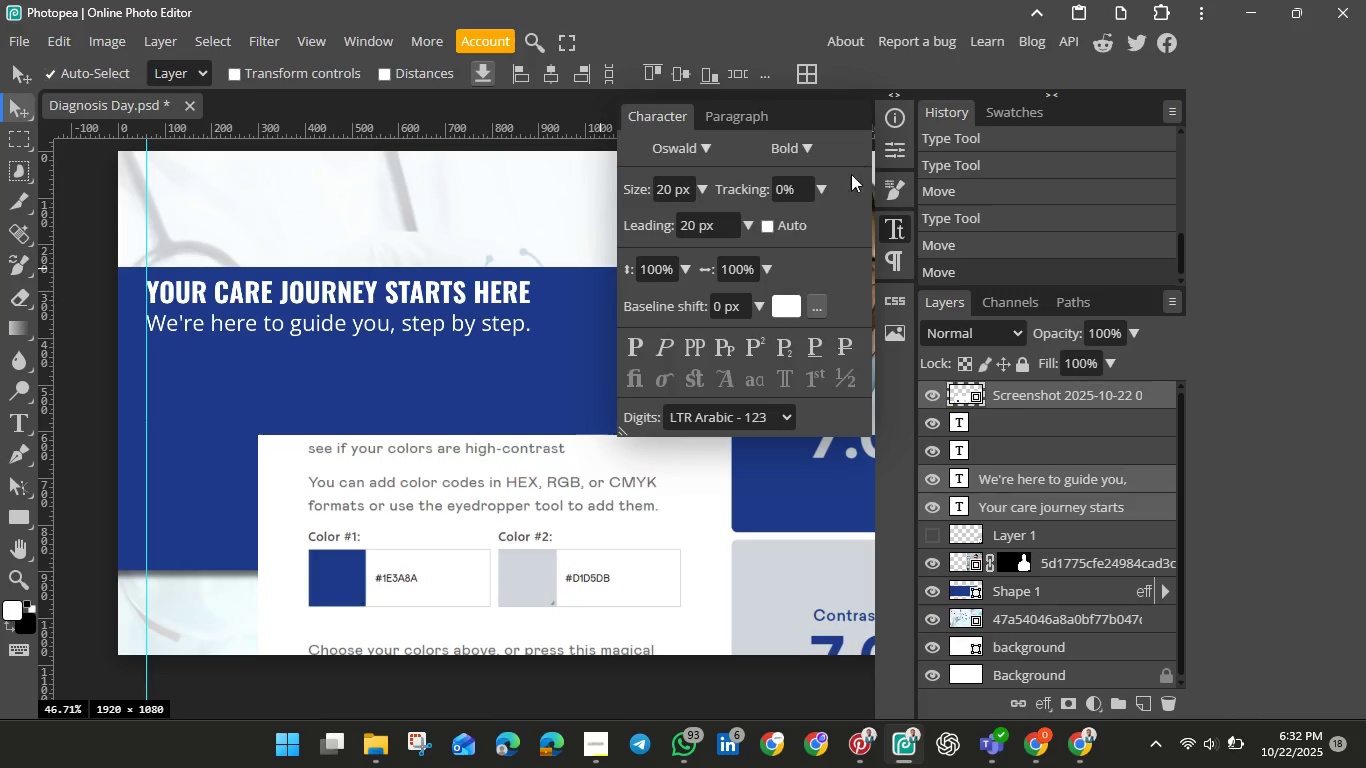 
left_click([790, 306])
 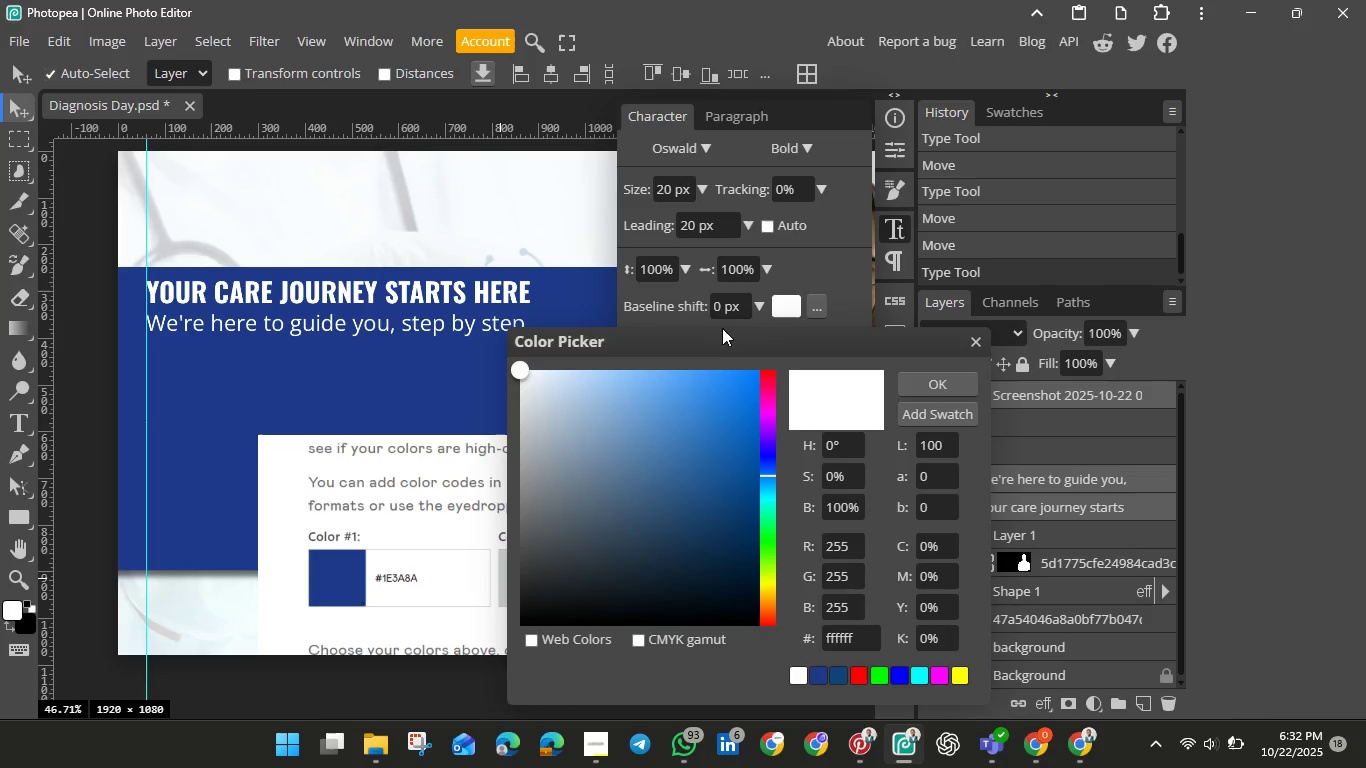 
left_click_drag(start_coordinate=[733, 341], to_coordinate=[983, 337])
 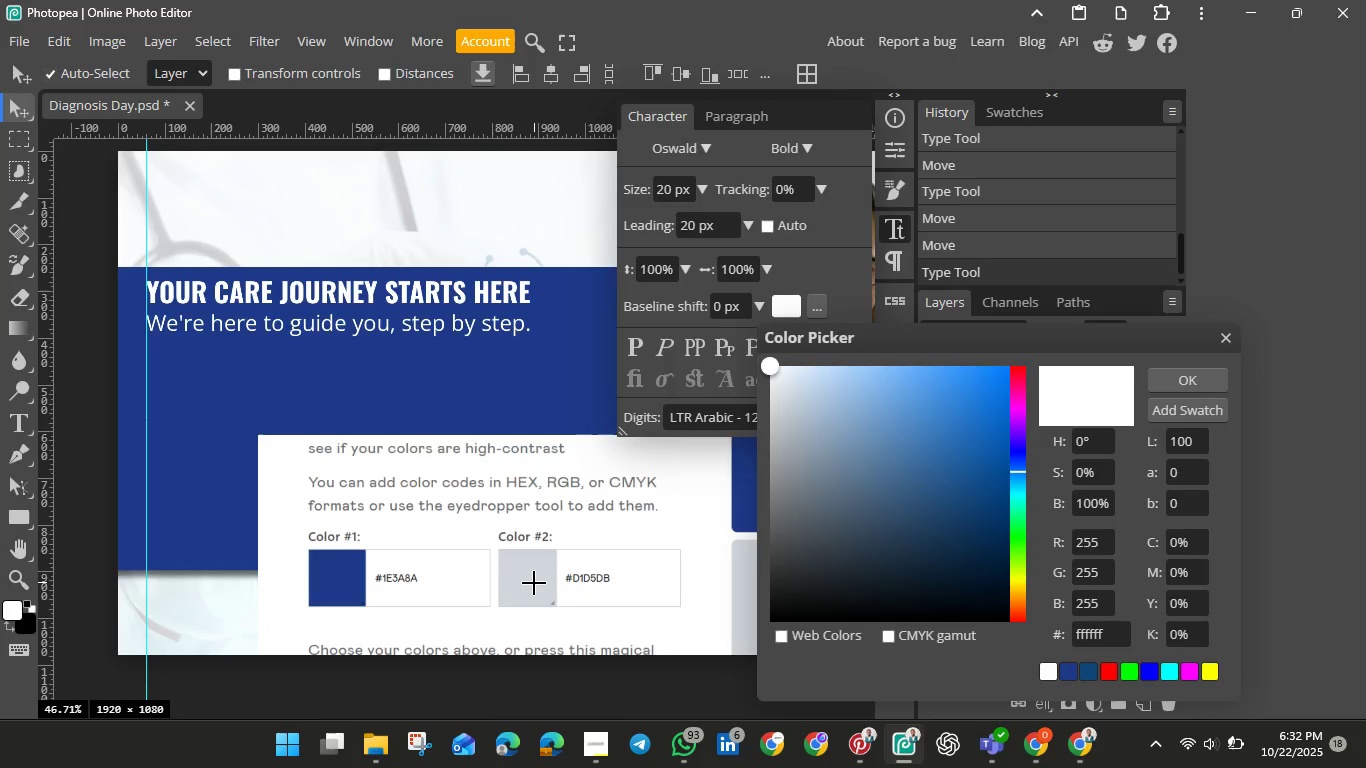 
left_click([534, 583])
 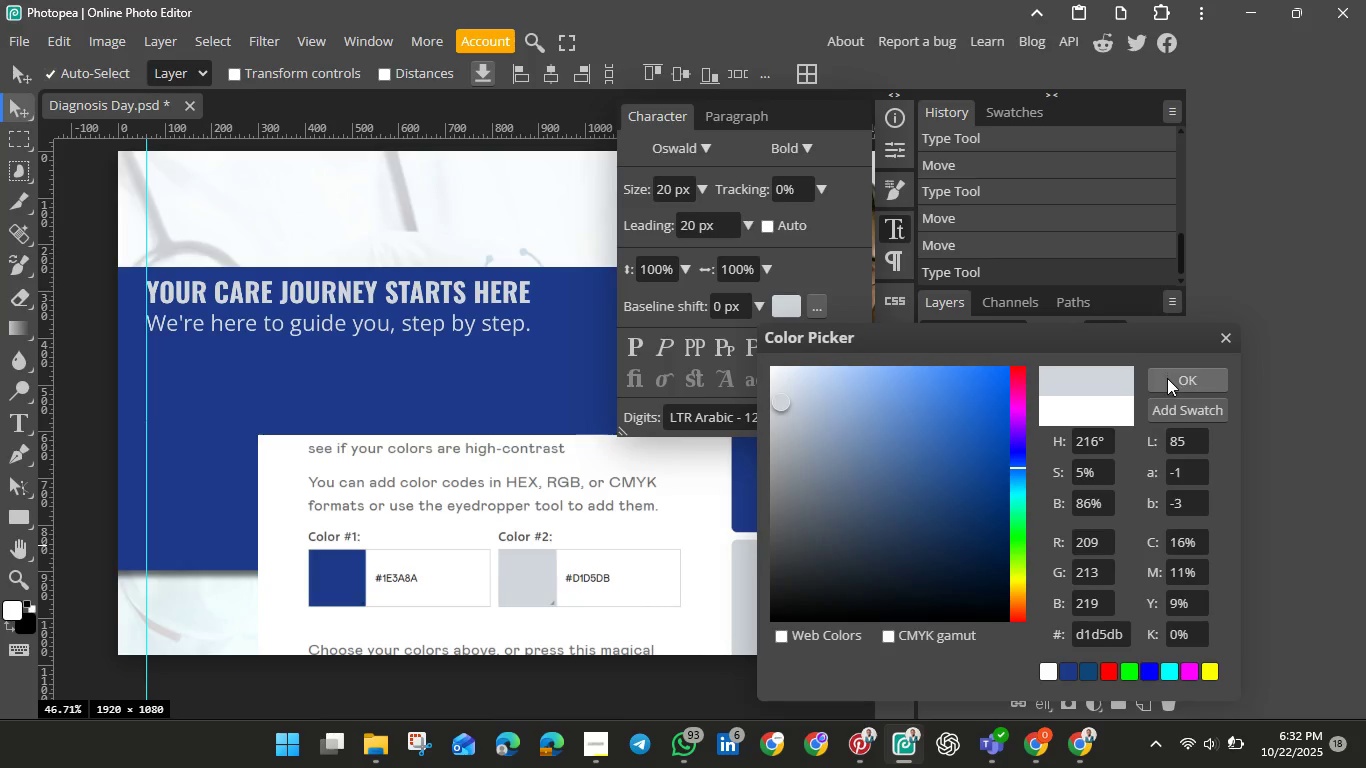 
left_click([1168, 380])
 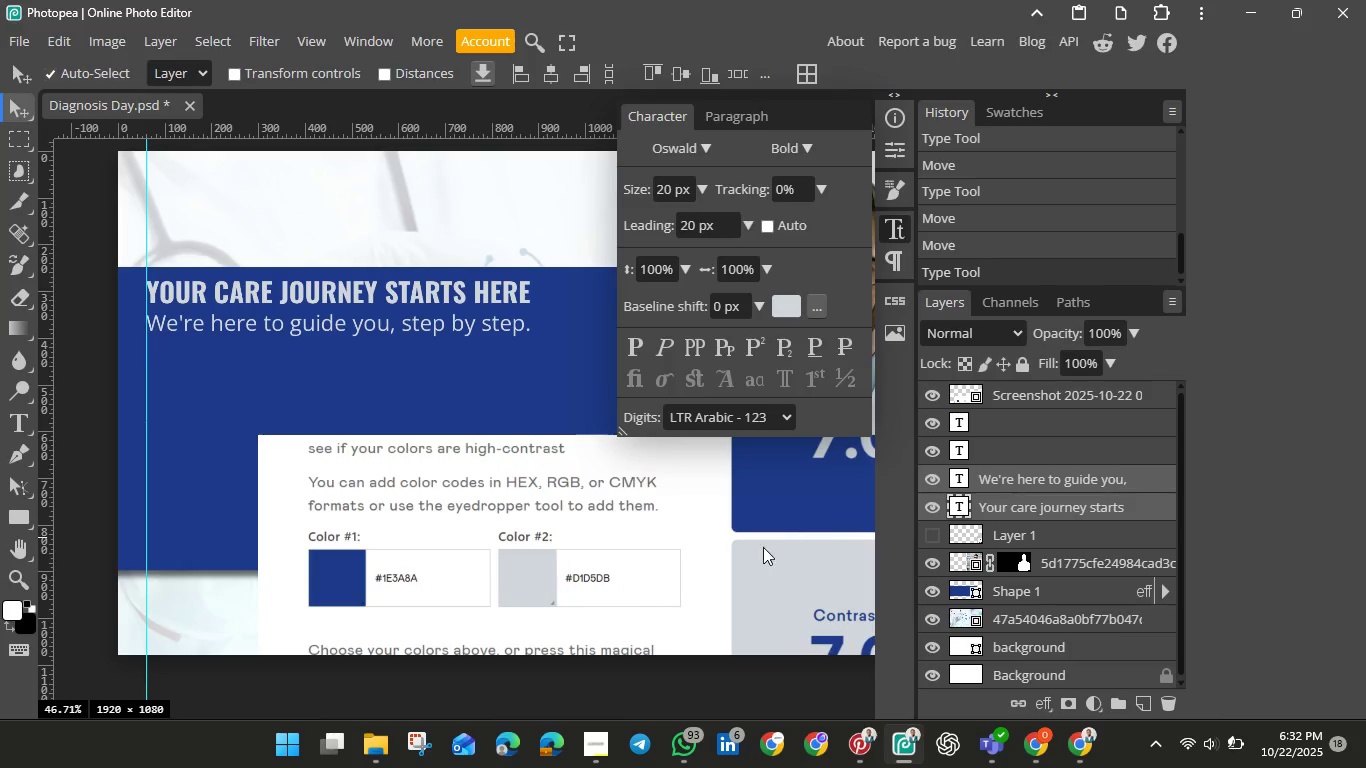 
wait(7.23)
 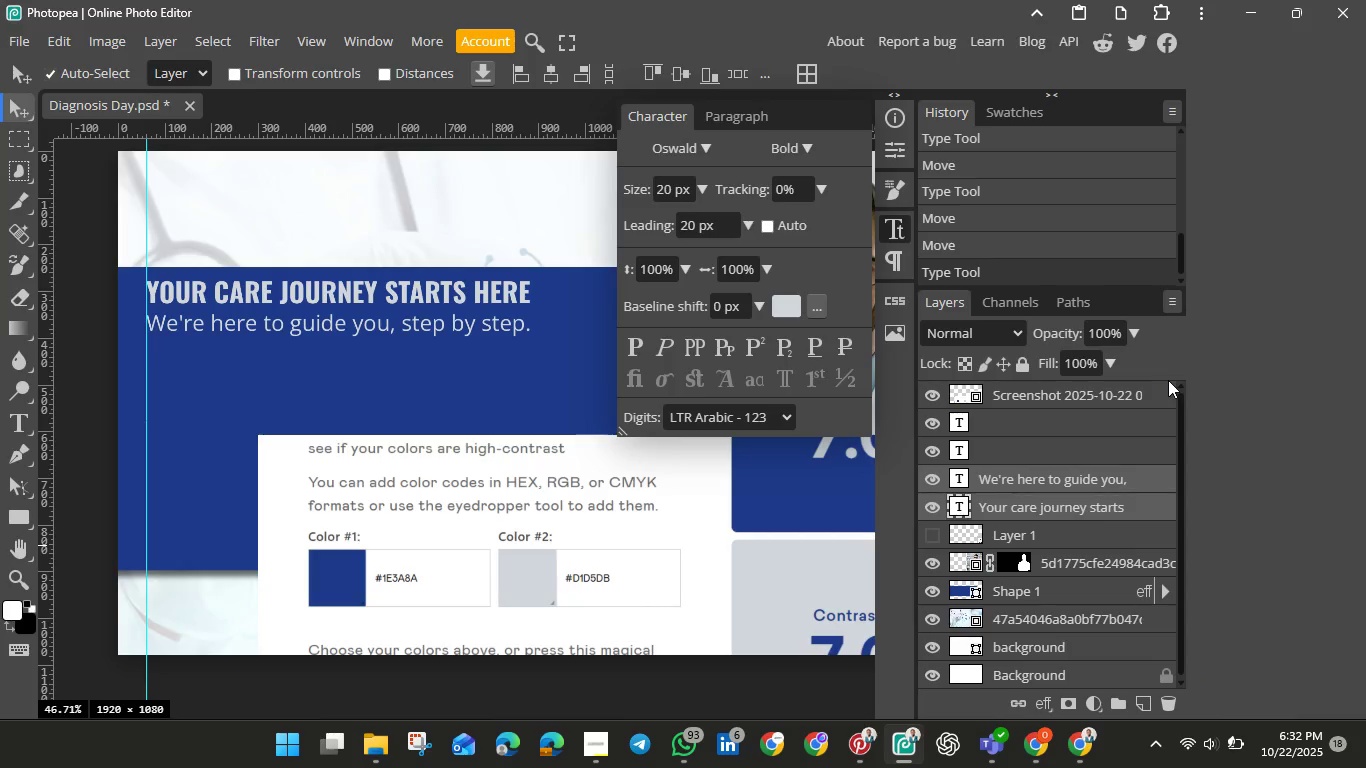 
left_click_drag(start_coordinate=[663, 556], to_coordinate=[529, 558])
 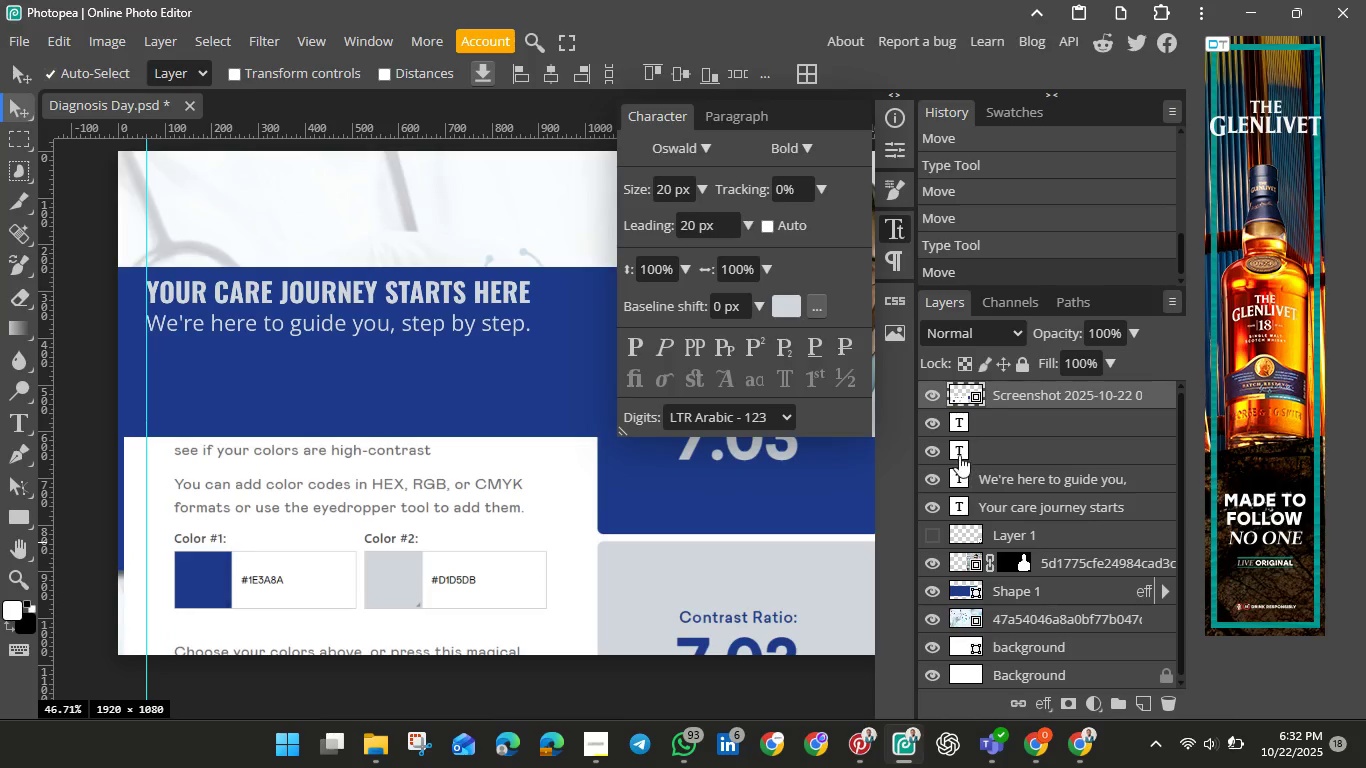 
left_click([958, 450])
 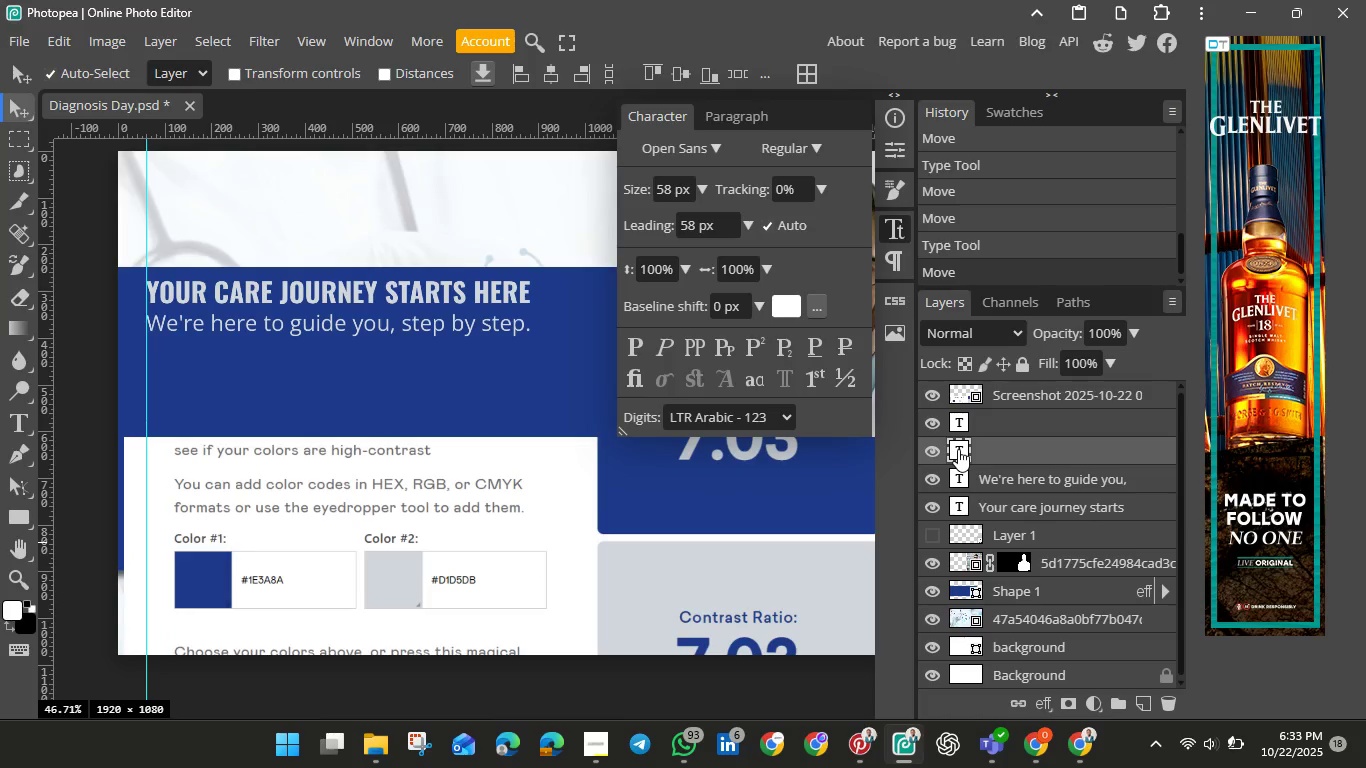 
key(Backspace)
 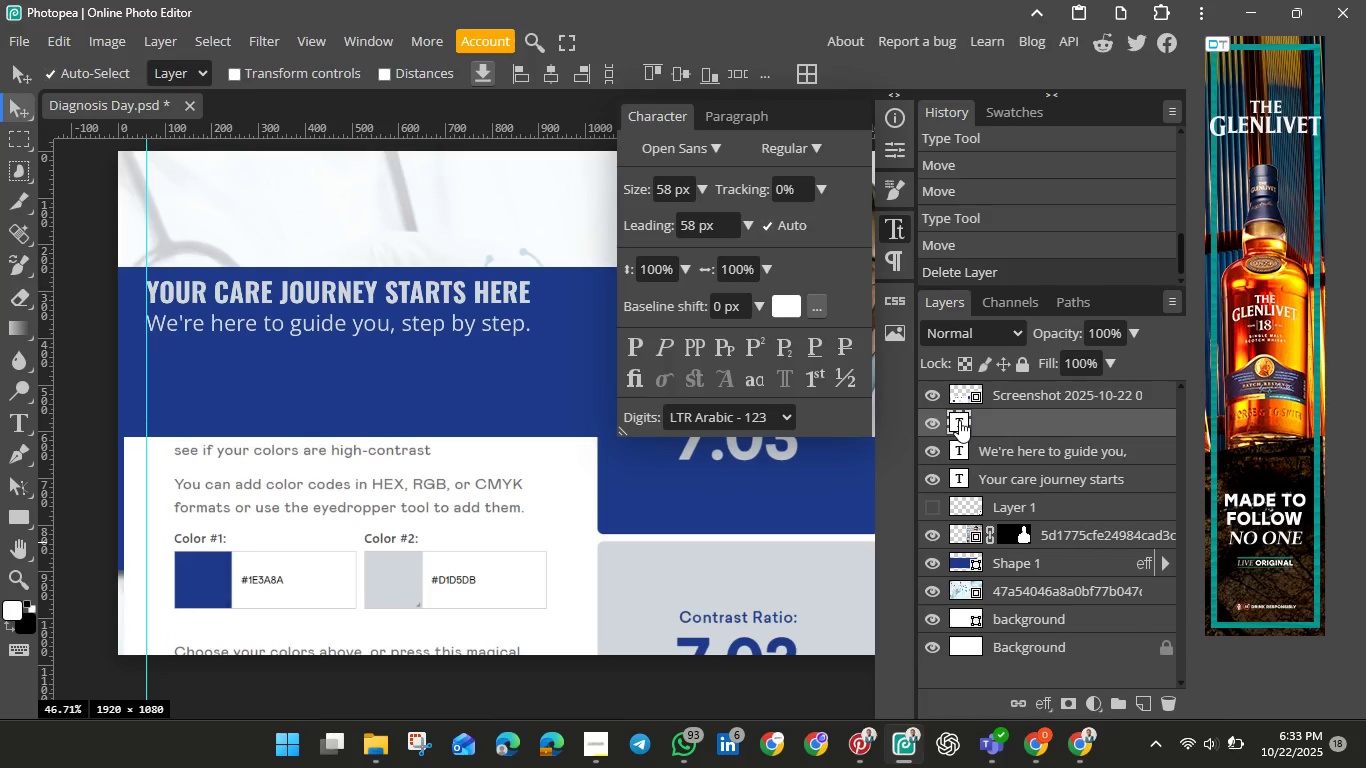 
key(Backspace)
 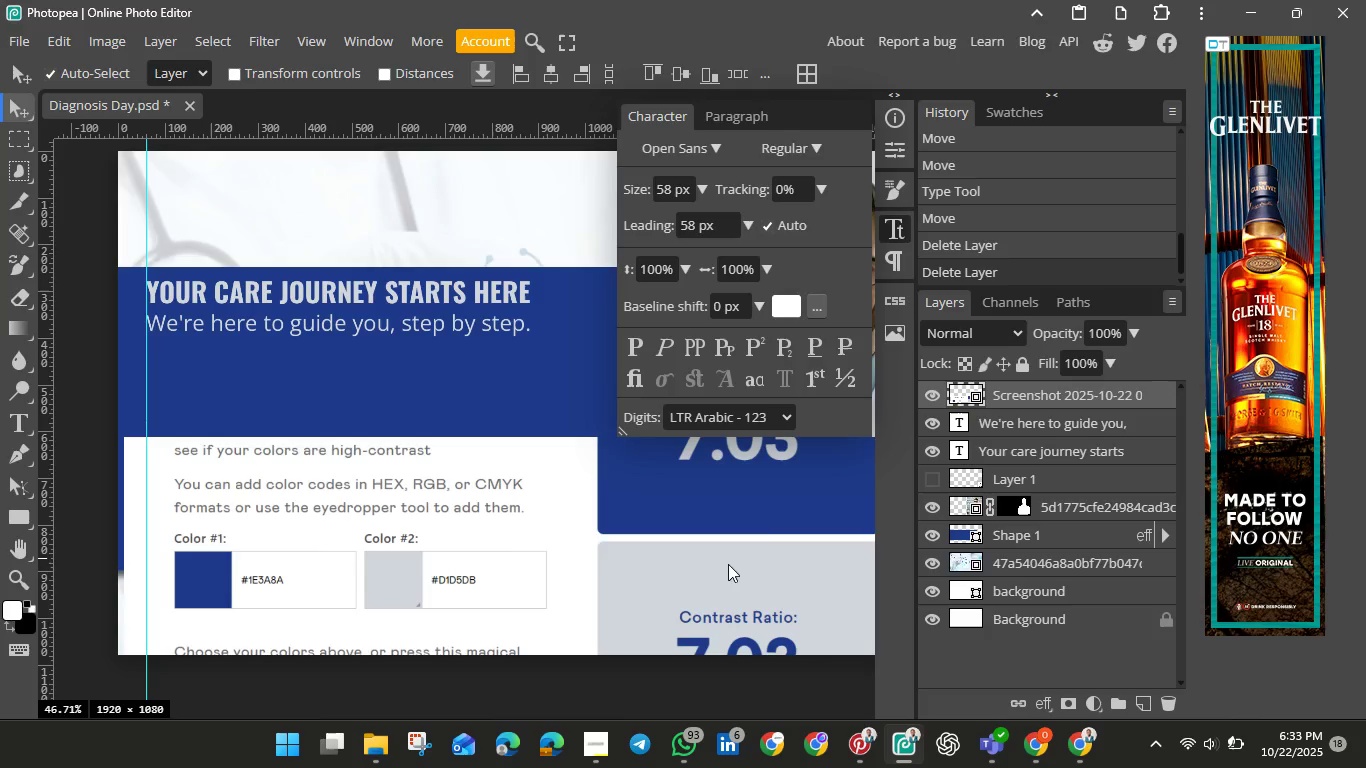 
left_click_drag(start_coordinate=[455, 555], to_coordinate=[558, 542])
 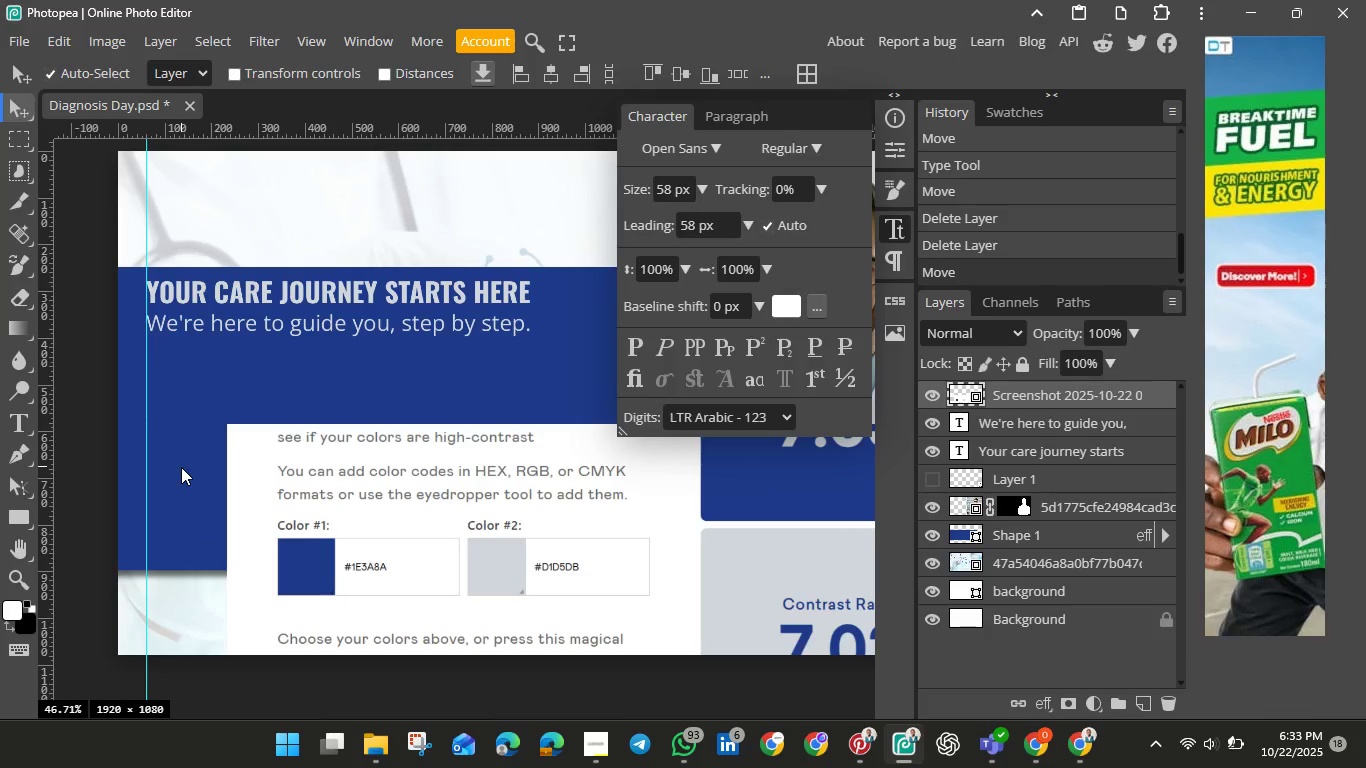 
wait(19.9)
 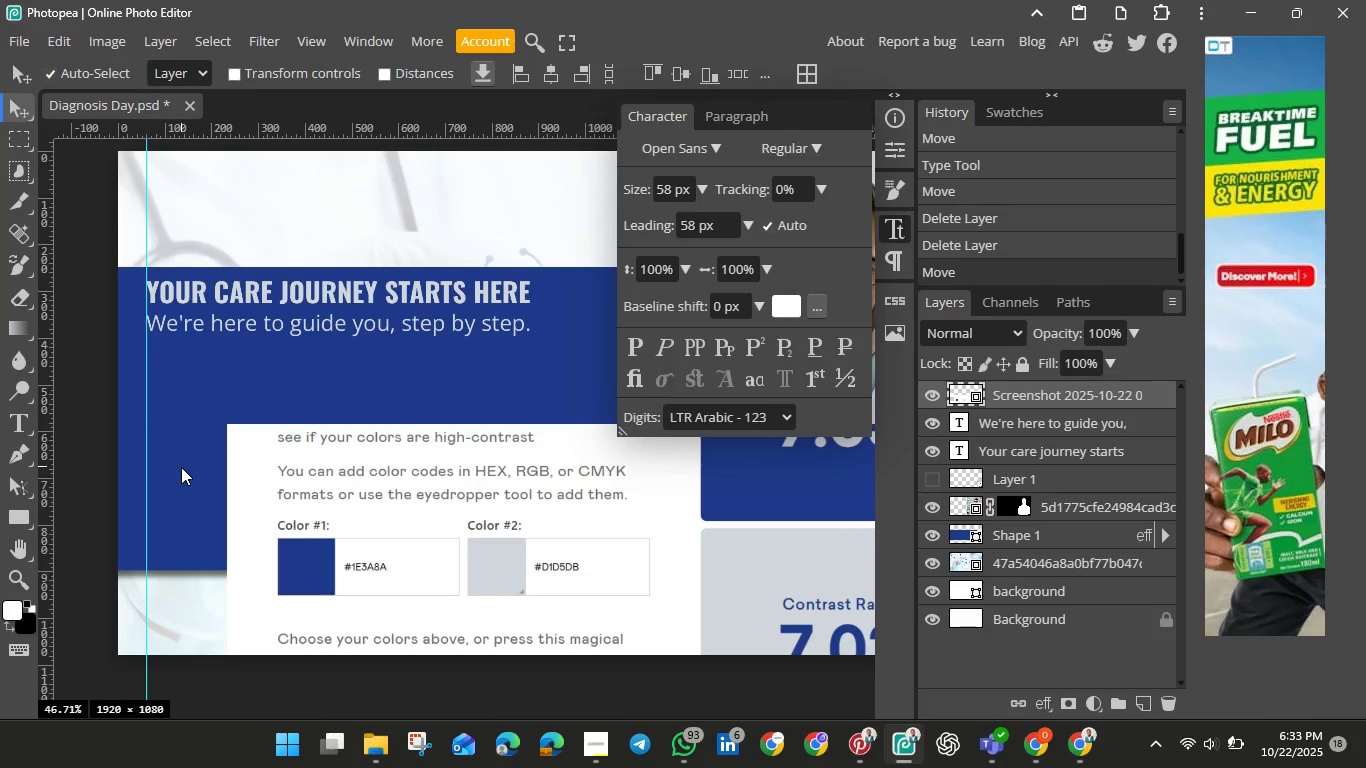 
left_click([863, 743])
 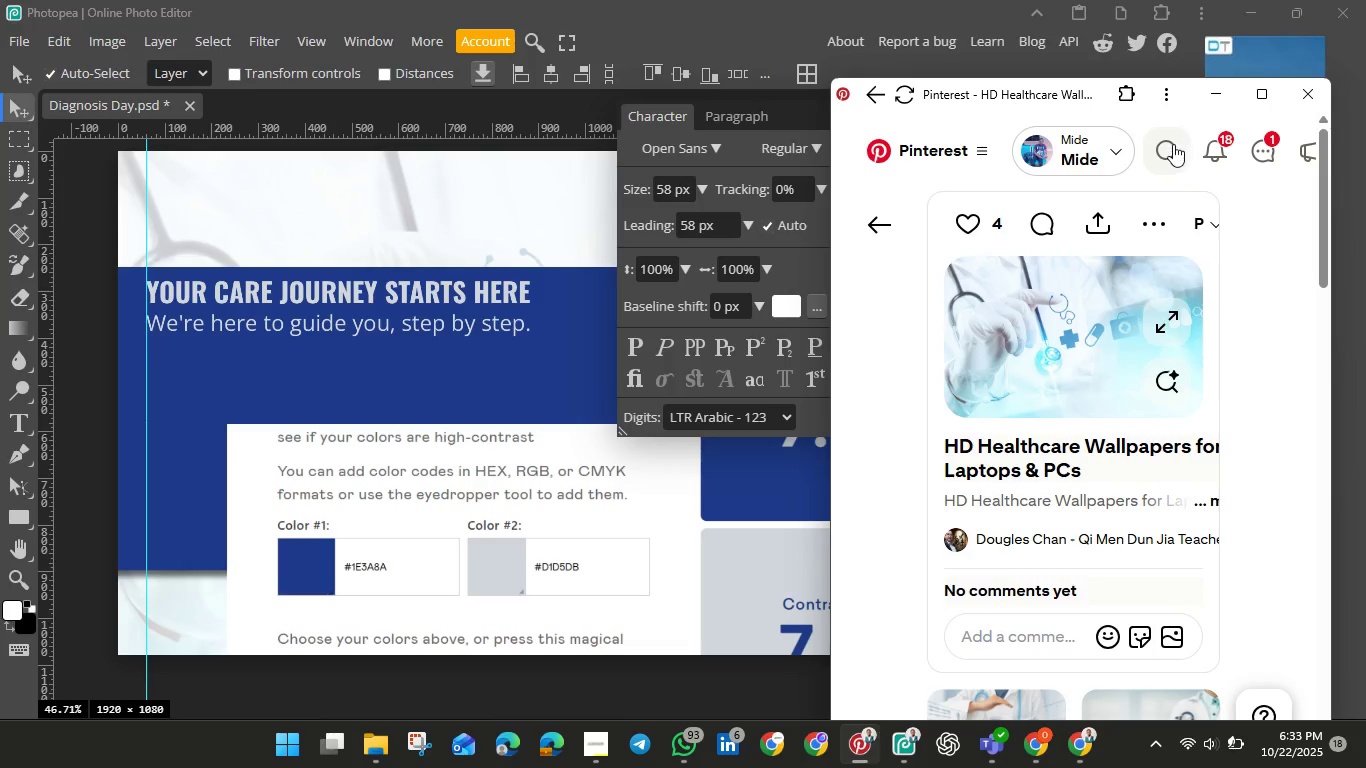 
left_click([1173, 144])
 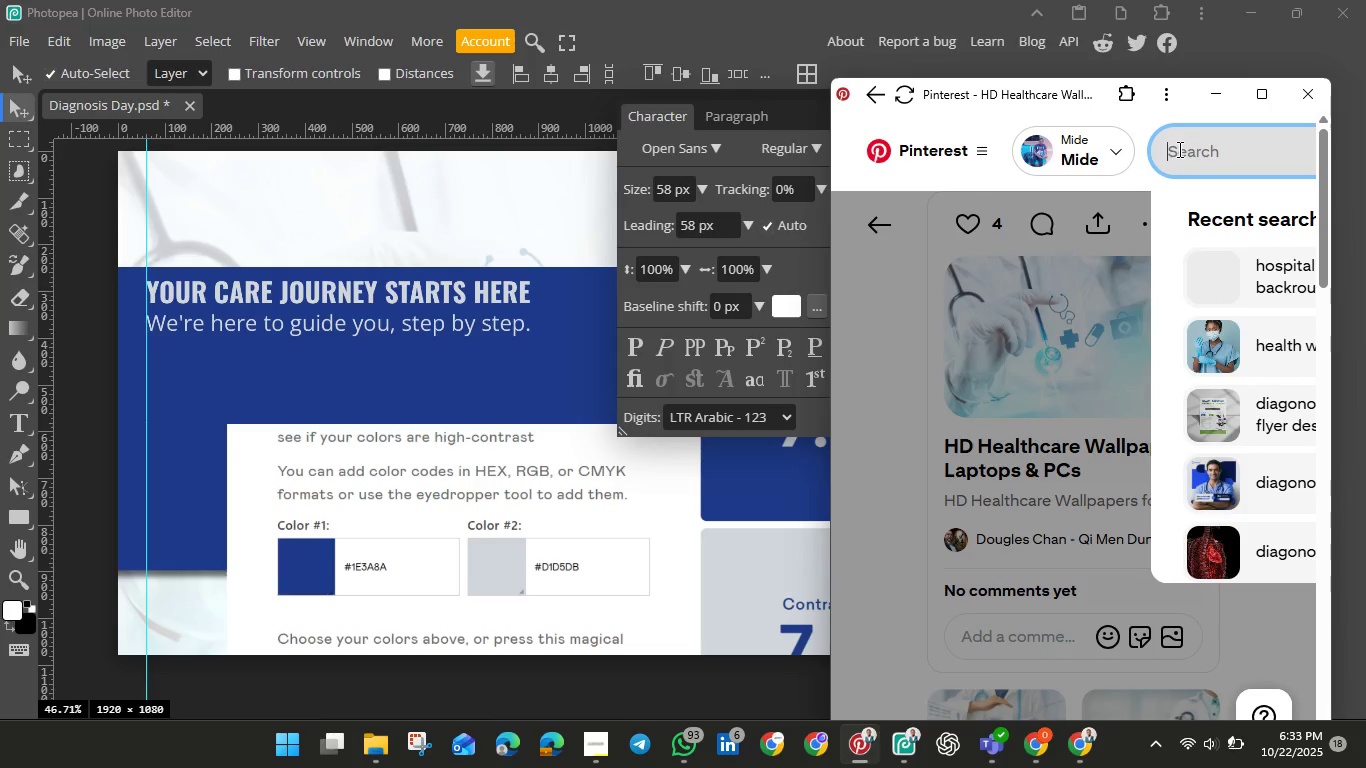 
left_click([1178, 149])
 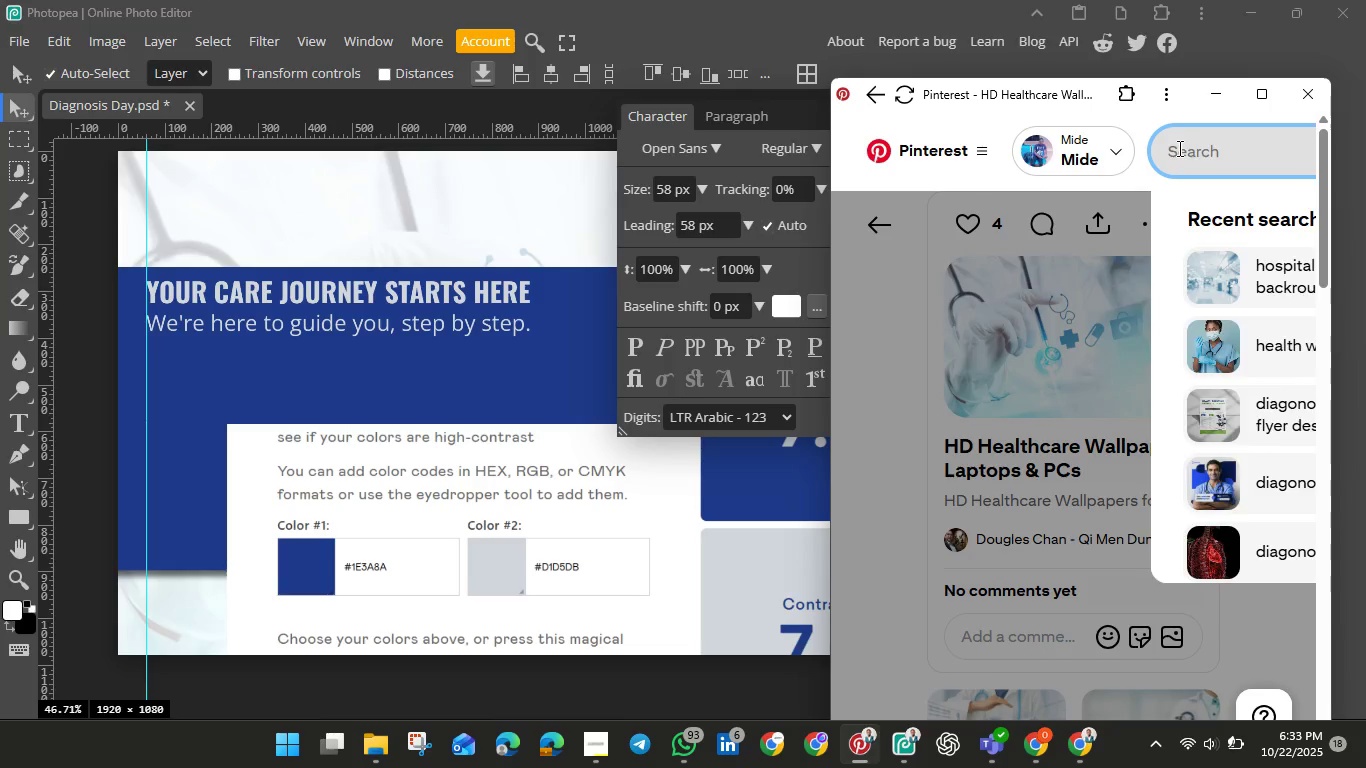 
type(conne)
 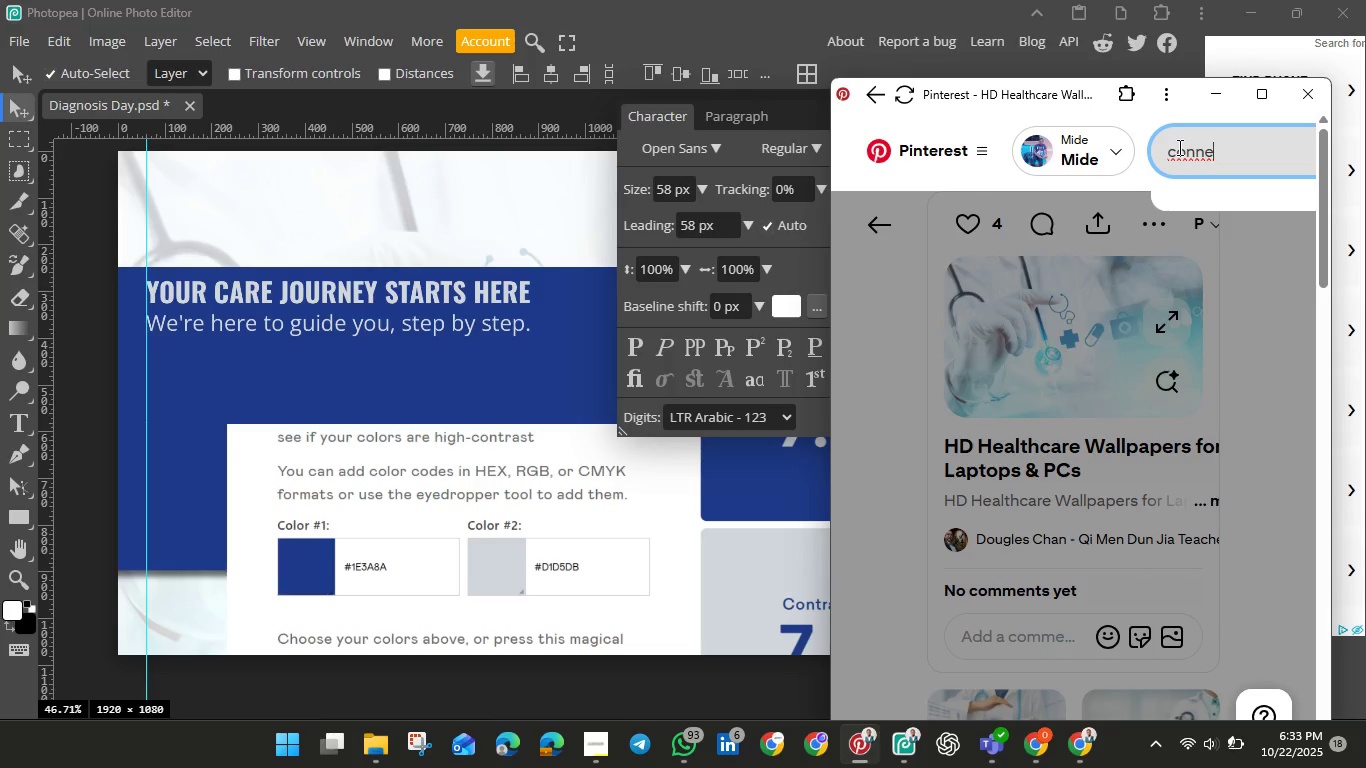 
right_click([1178, 147])
 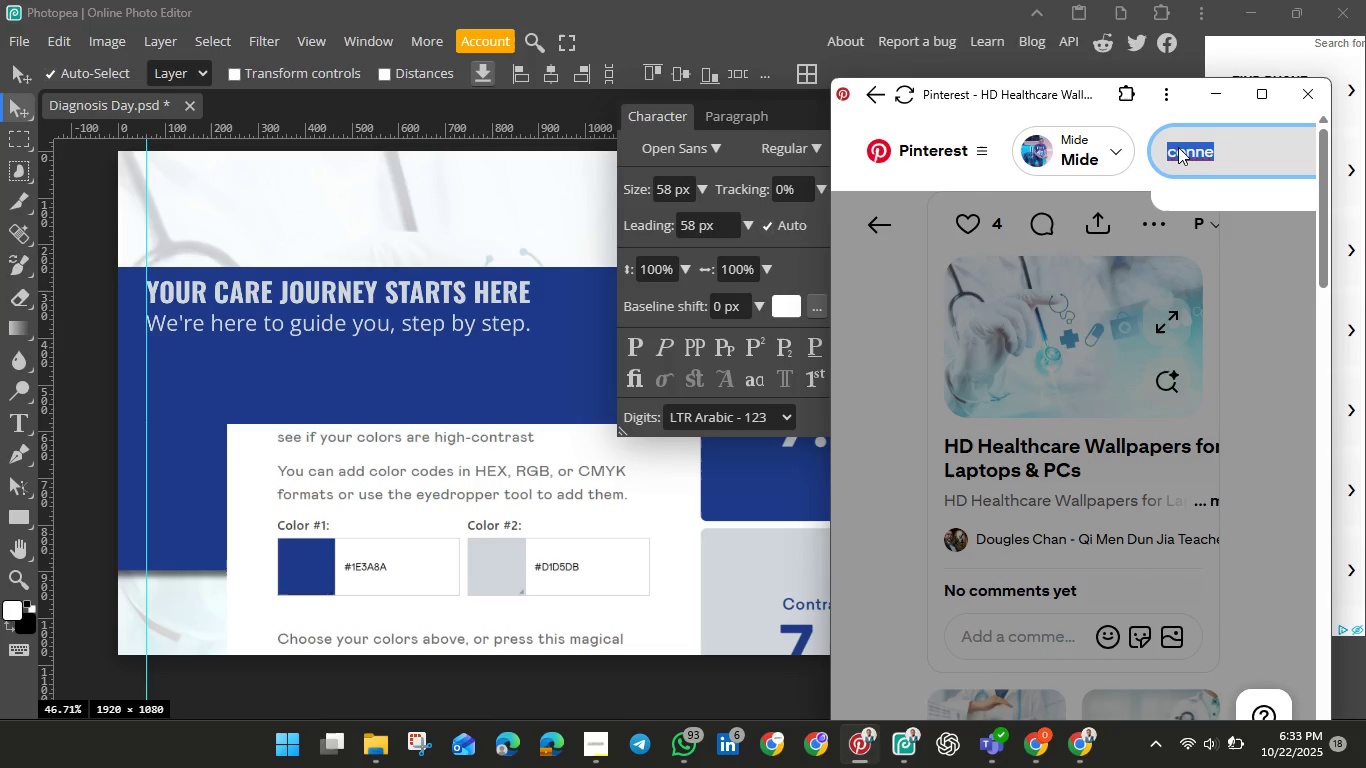 
type(ntin)
 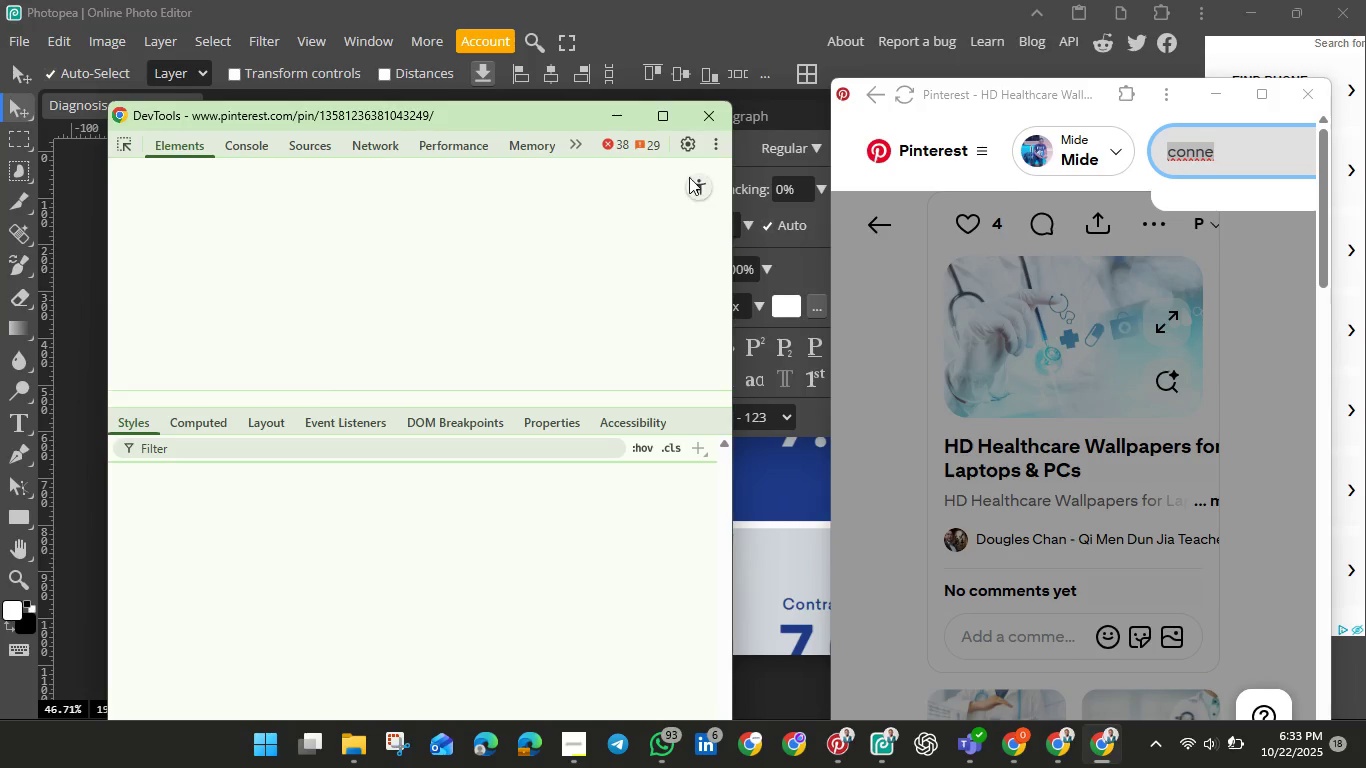 
wait(5.16)
 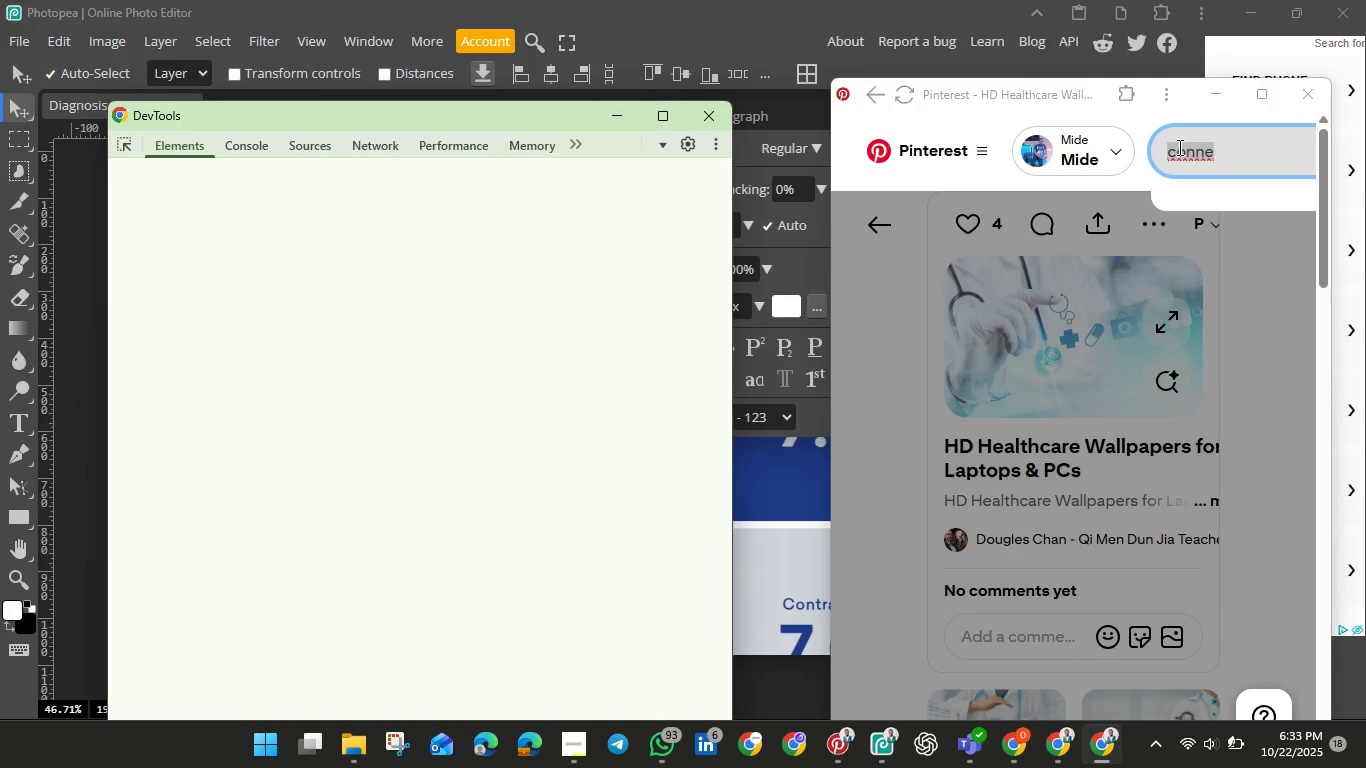 
left_click([706, 121])
 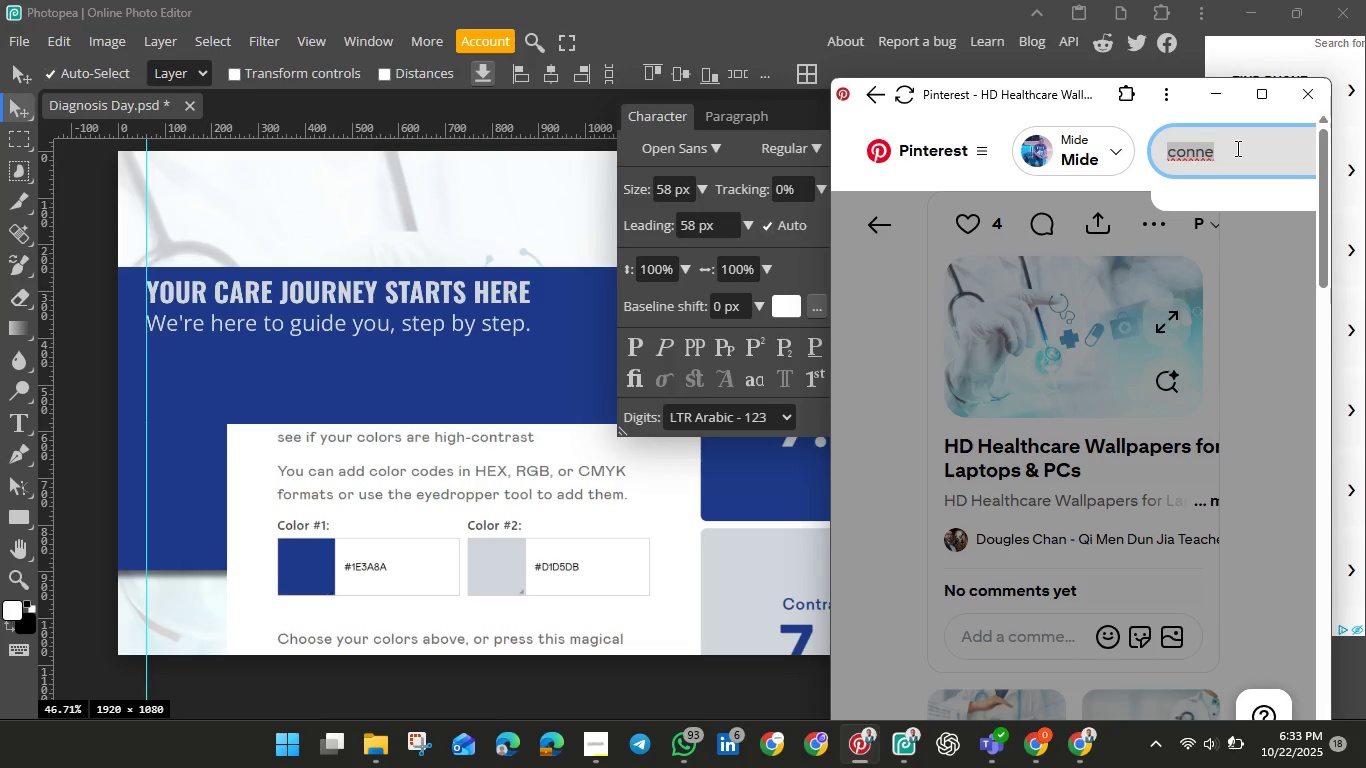 
left_click([1236, 148])
 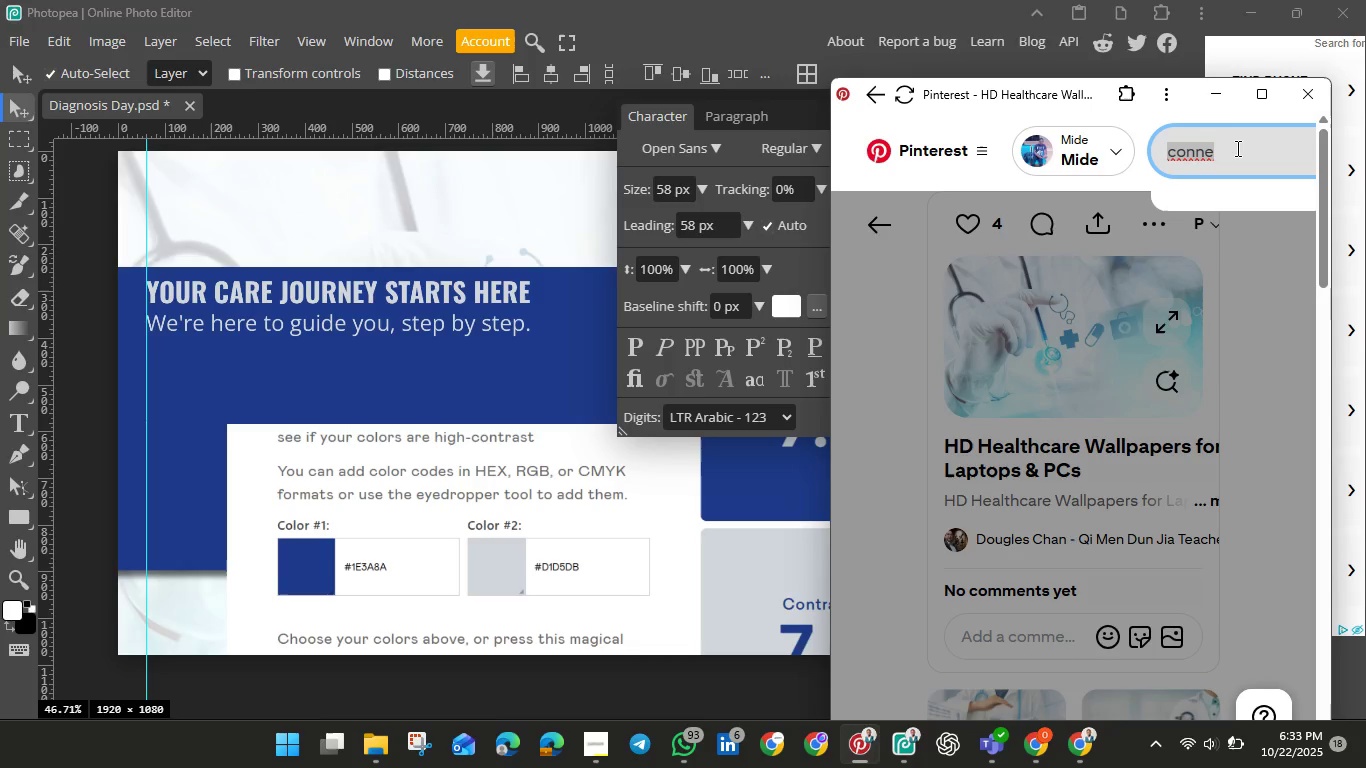 
double_click([1236, 148])
 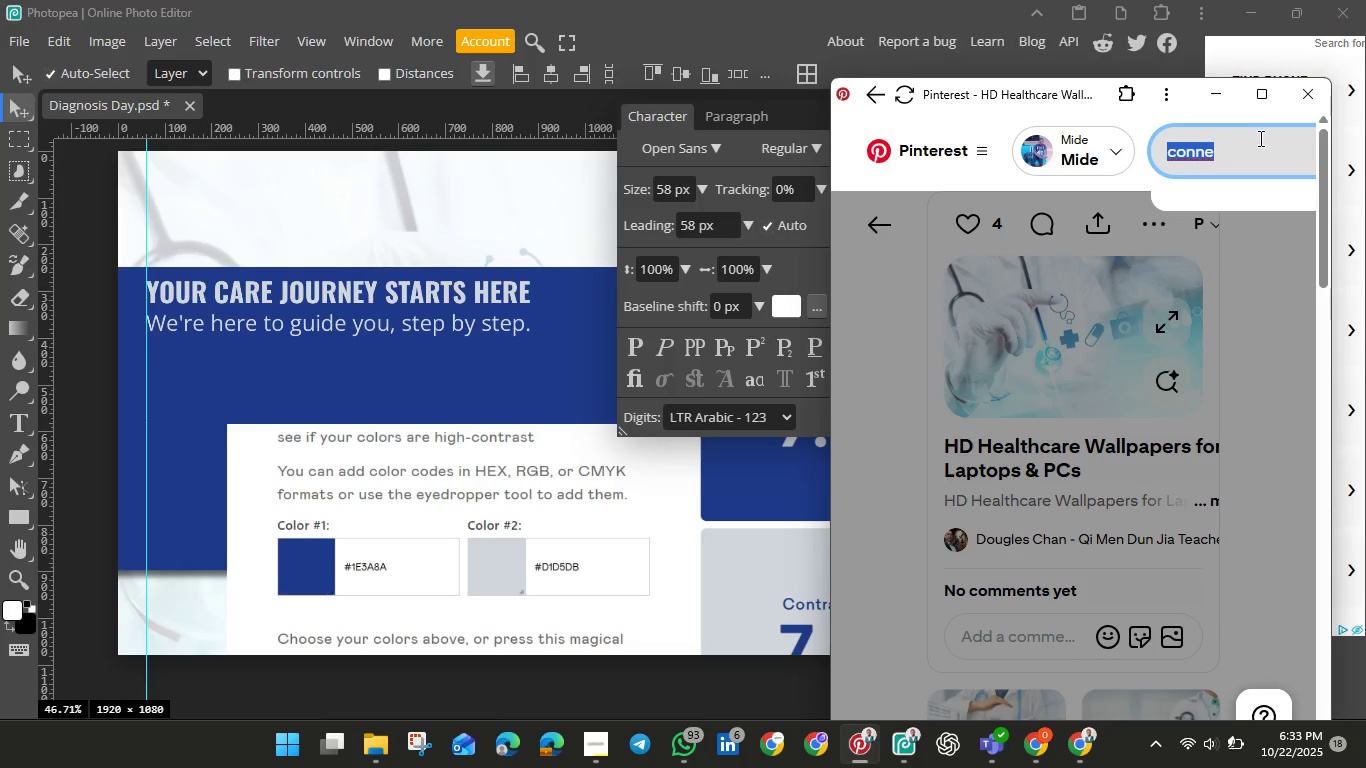 
left_click([1259, 138])
 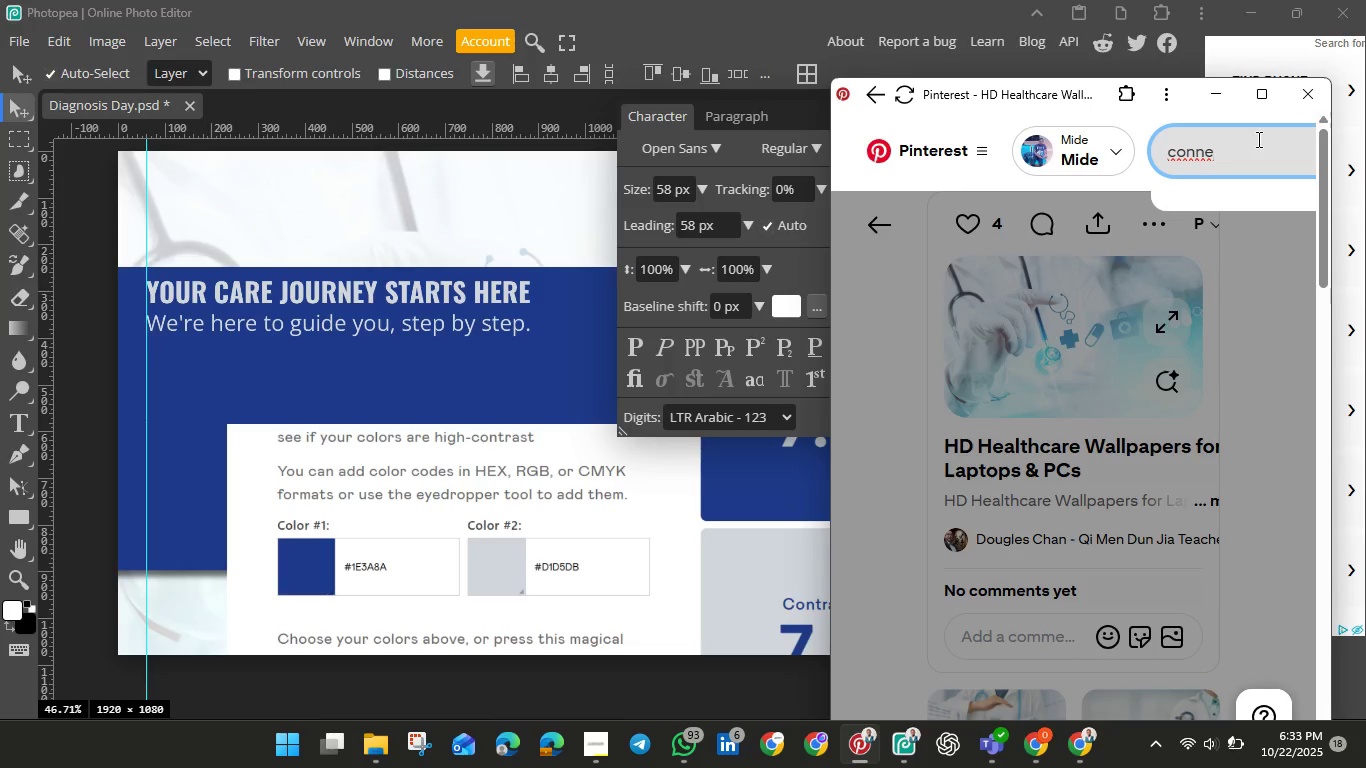 
type(ting arowa)
key(Backspace)
type(s)
 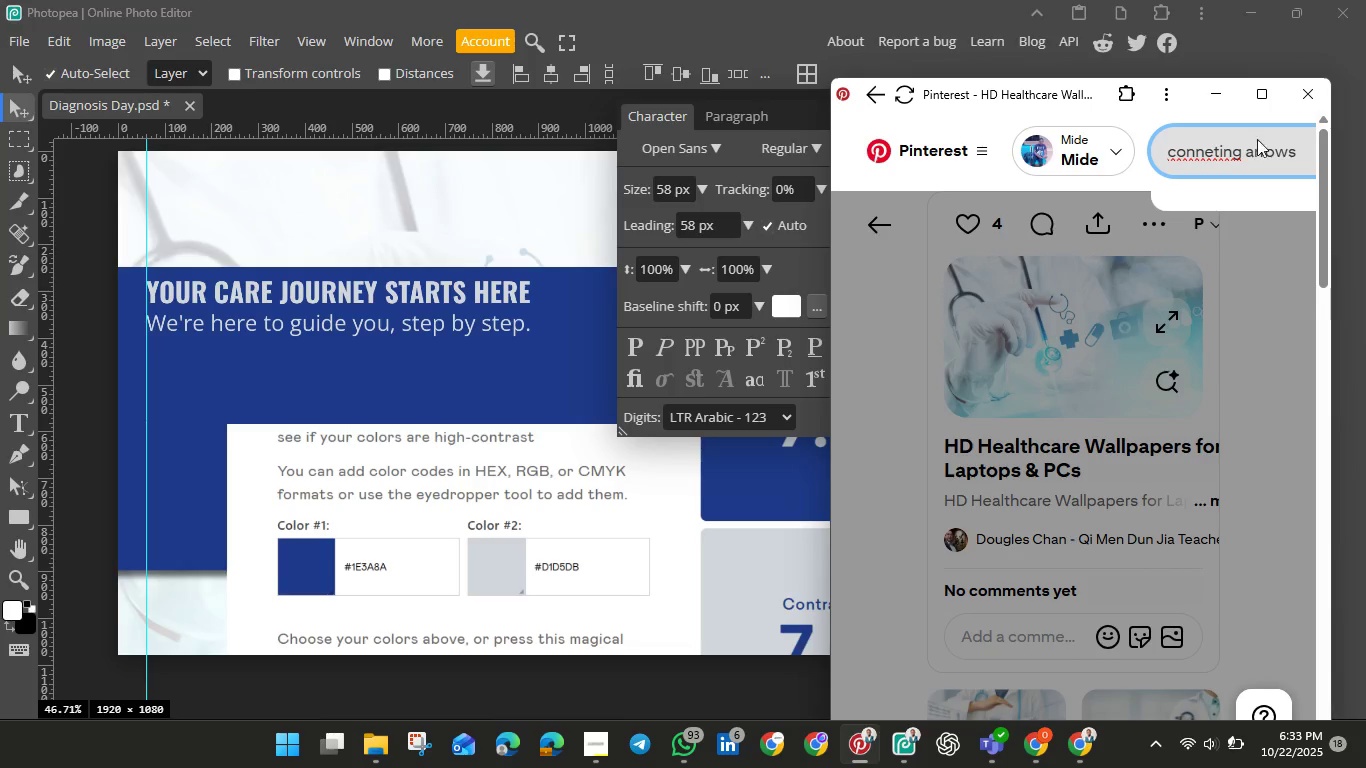 
hold_key(key=Enter, duration=0.32)
 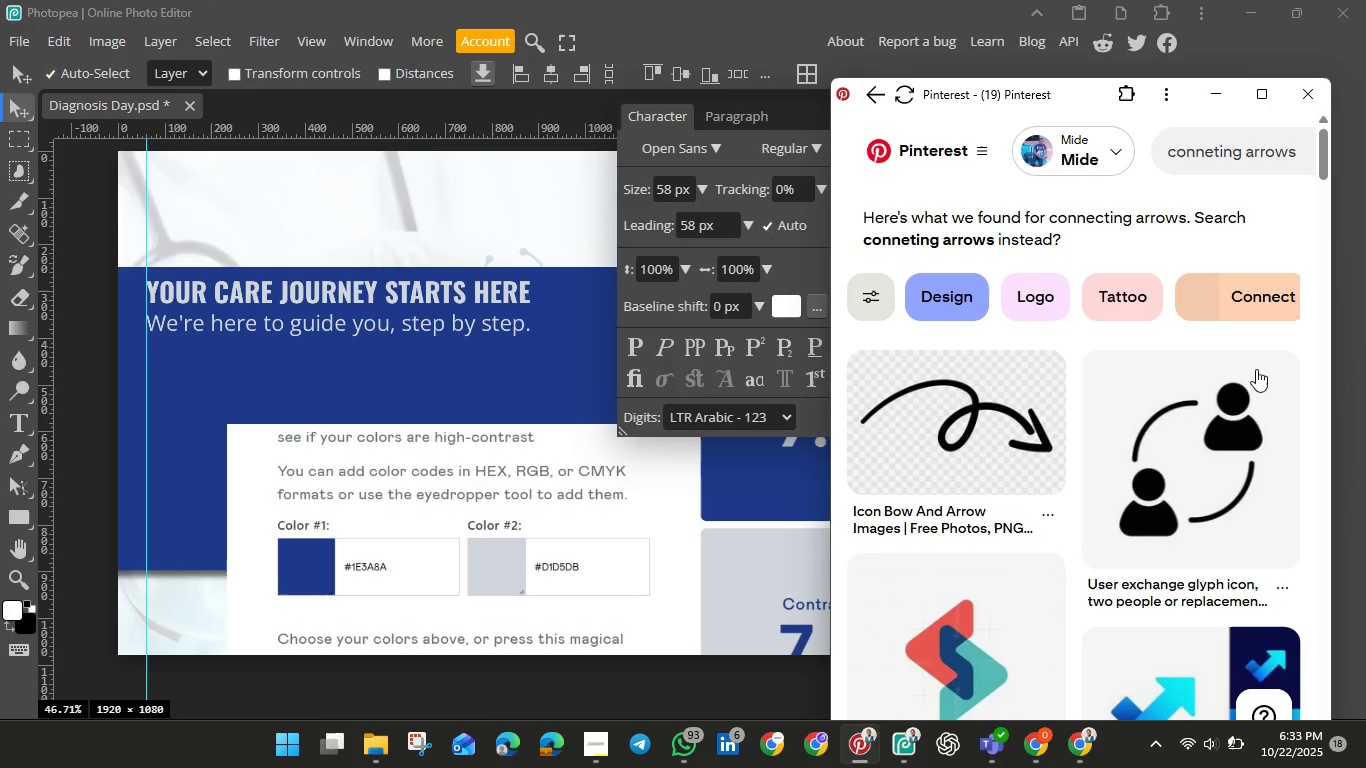 
scroll: coordinate [1204, 480], scroll_direction: down, amount: 24.0
 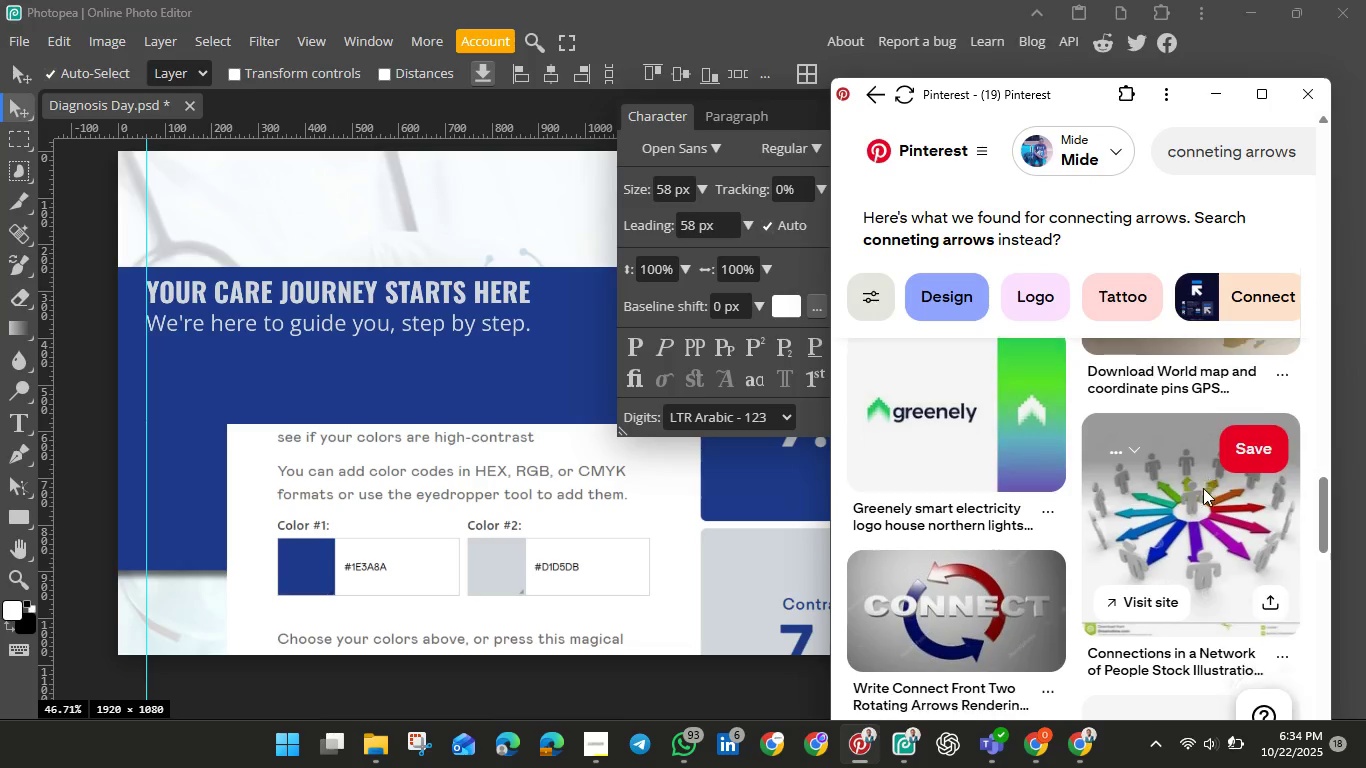 
scroll: coordinate [1203, 488], scroll_direction: down, amount: 2.0
 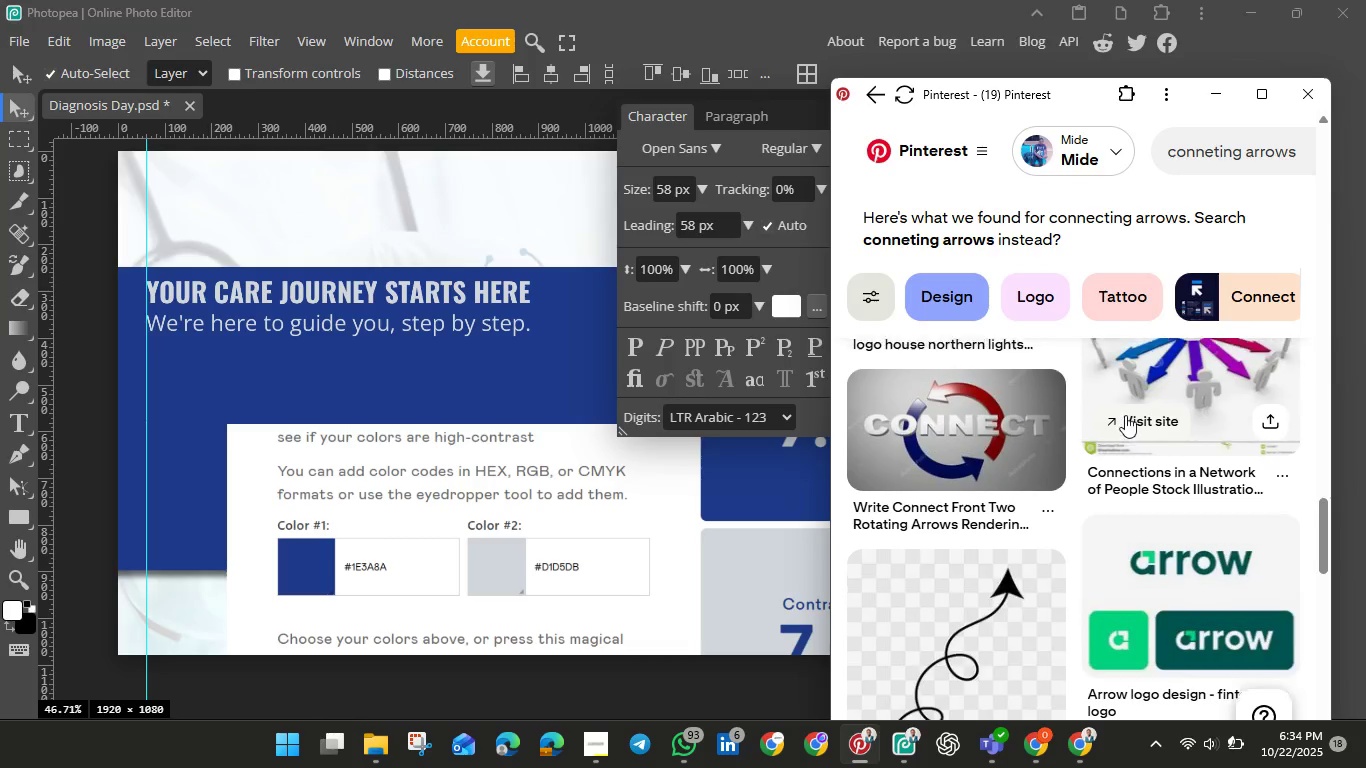 
scroll: coordinate [1095, 380], scroll_direction: up, amount: 9.0
 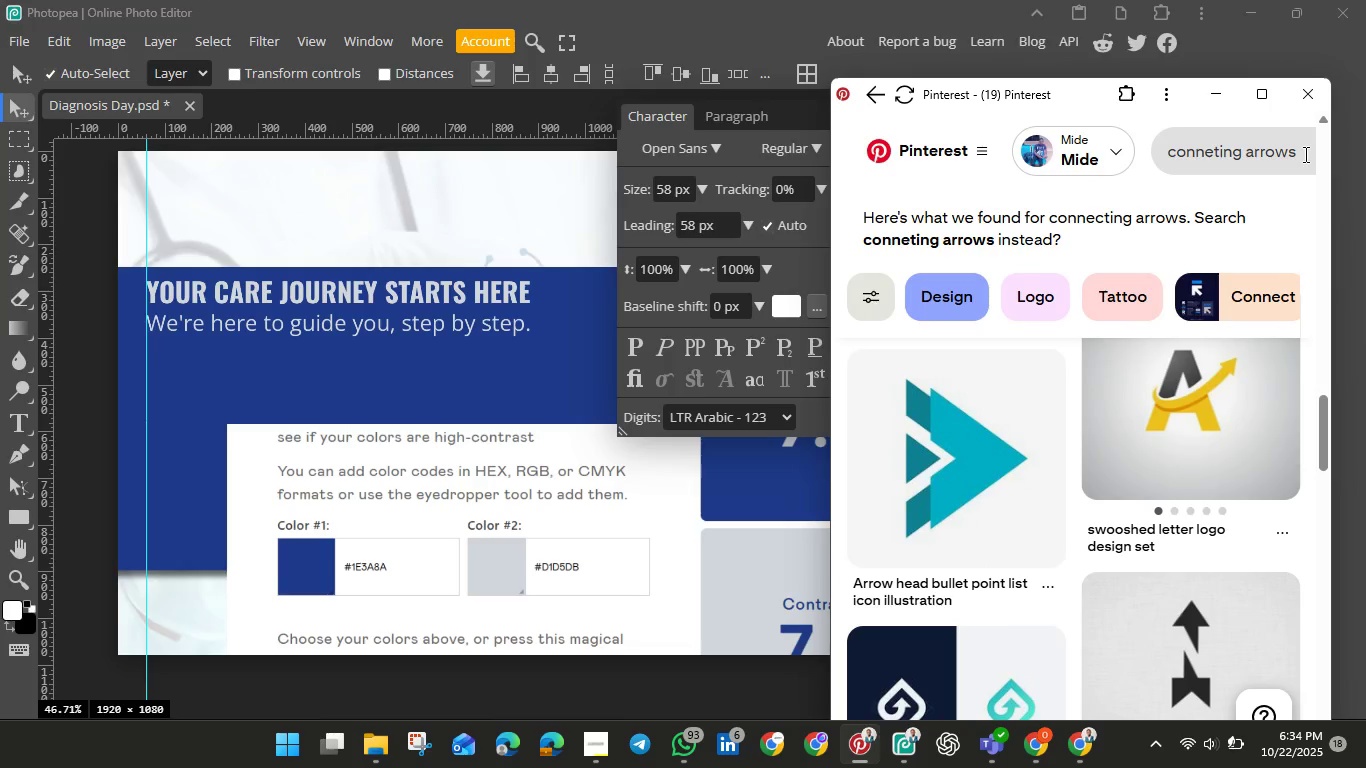 
left_click([1303, 154])
 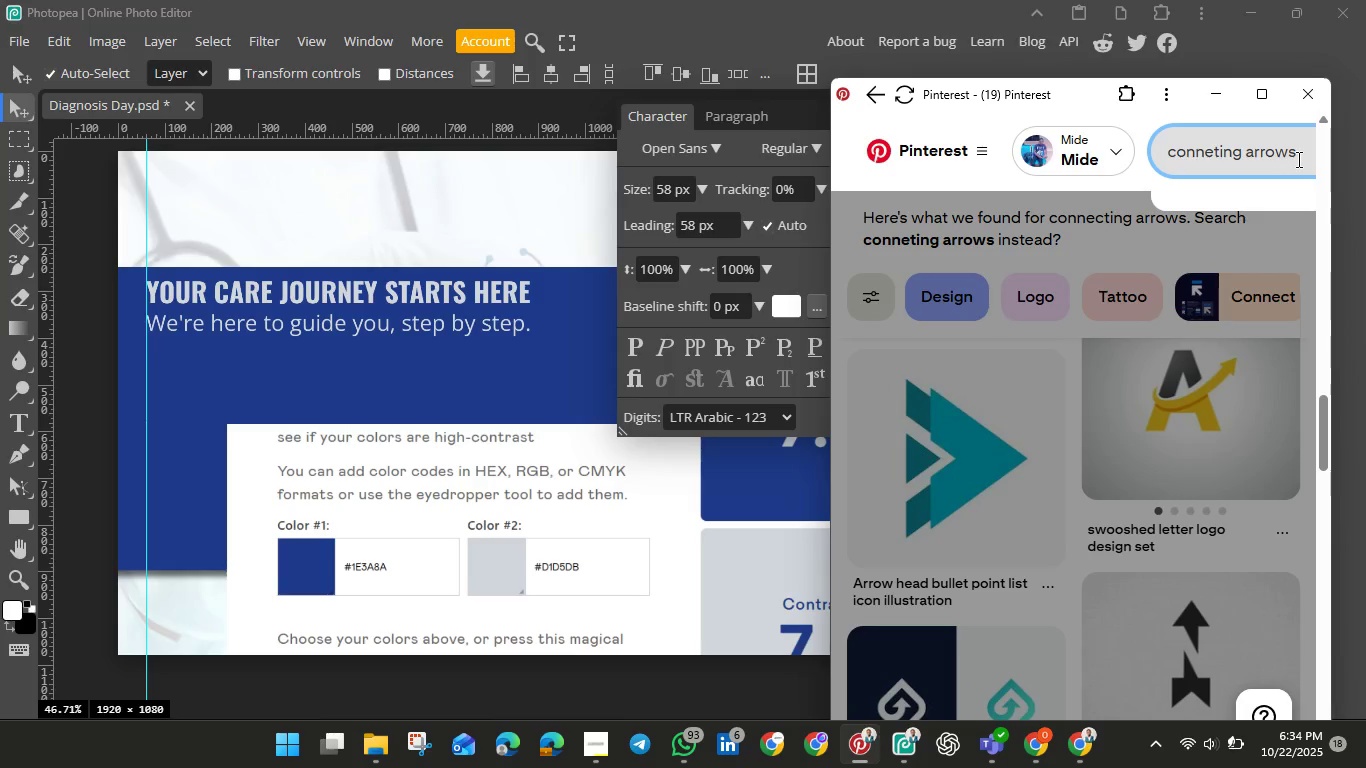 
key(Backspace)
key(Backspace)
key(Backspace)
key(Backspace)
key(Backspace)
key(Backspace)
type(line)
 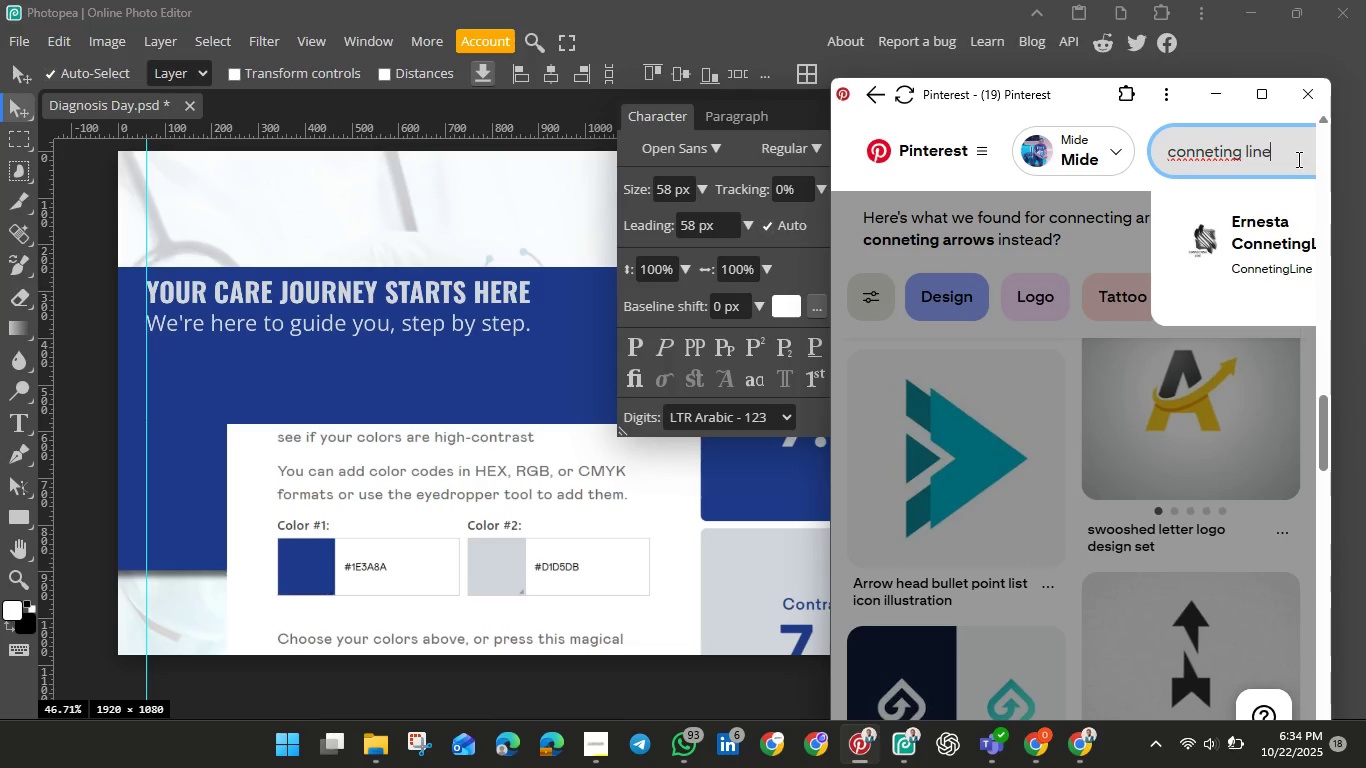 
hold_key(key=Enter, duration=0.36)
 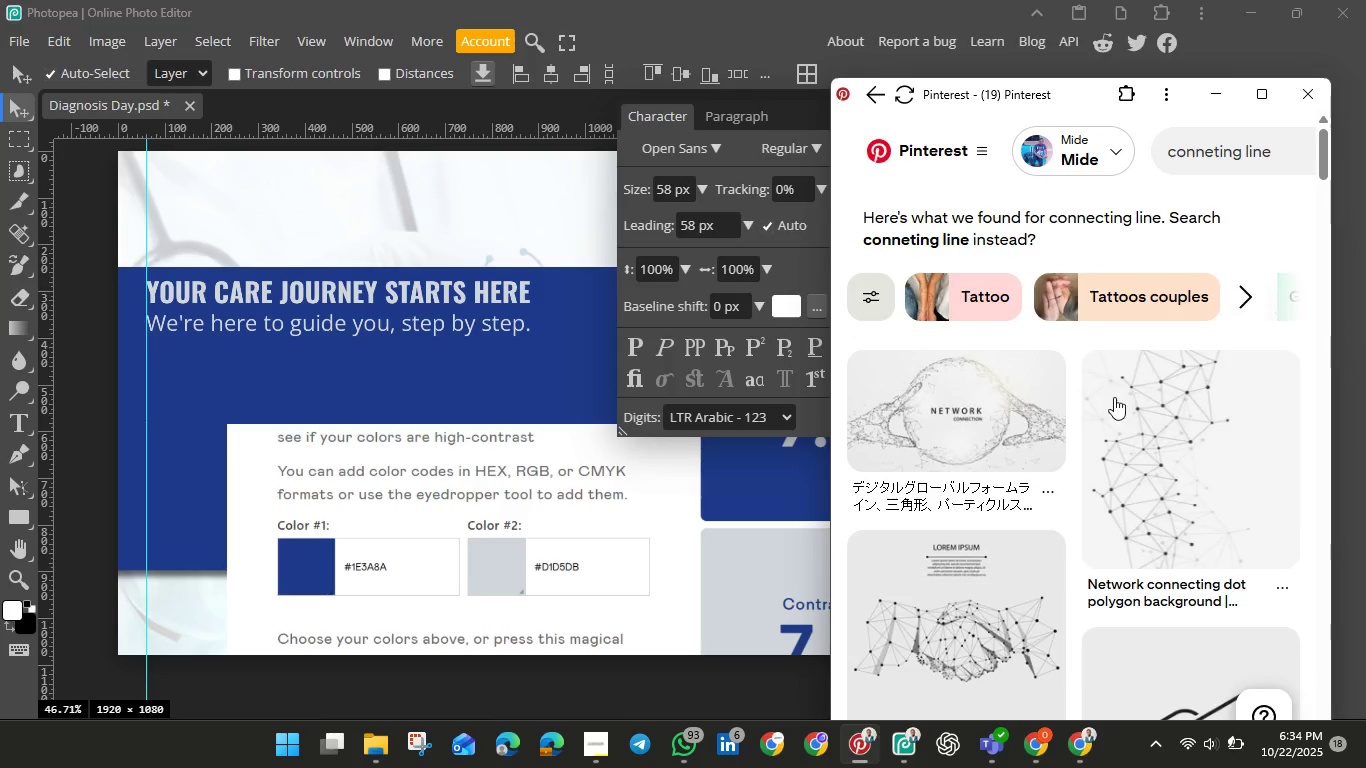 
scroll: coordinate [1129, 424], scroll_direction: down, amount: 20.0
 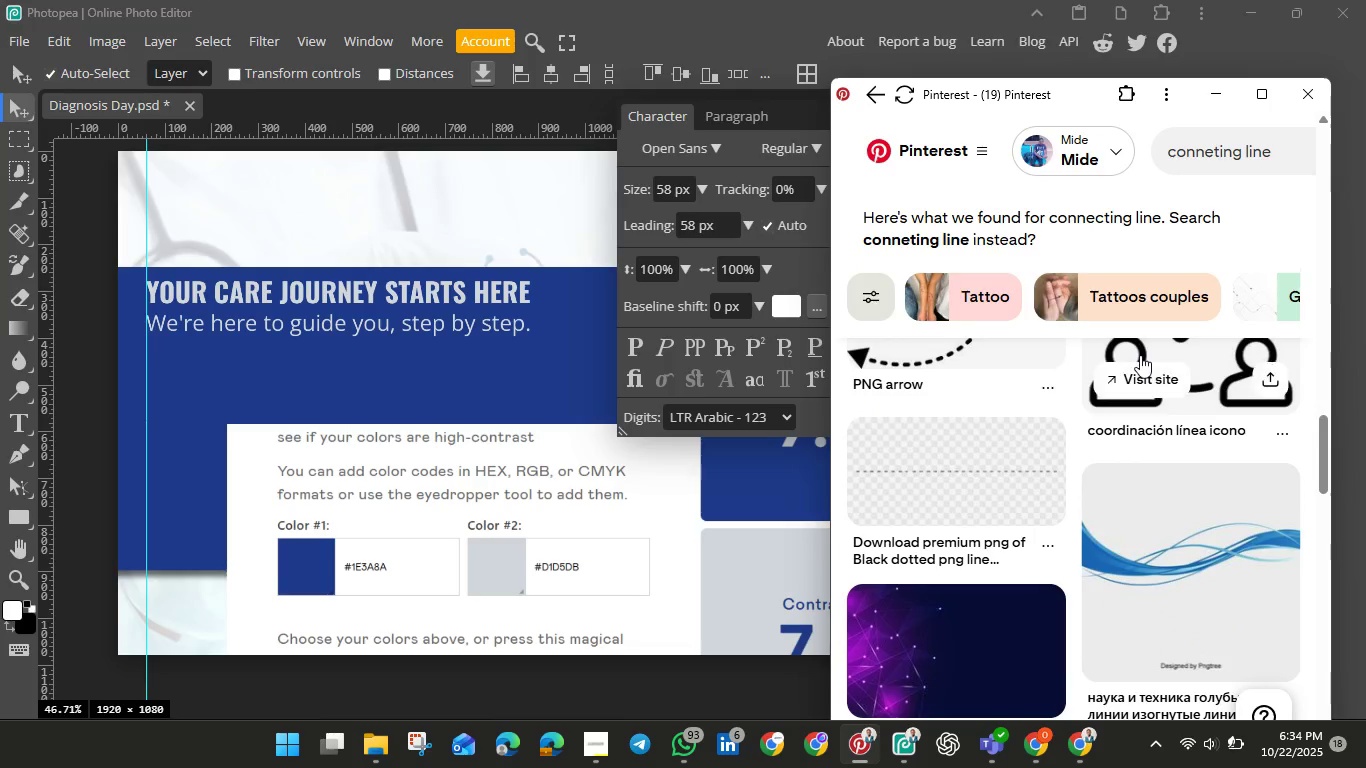 
scroll: coordinate [1147, 372], scroll_direction: up, amount: 3.0
 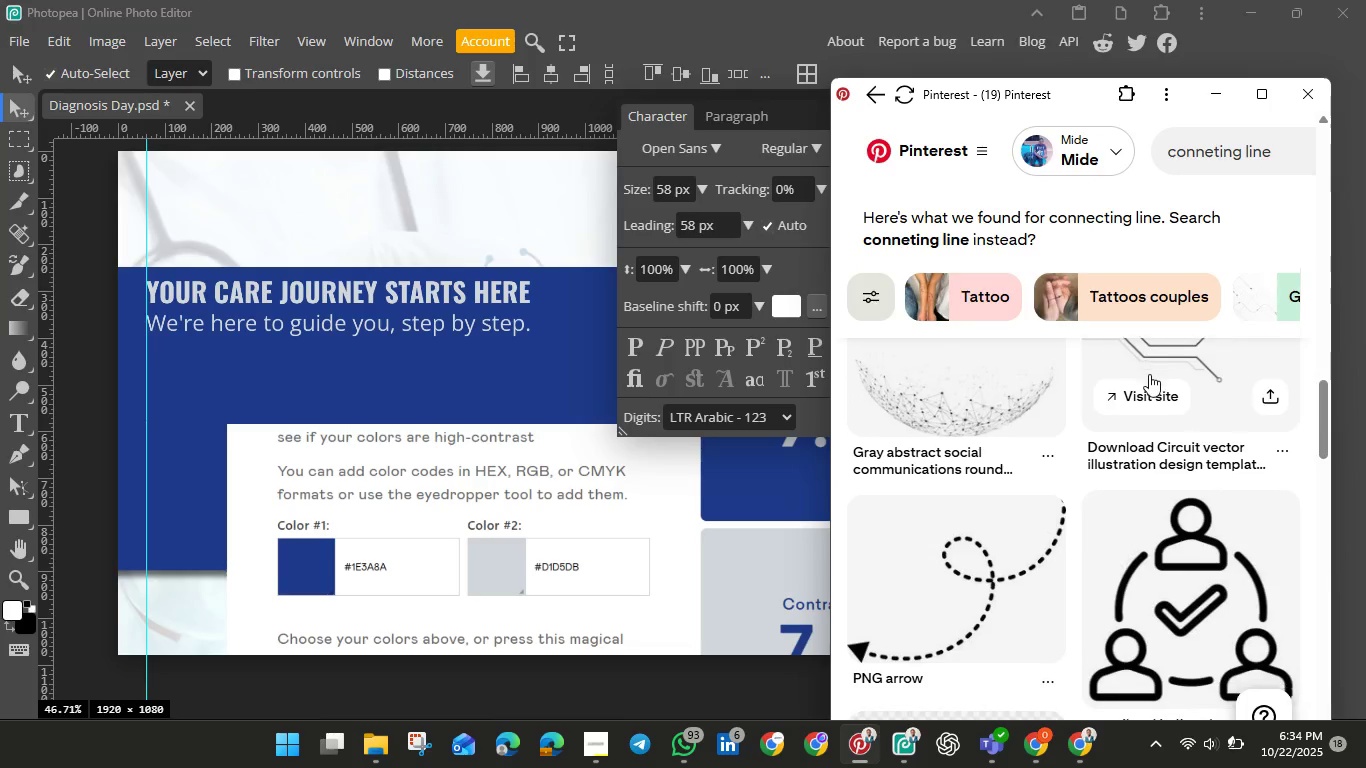 
scroll: coordinate [1149, 374], scroll_direction: down, amount: 4.0
 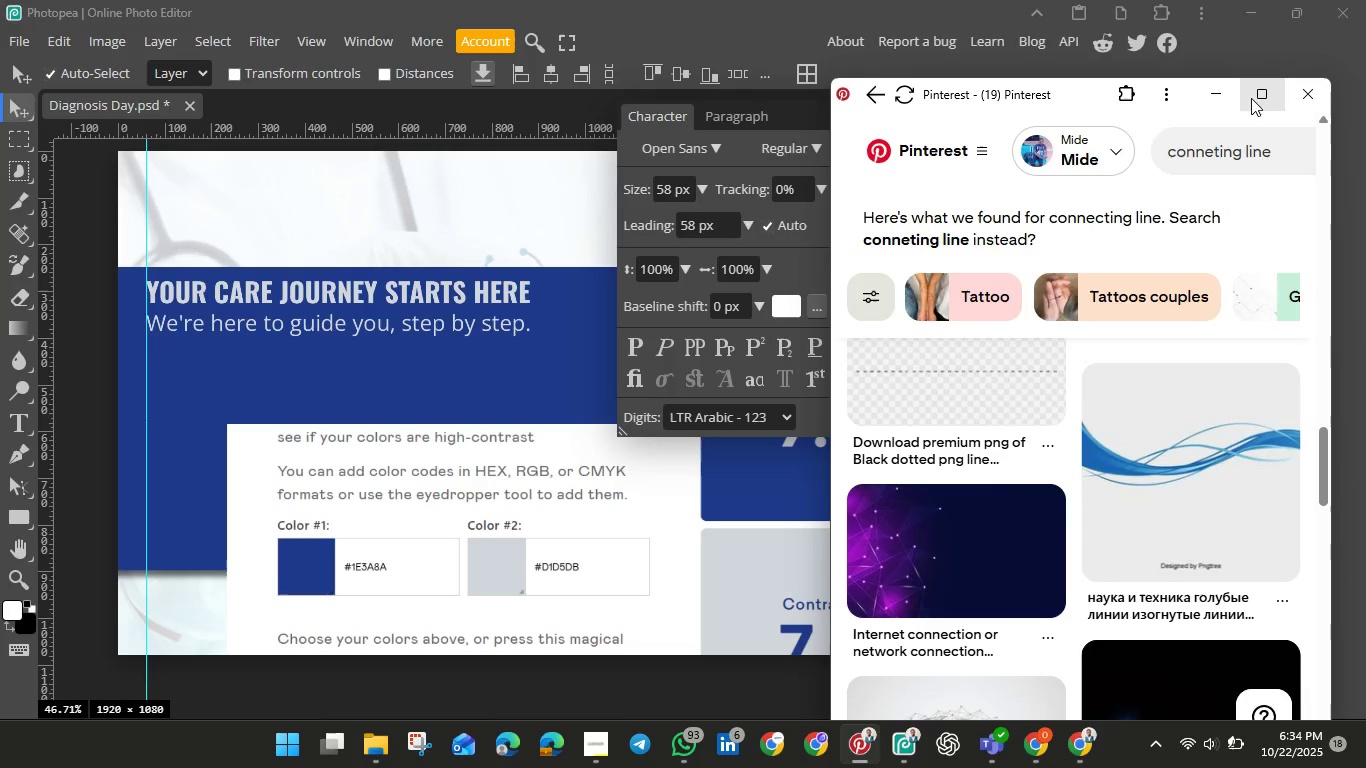 
left_click([1257, 98])
 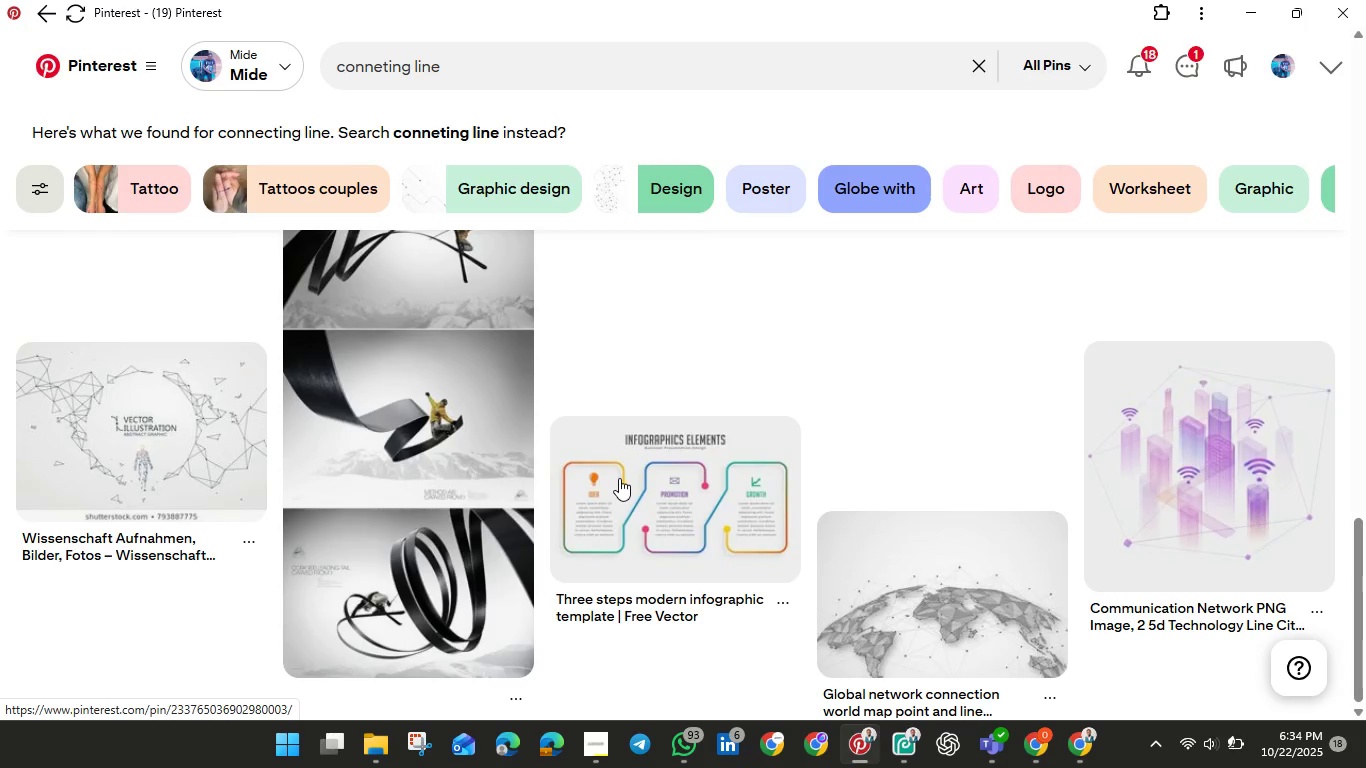 
scroll: coordinate [722, 566], scroll_direction: down, amount: 8.0
 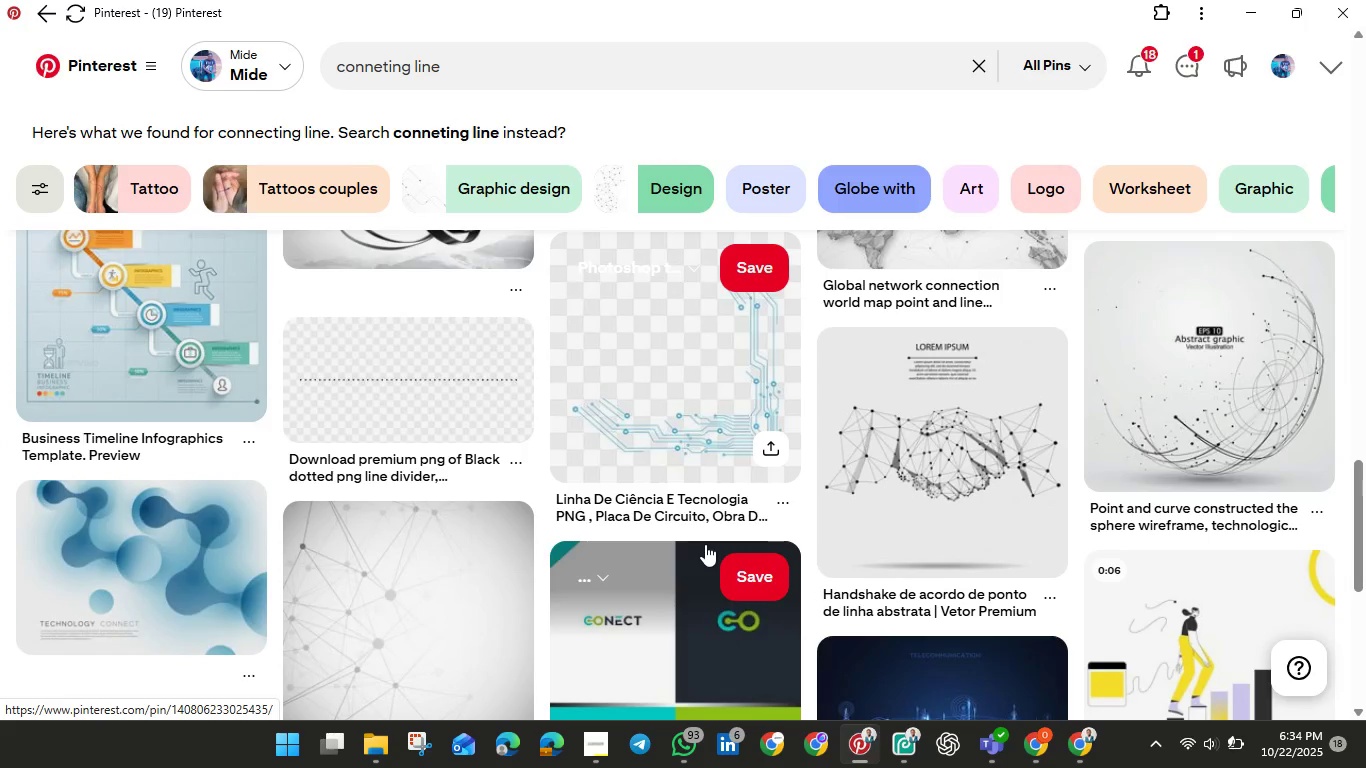 
scroll: coordinate [705, 544], scroll_direction: up, amount: 2.0
 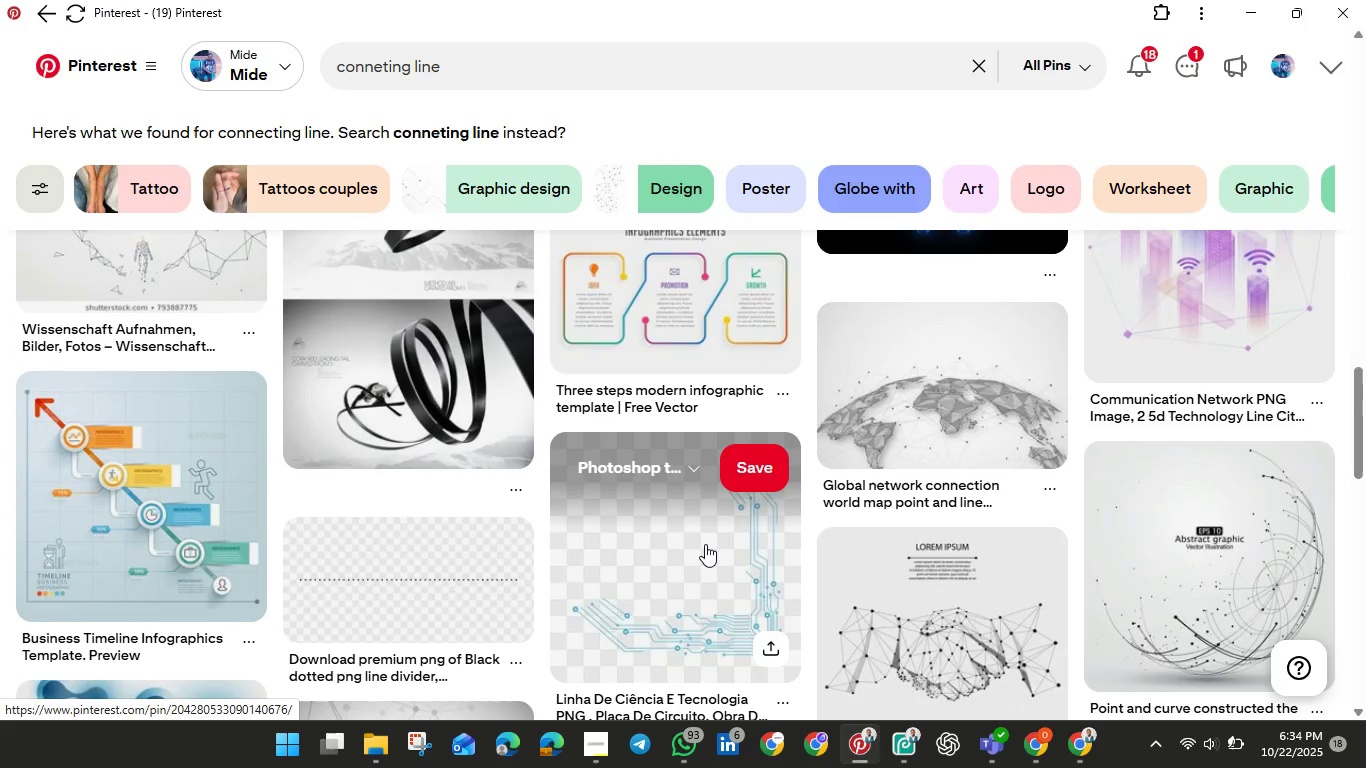 
scroll: coordinate [705, 544], scroll_direction: down, amount: 5.0
 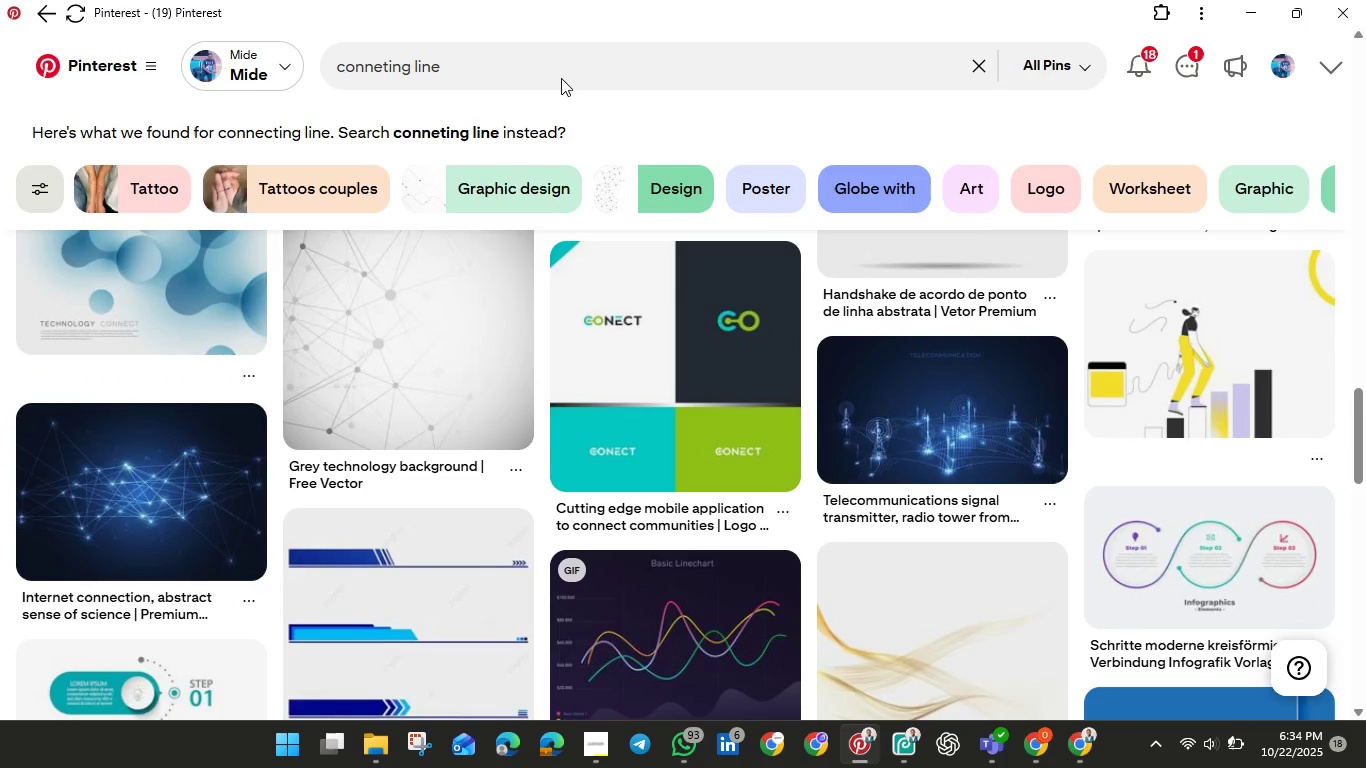 
left_click([561, 78])
 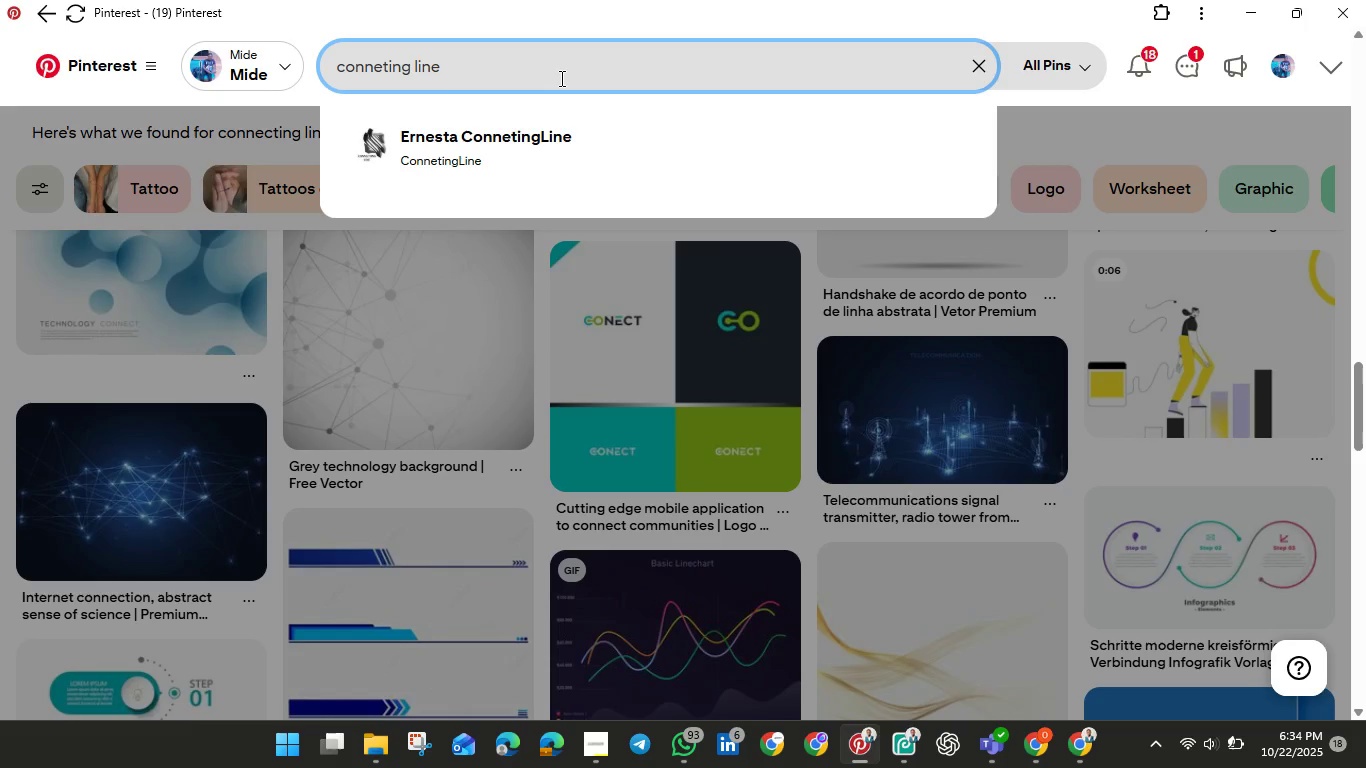 
type( icon)
 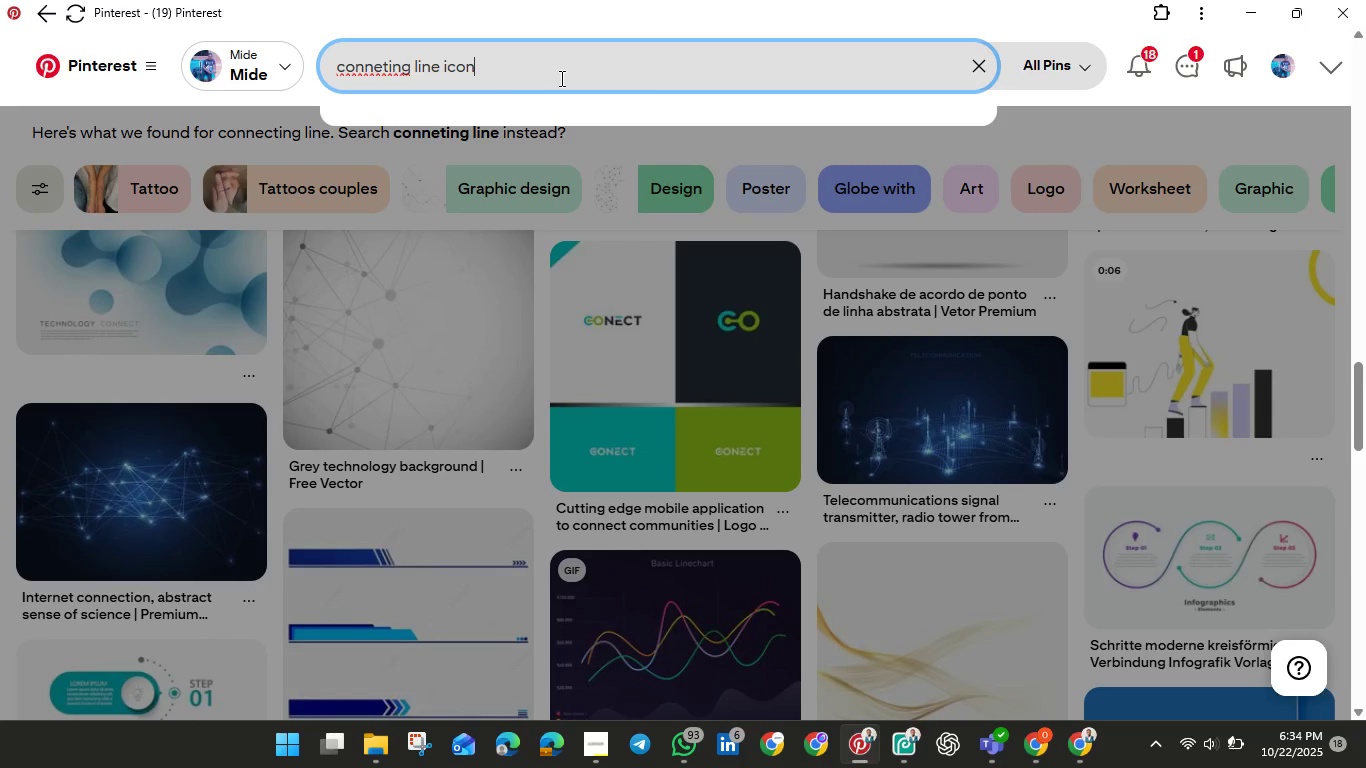 
key(Enter)
 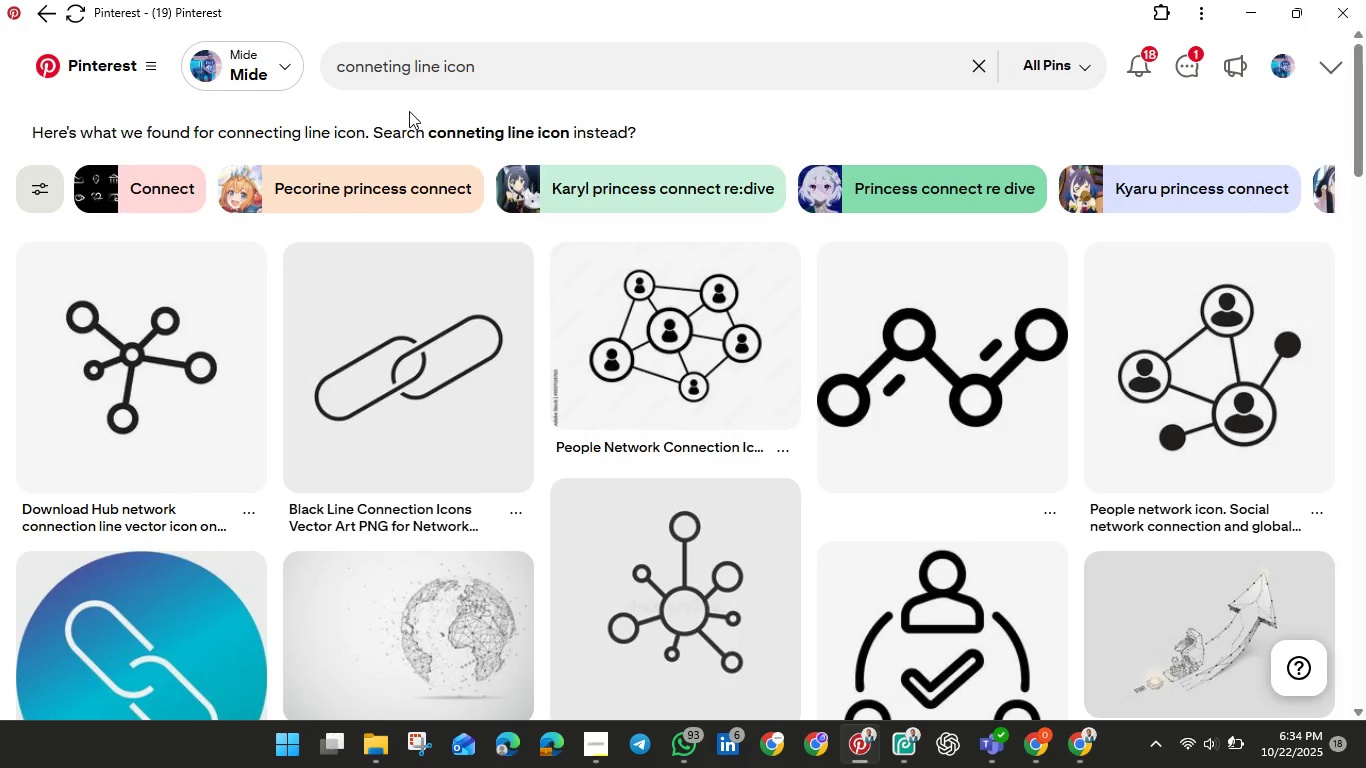 
left_click([370, 65])
 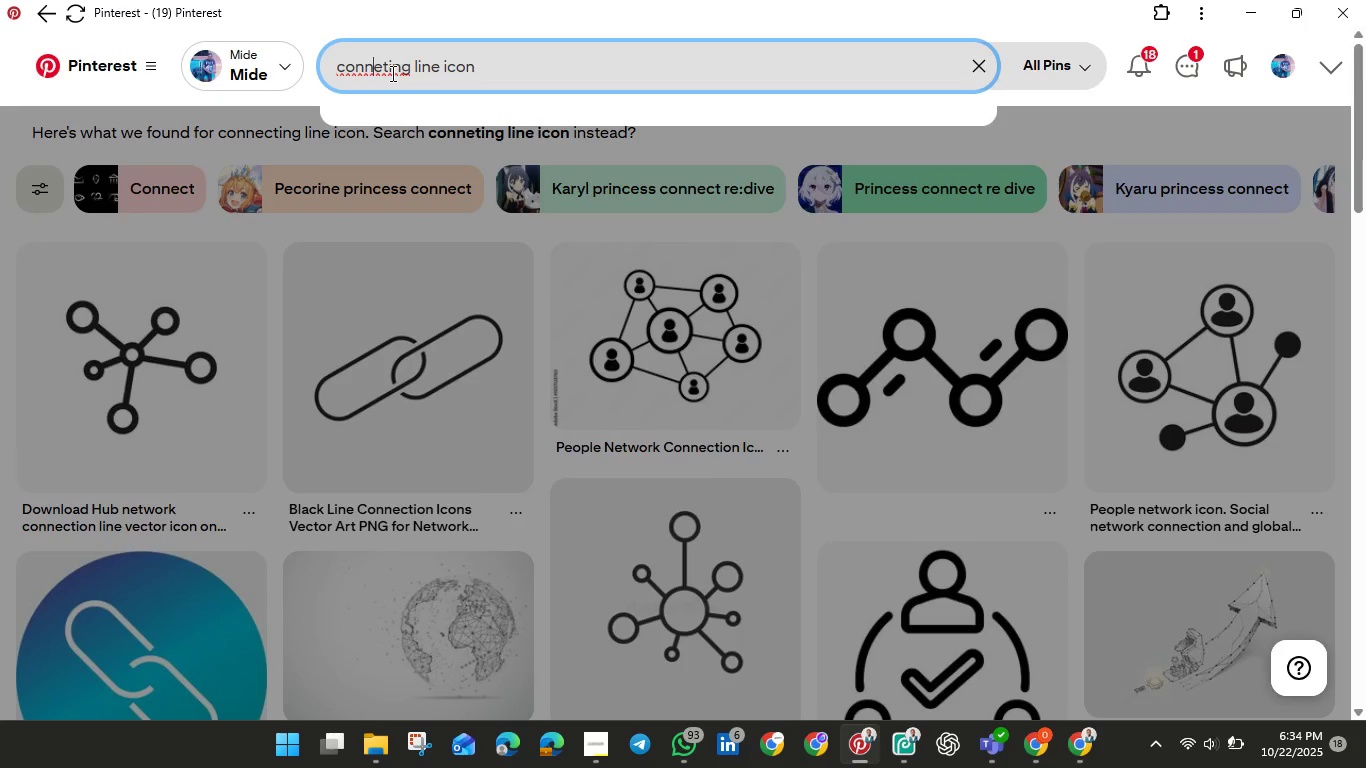 
left_click([378, 66])
 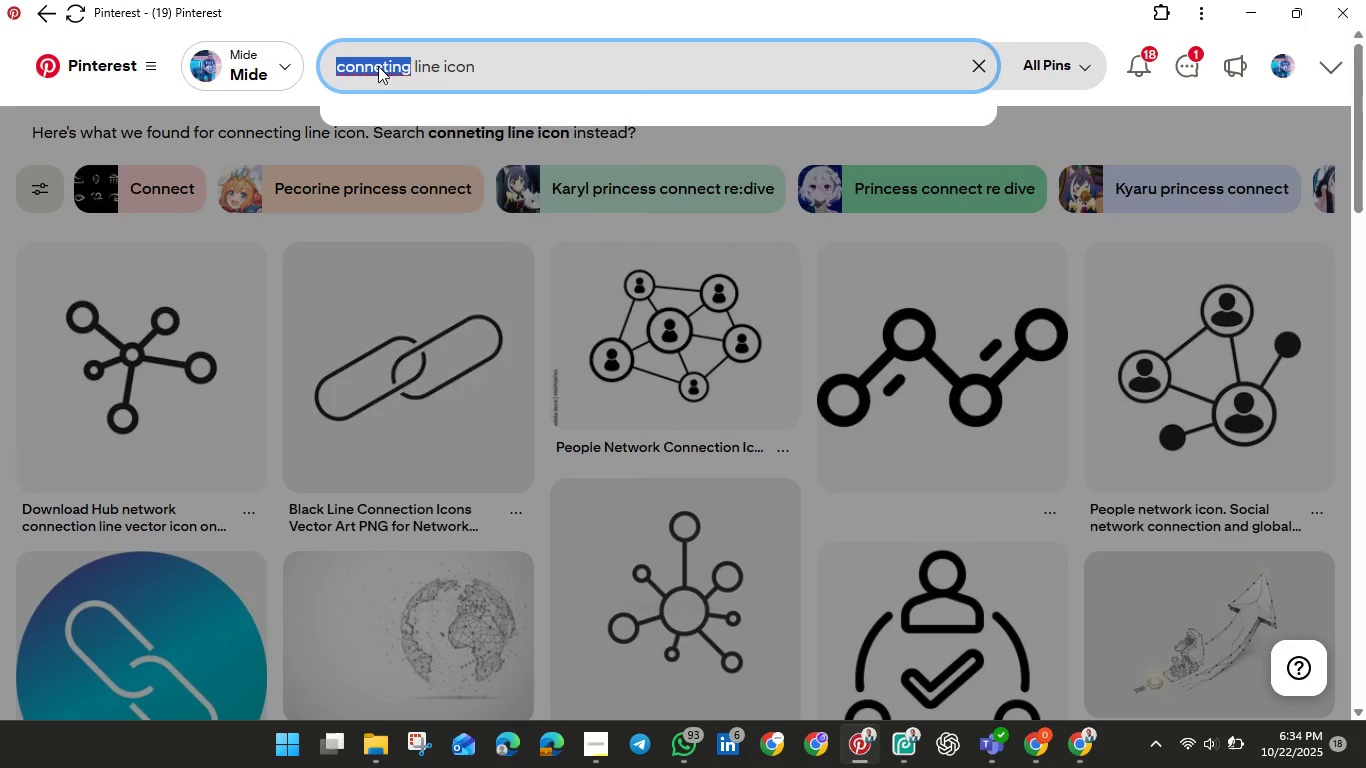 
right_click([378, 66])
 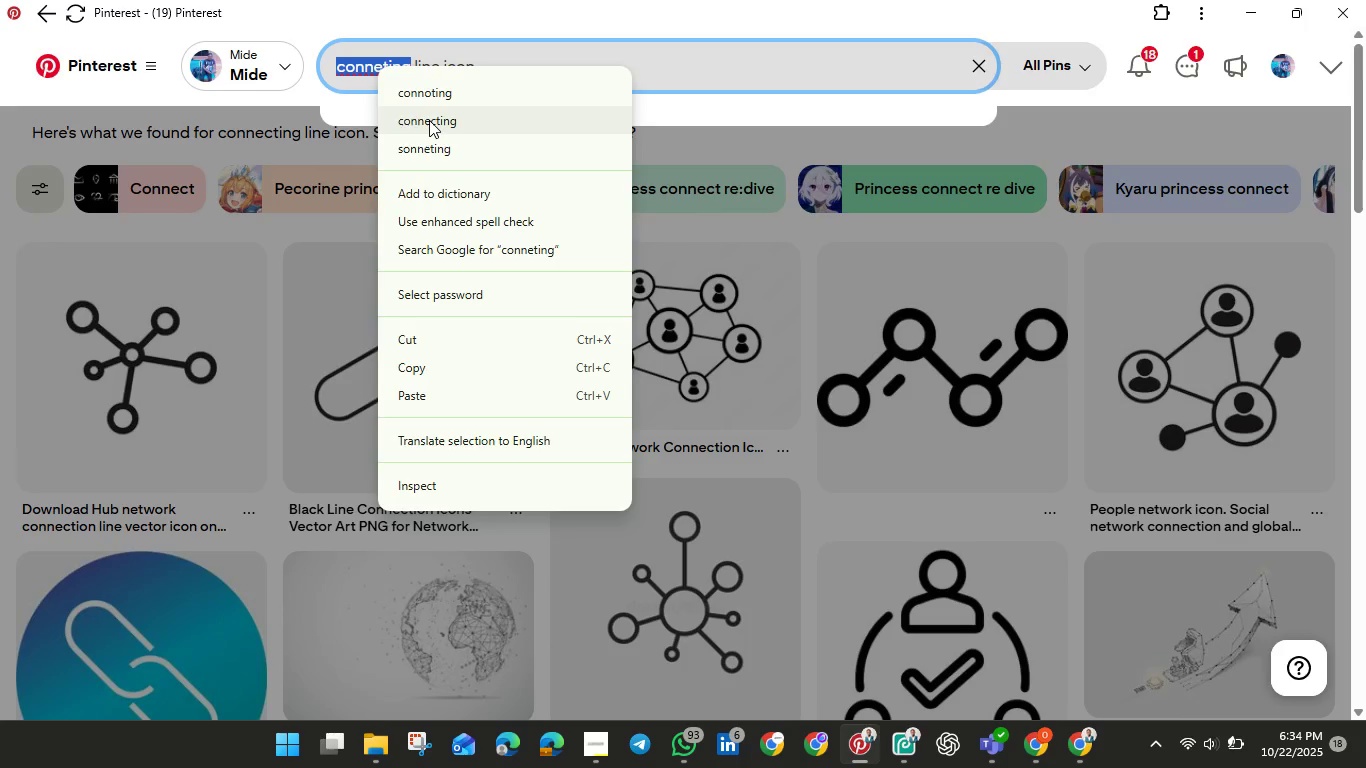 
left_click([429, 120])
 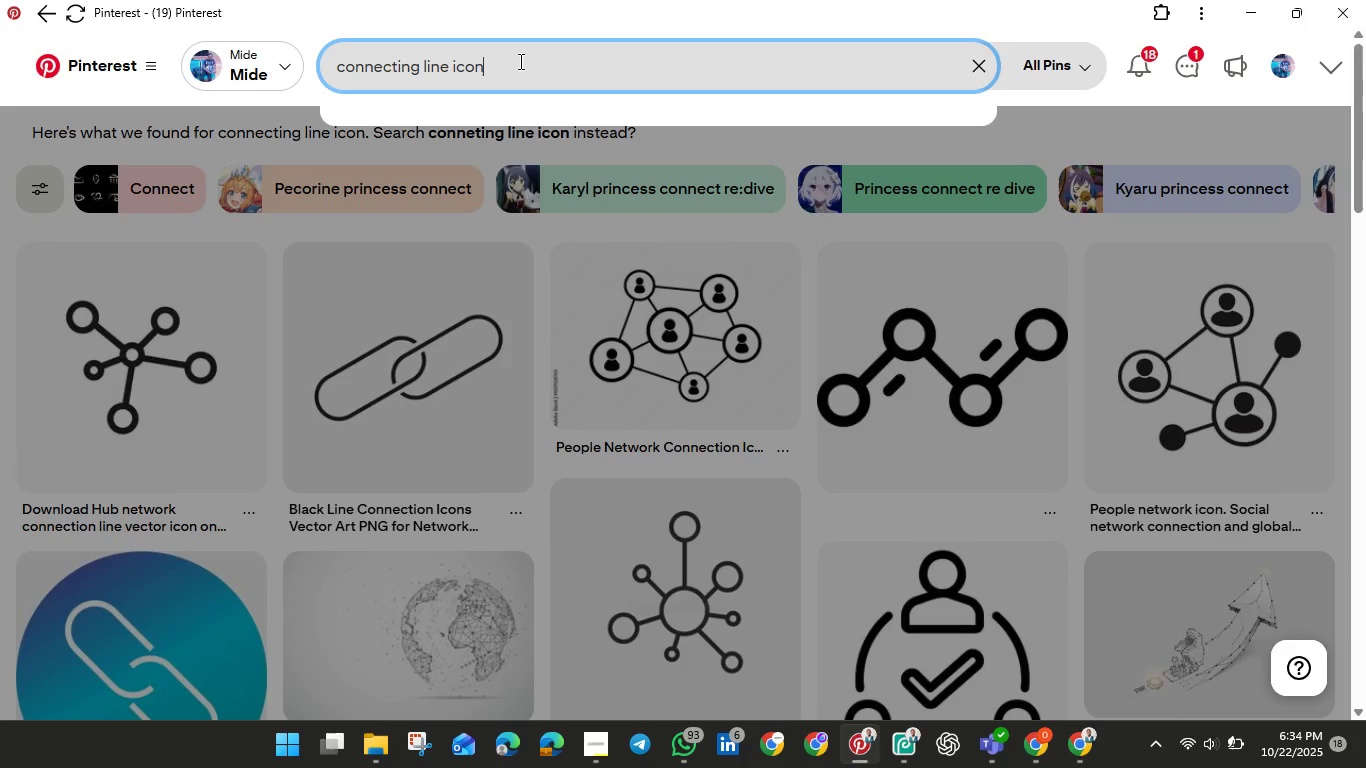 
left_click([519, 61])
 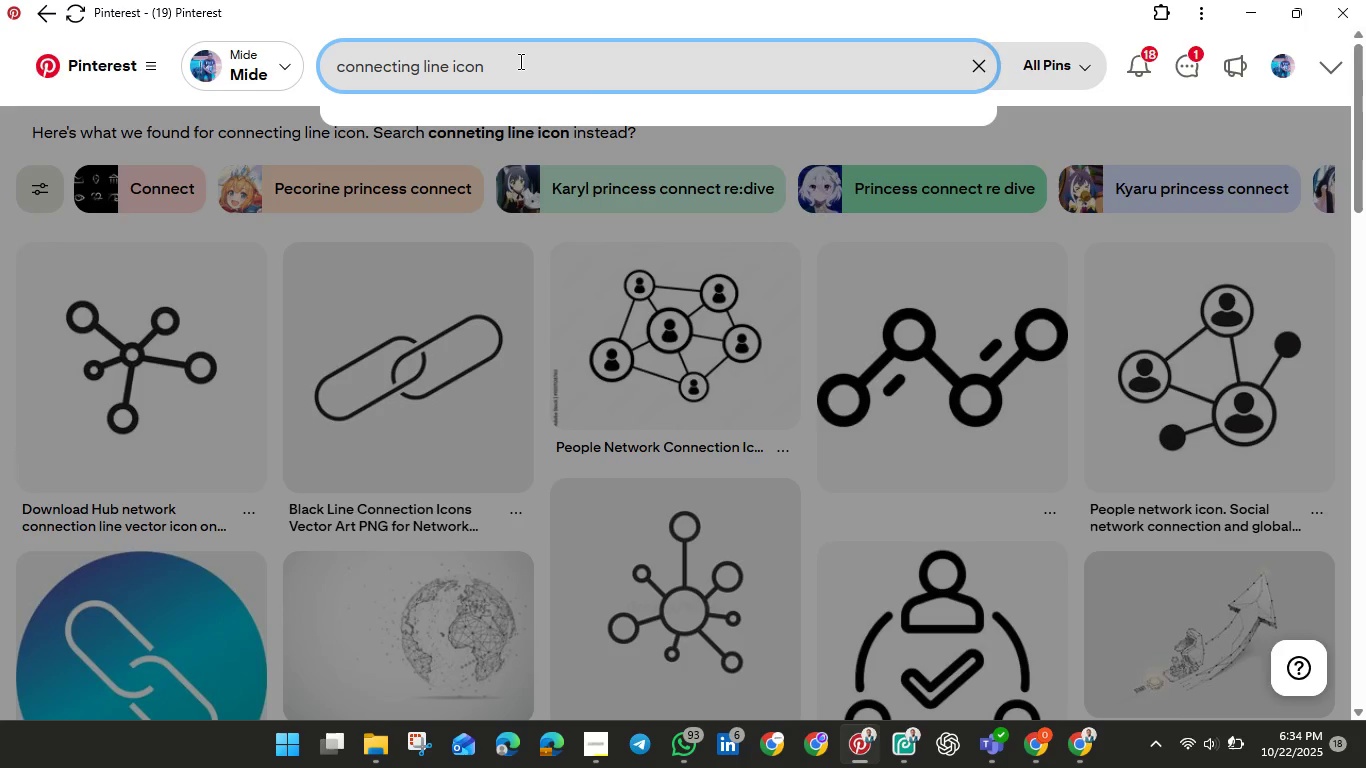 
hold_key(key=Enter, duration=0.31)
 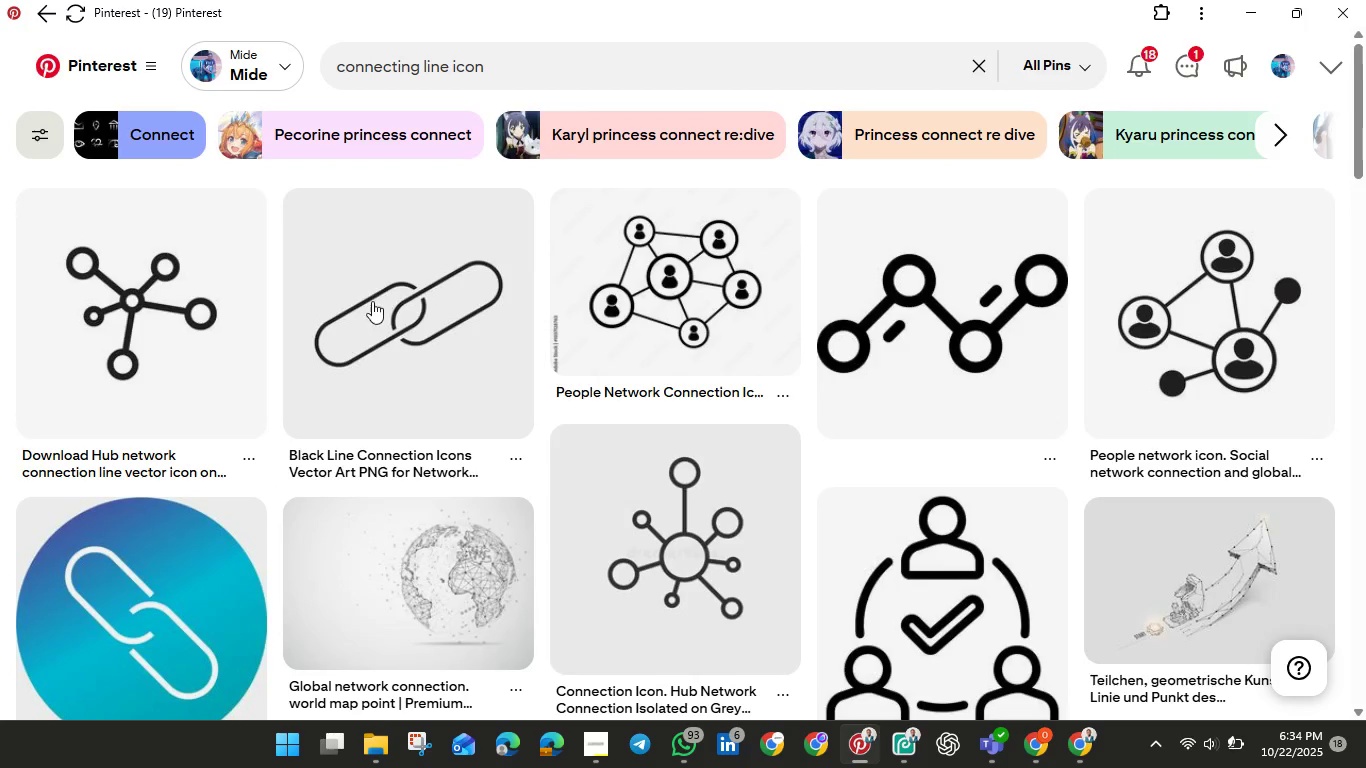 
scroll: coordinate [469, 362], scroll_direction: down, amount: 11.0
 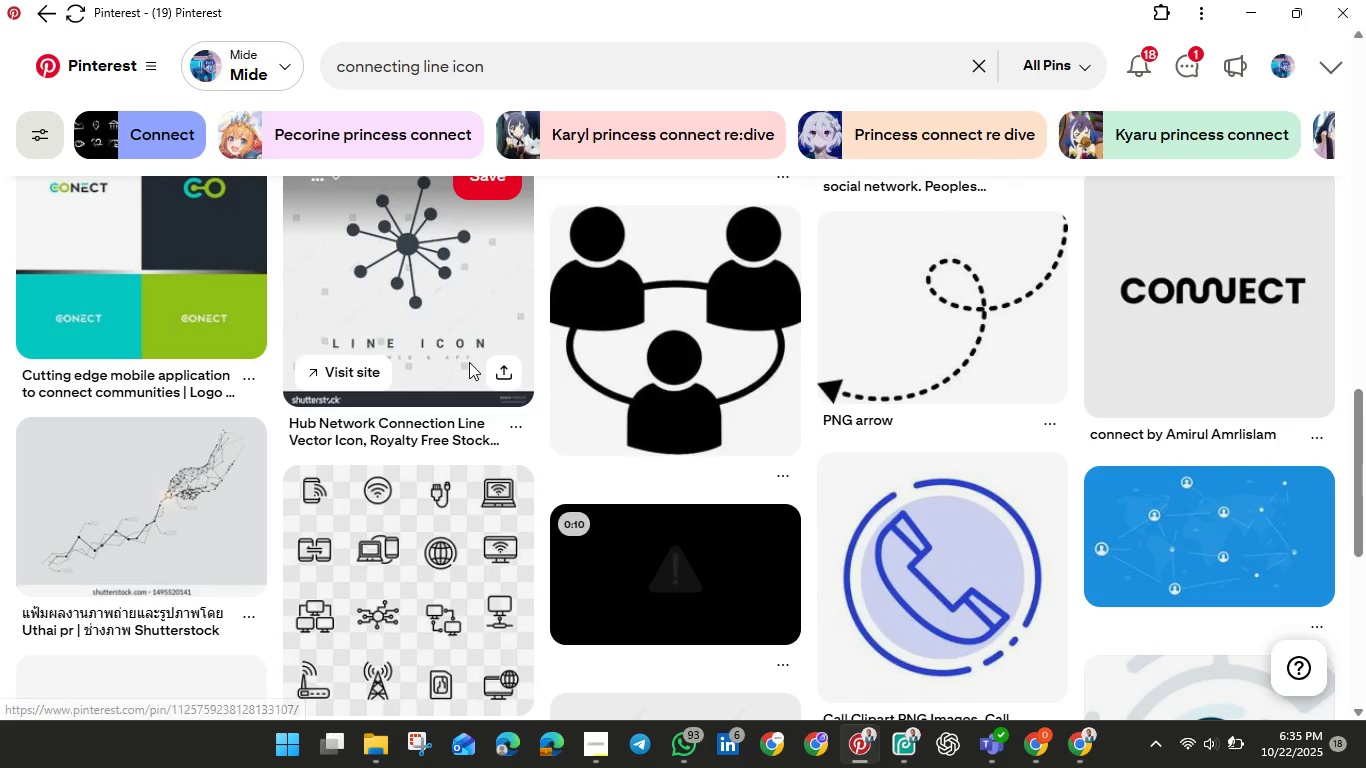 
mouse_move([956, 287])
 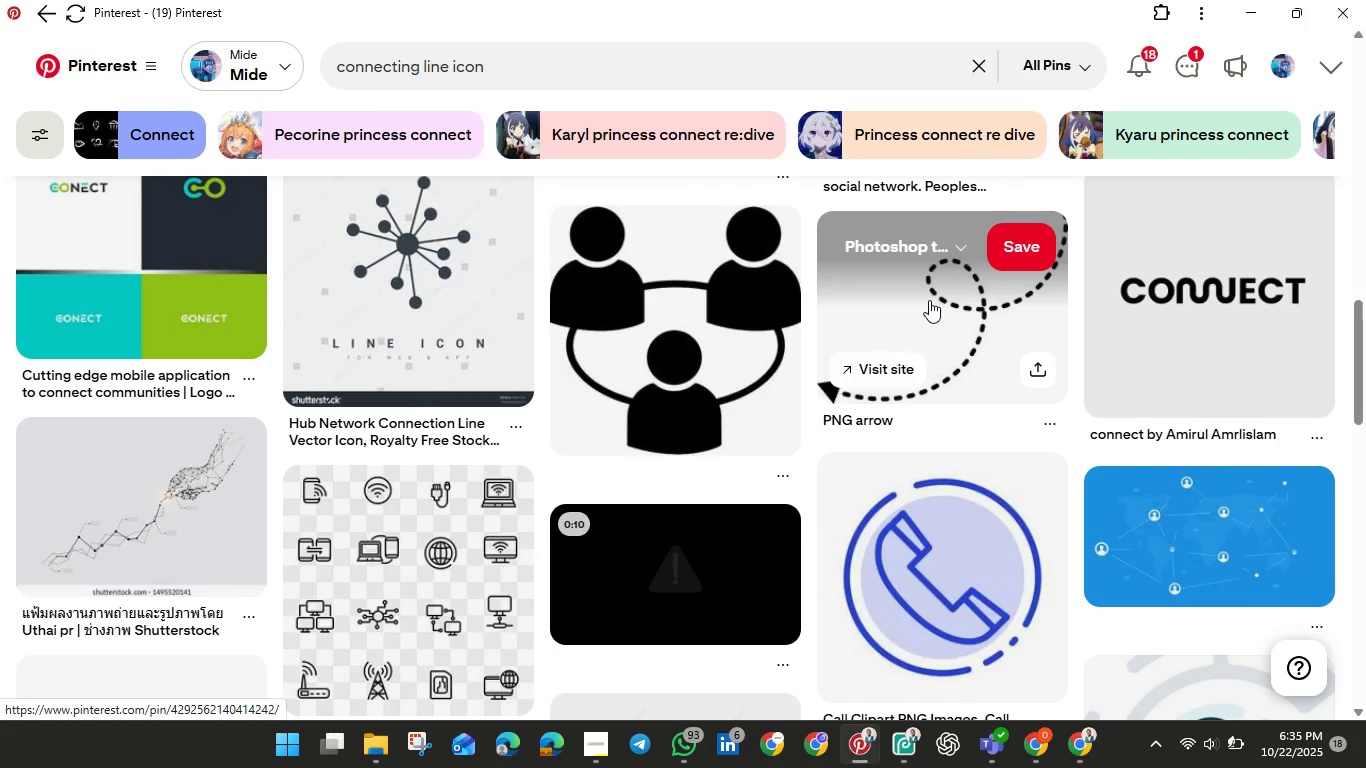 
left_click([929, 300])
 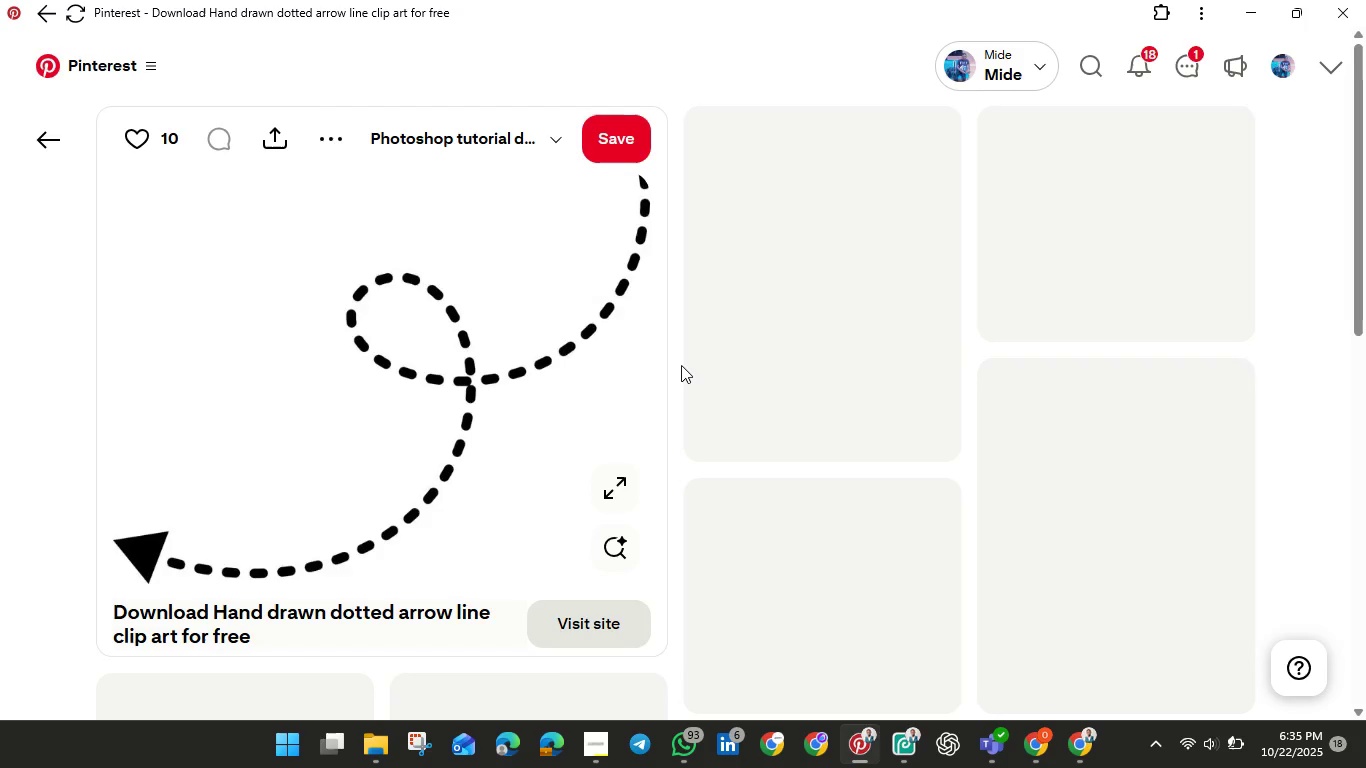 
scroll: coordinate [679, 365], scroll_direction: down, amount: 2.0
 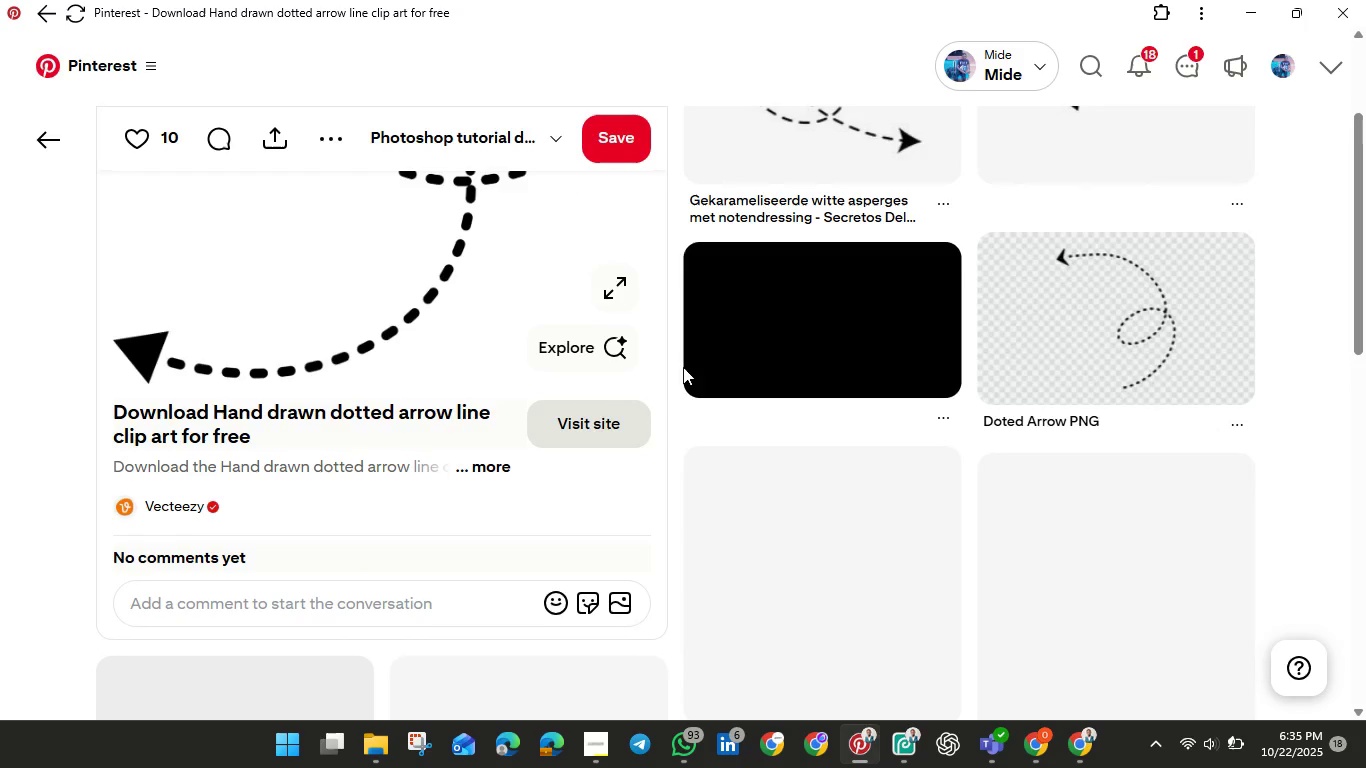 
scroll: coordinate [688, 371], scroll_direction: up, amount: 2.0
 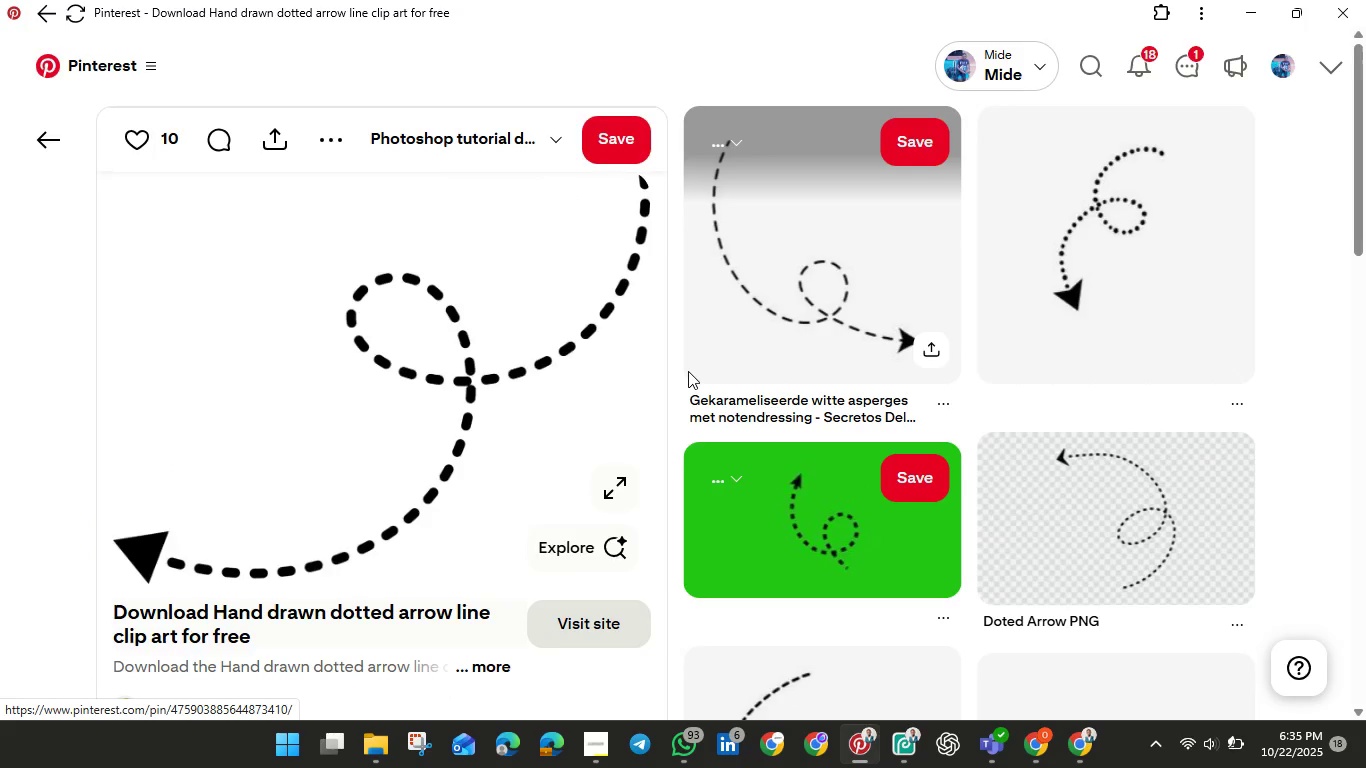 
scroll: coordinate [688, 371], scroll_direction: down, amount: 5.0
 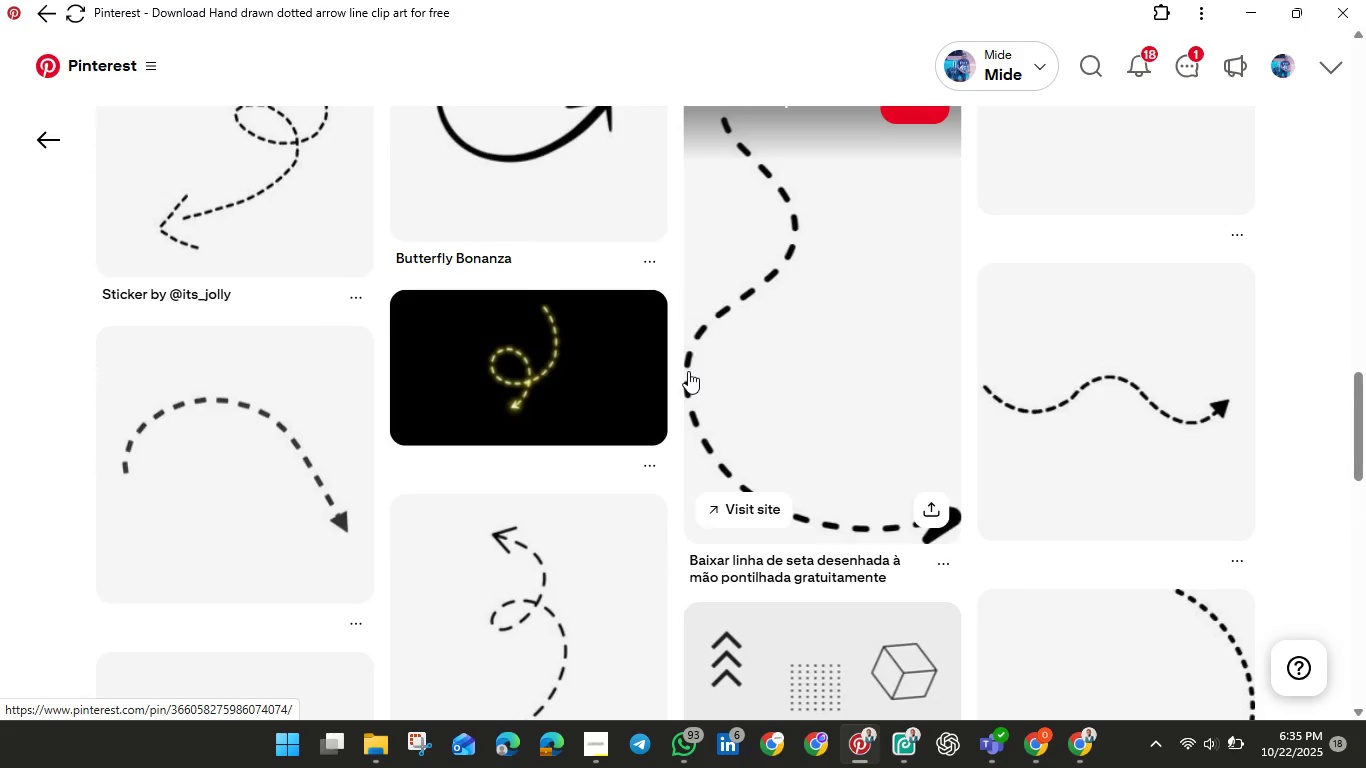 
scroll: coordinate [688, 371], scroll_direction: up, amount: 2.0
 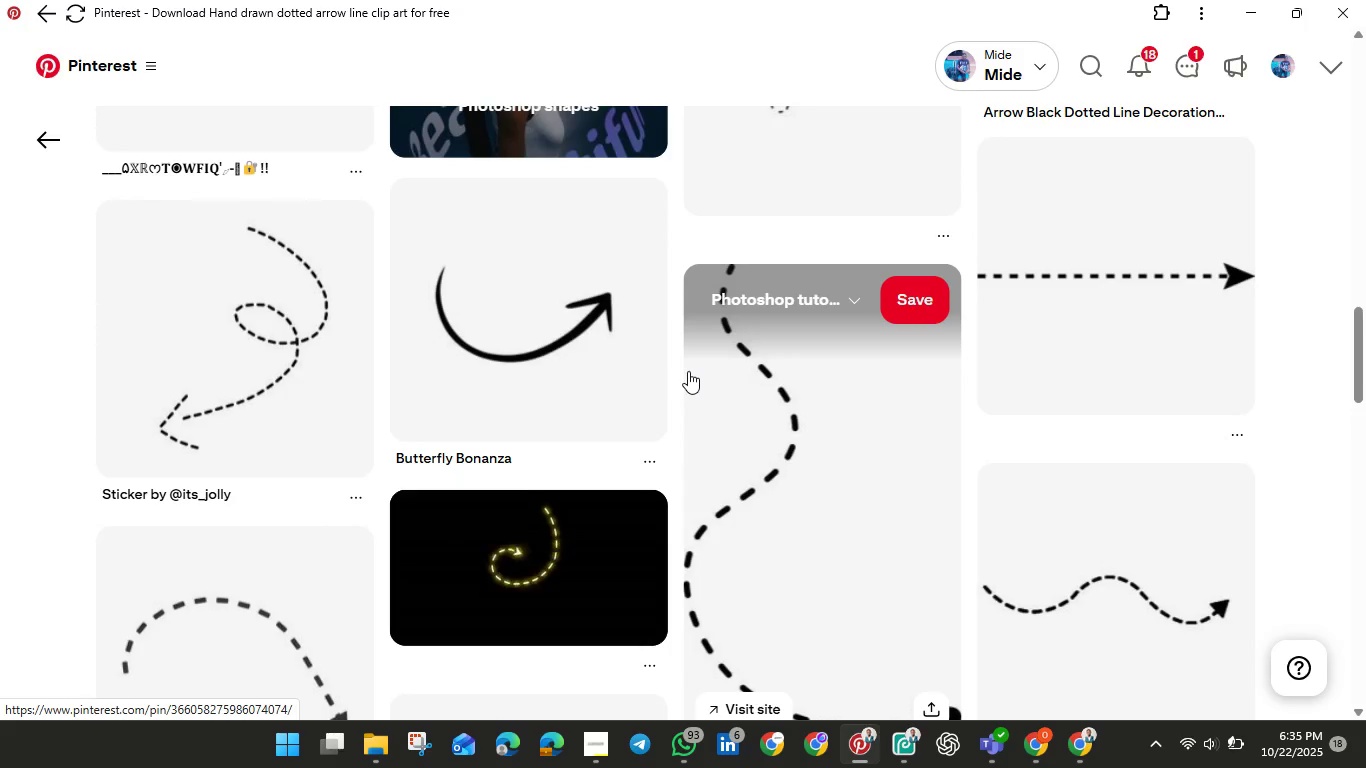 
scroll: coordinate [688, 371], scroll_direction: down, amount: 10.0
 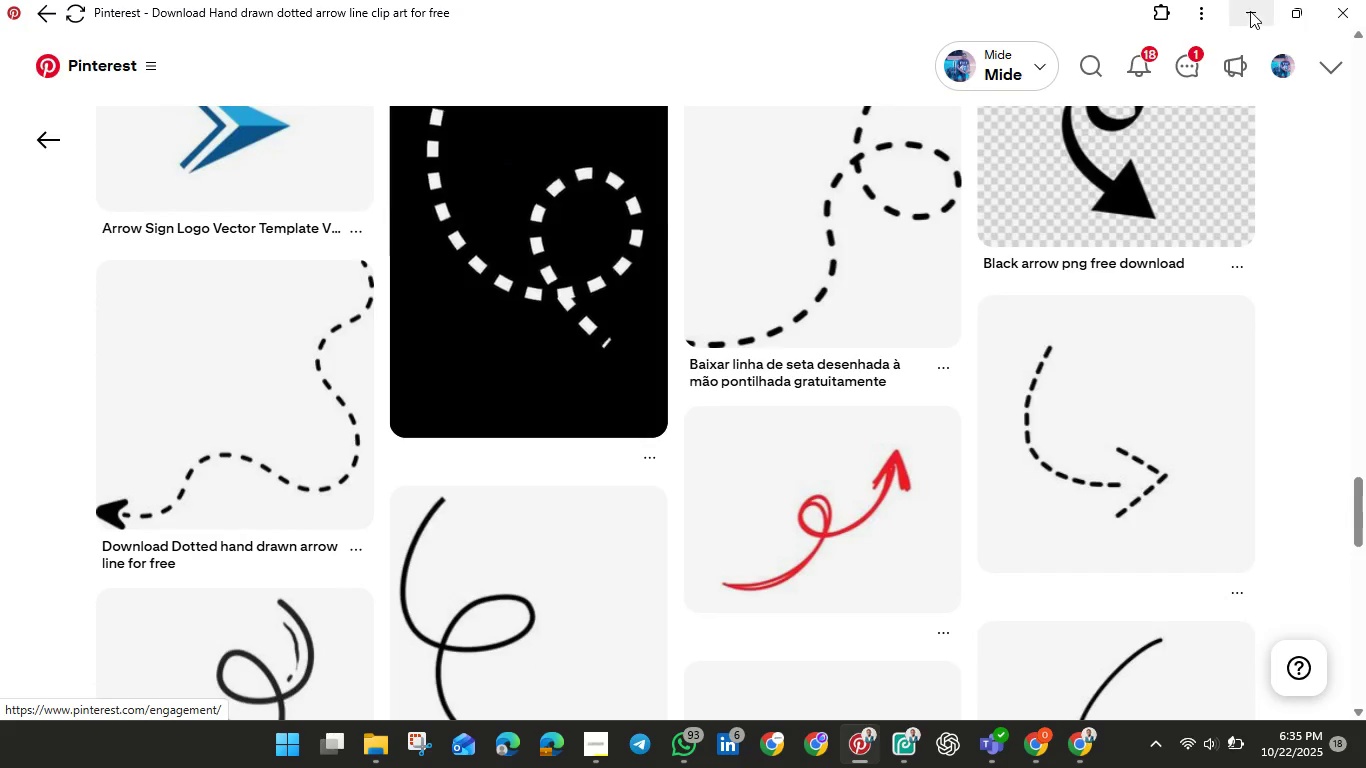 
left_click([1250, 0])
 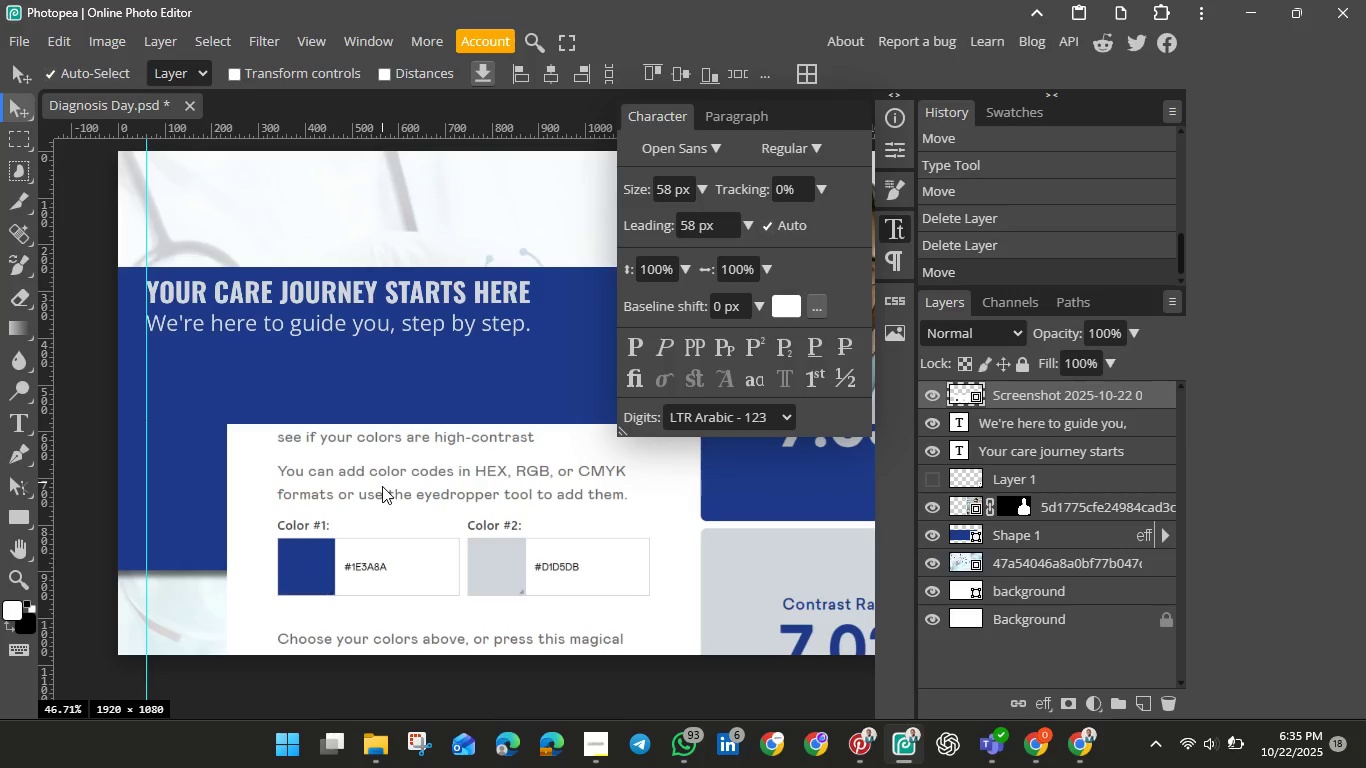 
left_click_drag(start_coordinate=[383, 486], to_coordinate=[620, 467])
 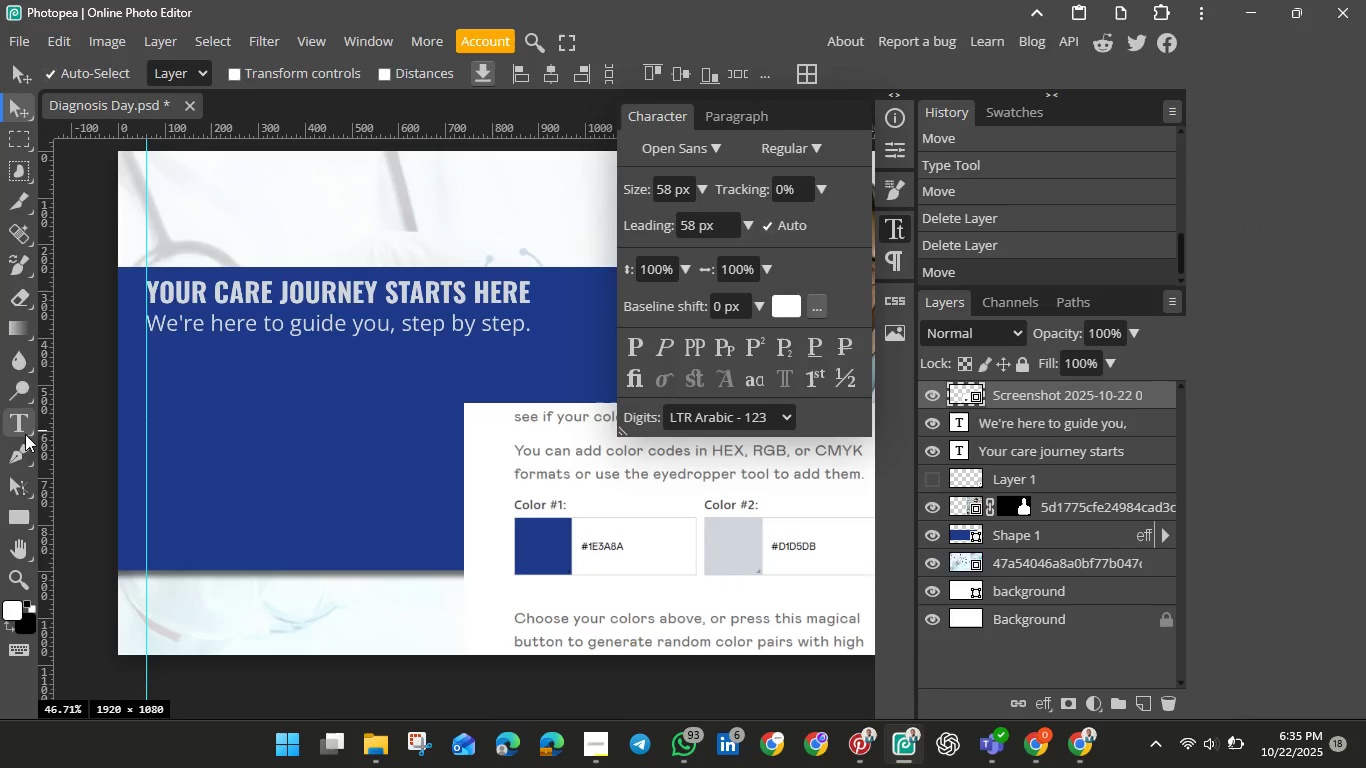 
mouse_move([14, 363])
 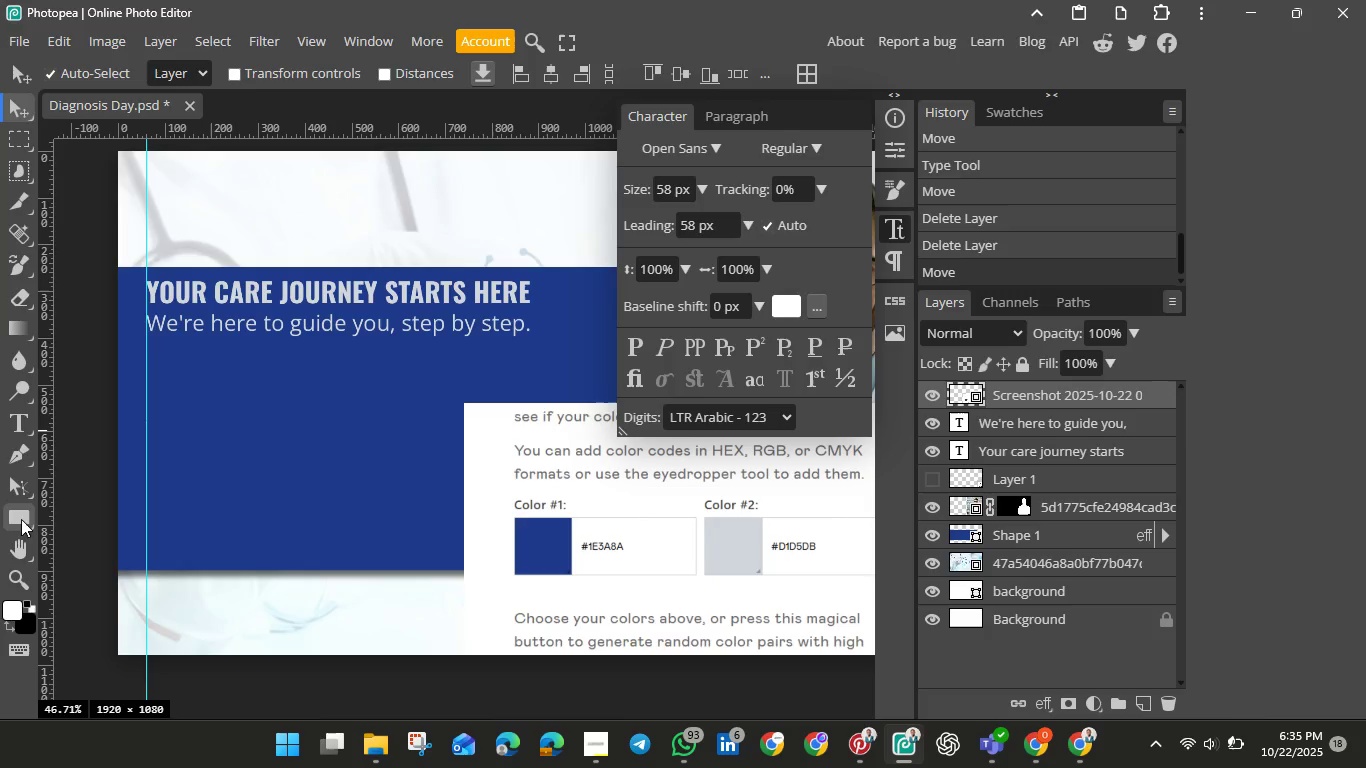 
left_click([21, 519])
 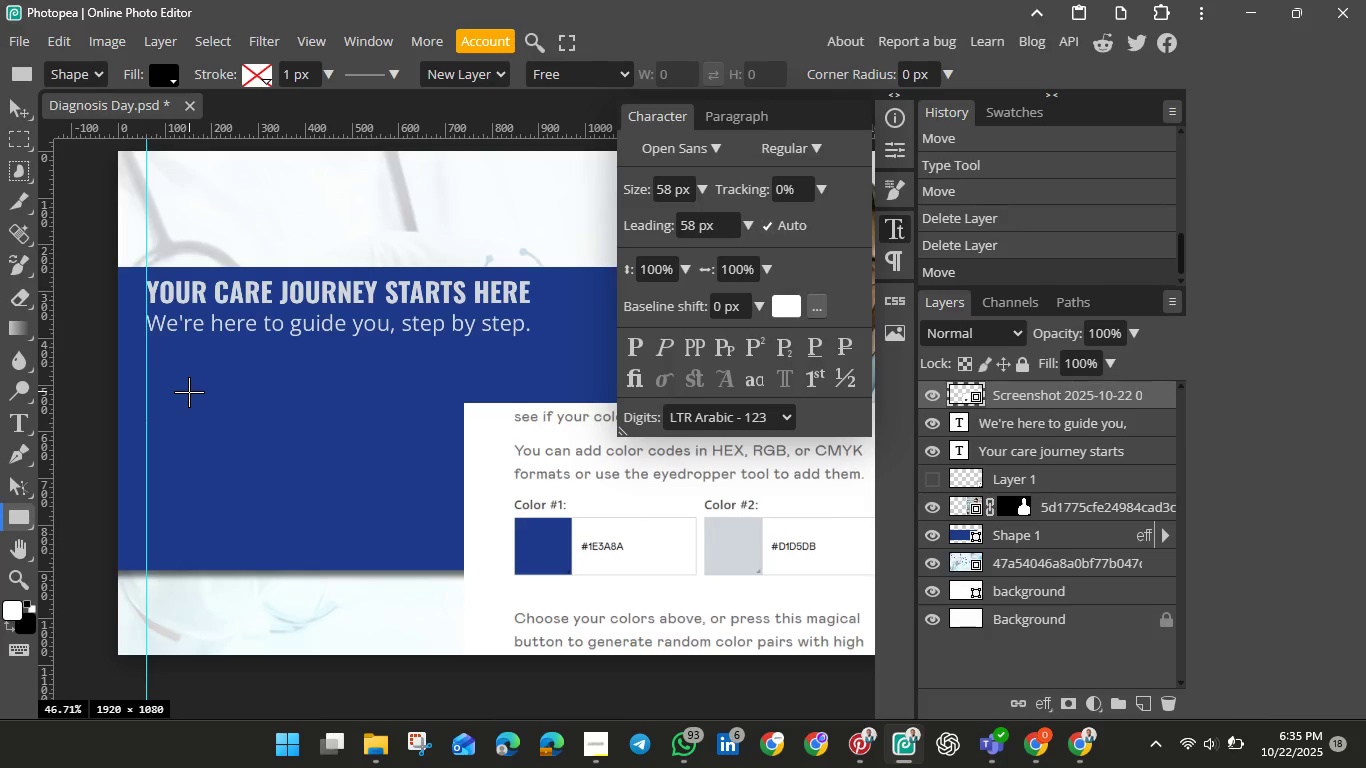 
left_click_drag(start_coordinate=[189, 392], to_coordinate=[307, 512])
 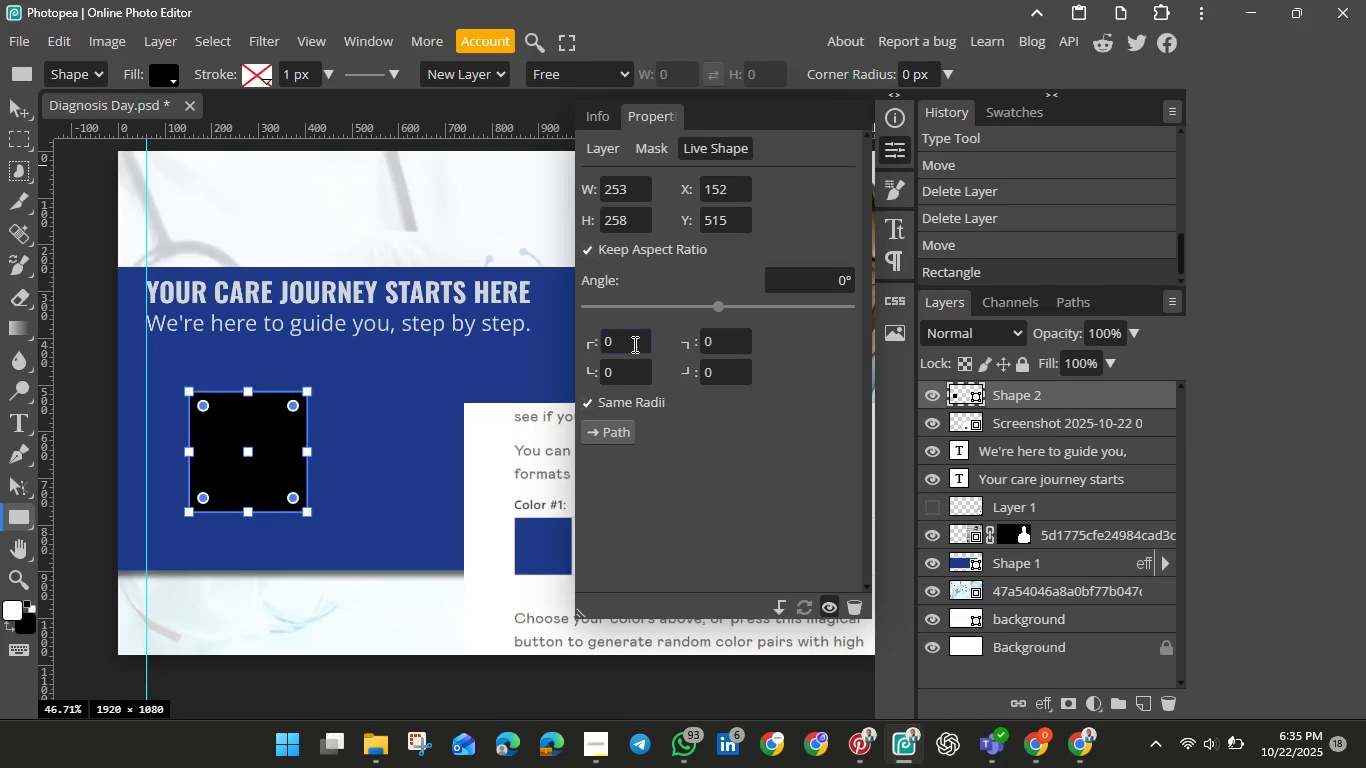 
wait(7.09)
 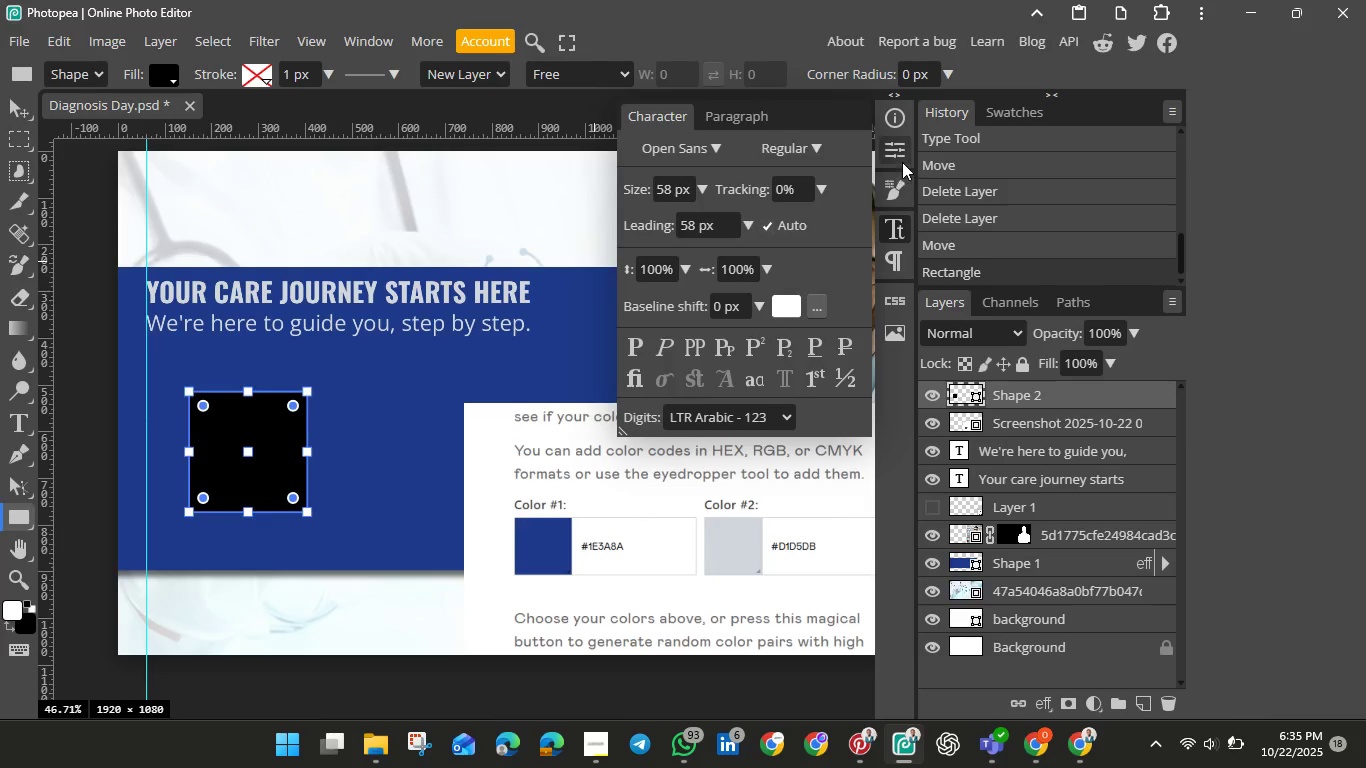 
left_click([633, 344])
 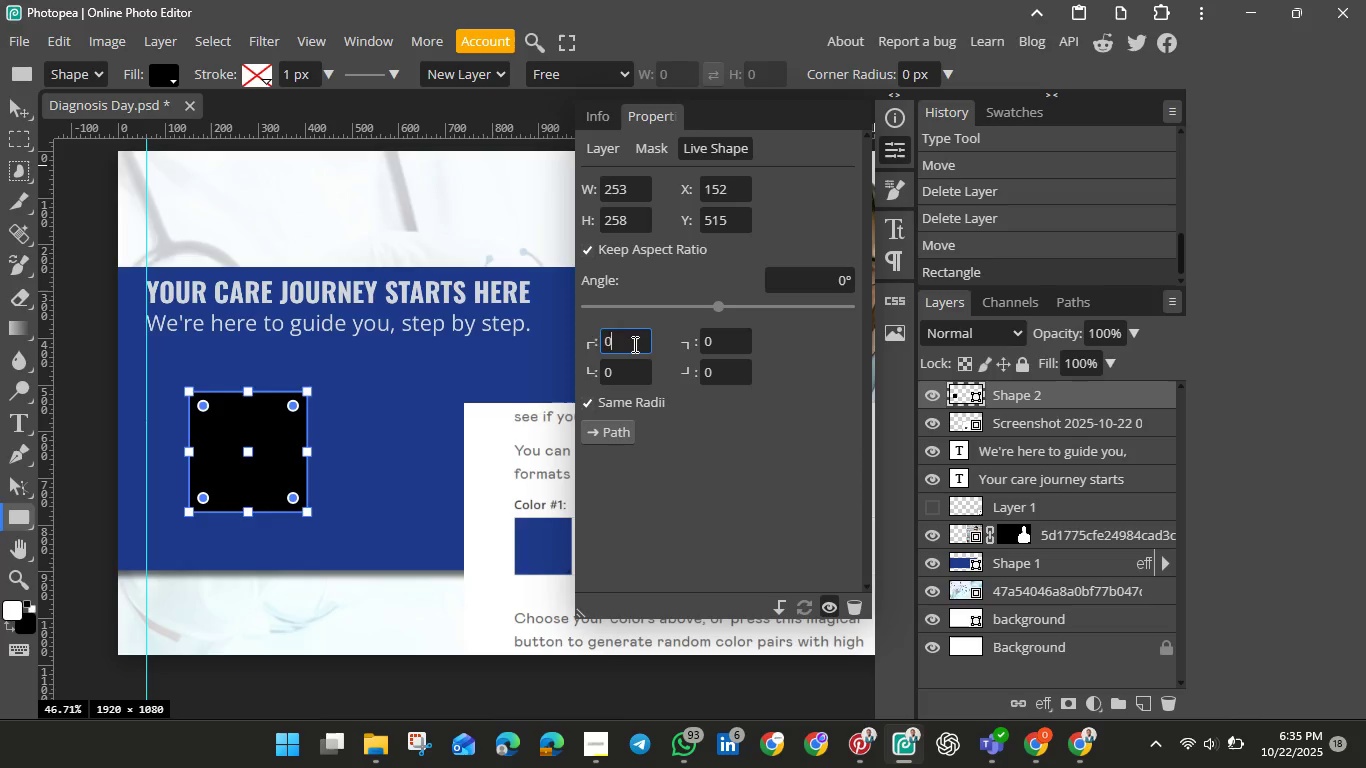 
key(Backspace)
type(50)
 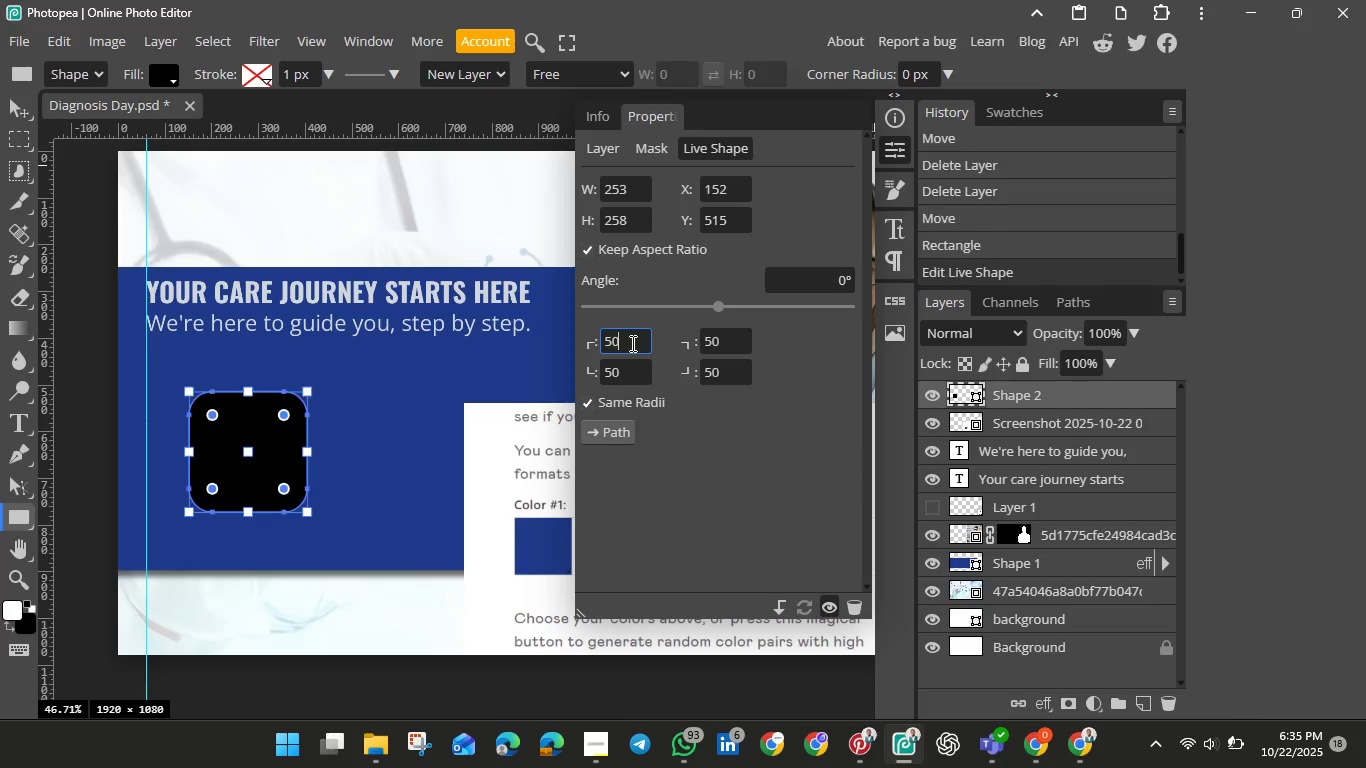 
hold_key(key=Enter, duration=0.49)
 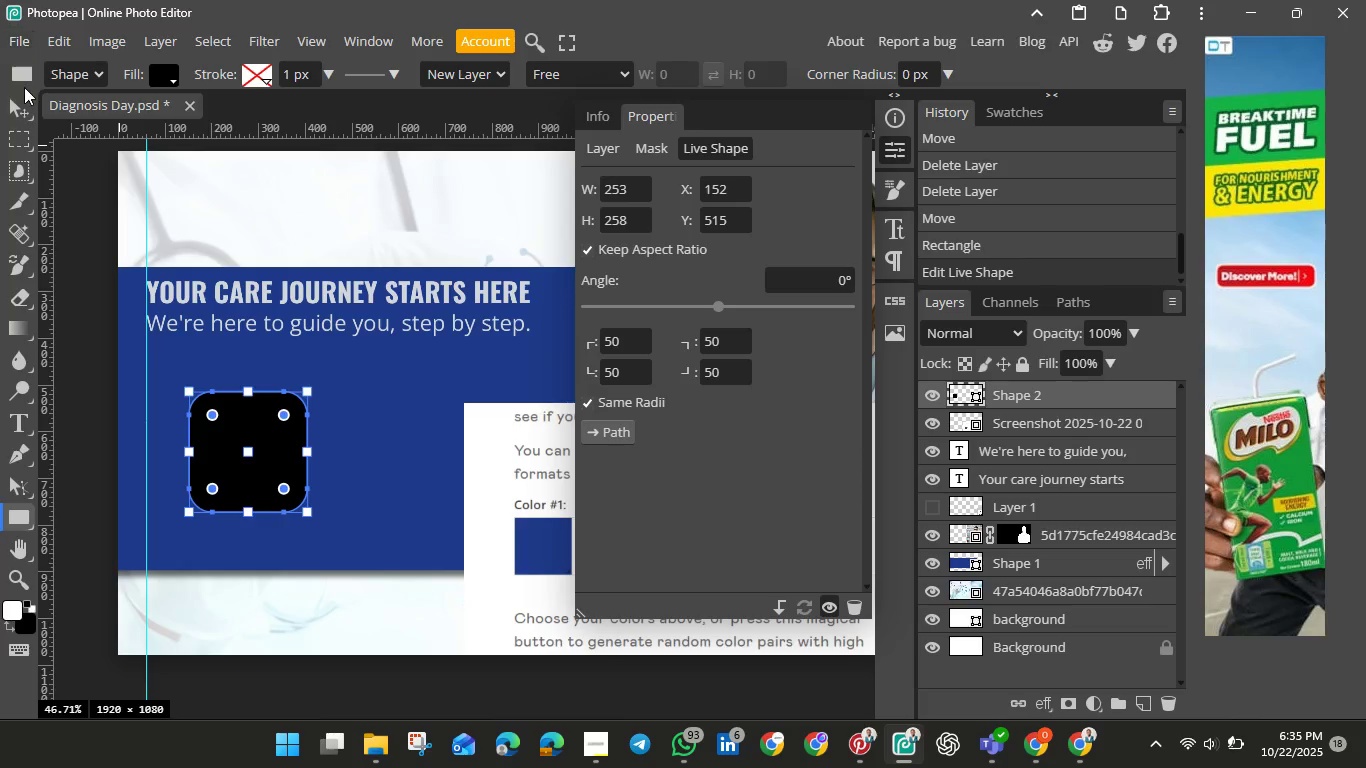 
left_click([19, 109])
 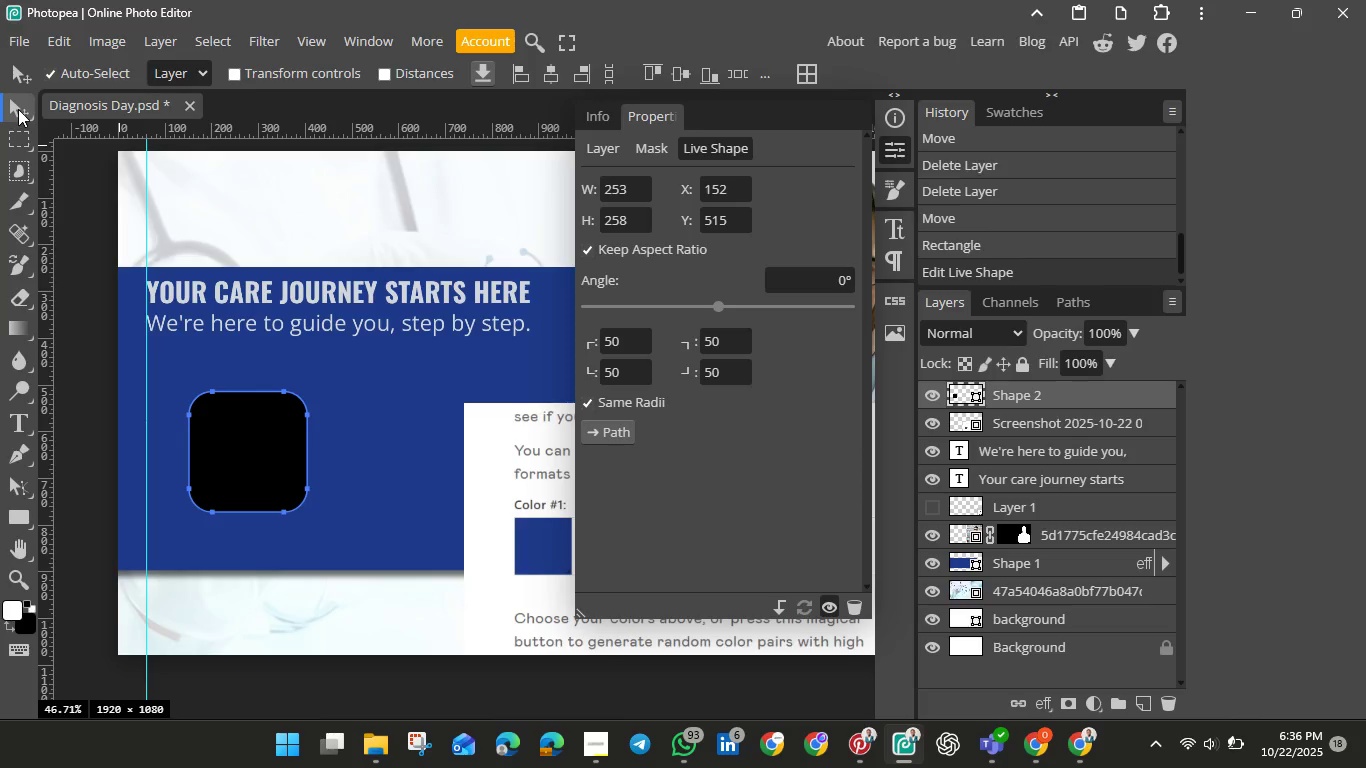 
wait(45.19)
 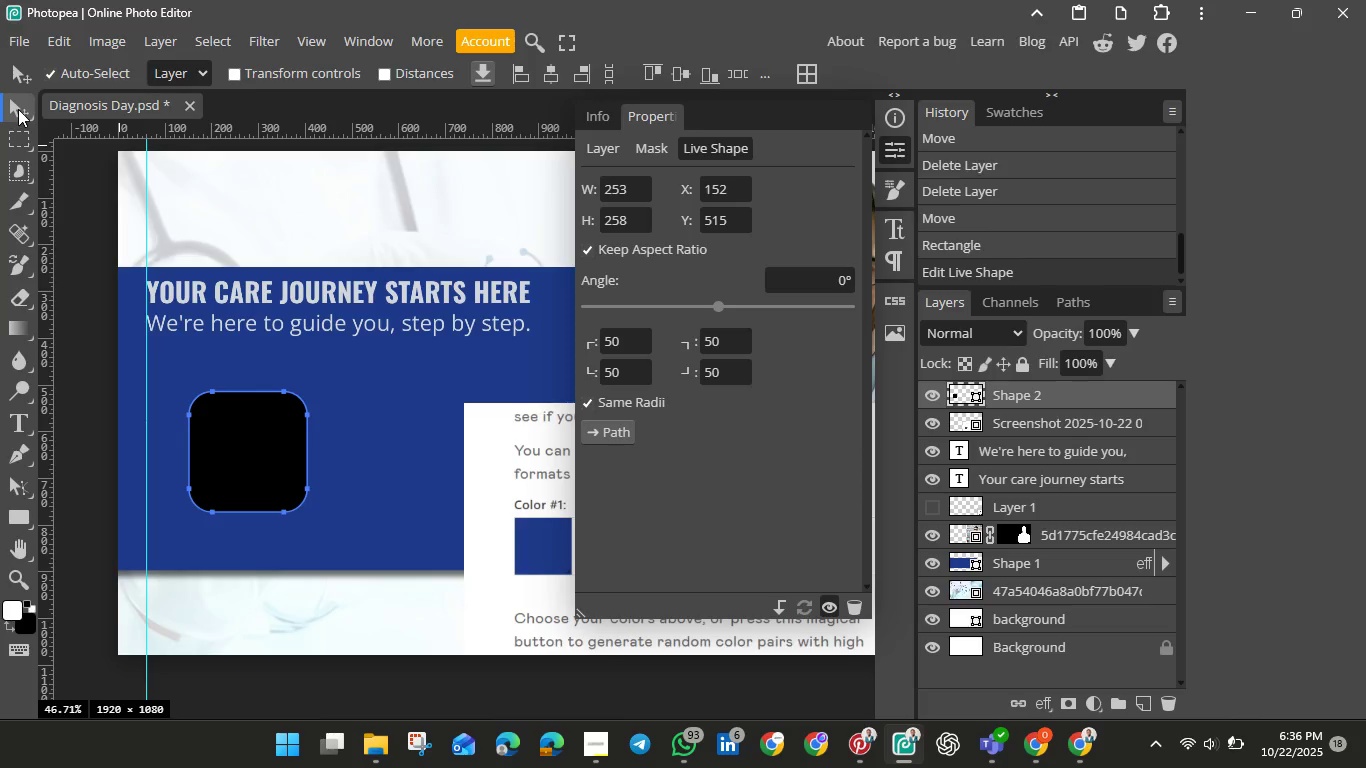 
left_click([613, 154])
 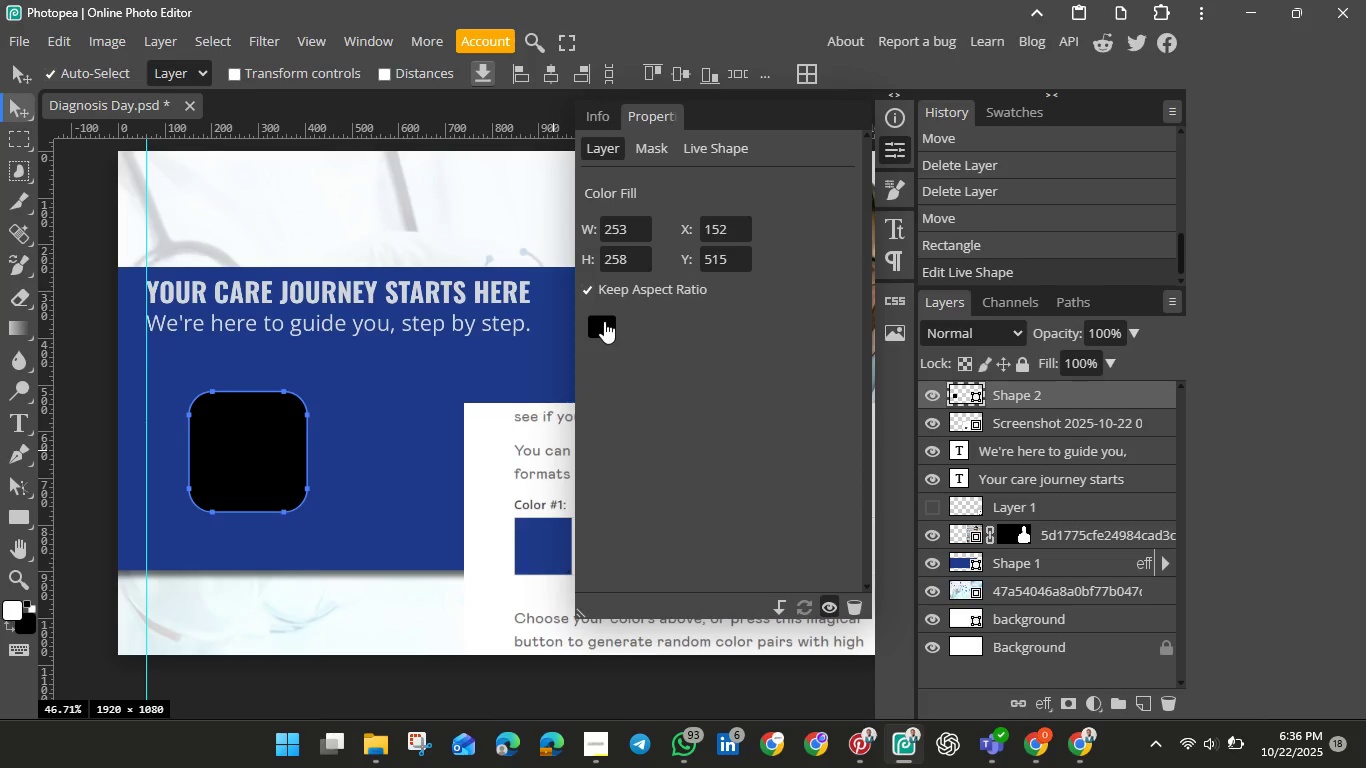 
left_click([604, 321])
 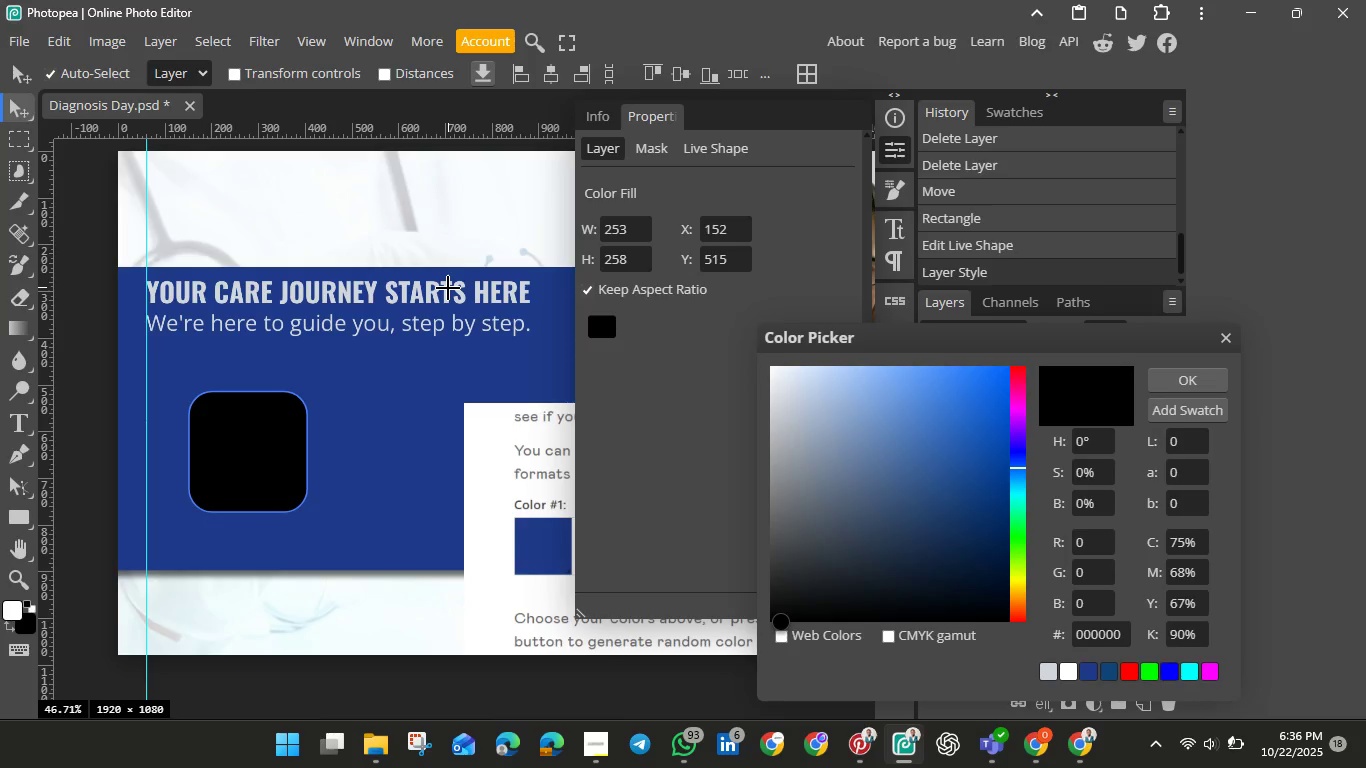 
left_click([448, 288])
 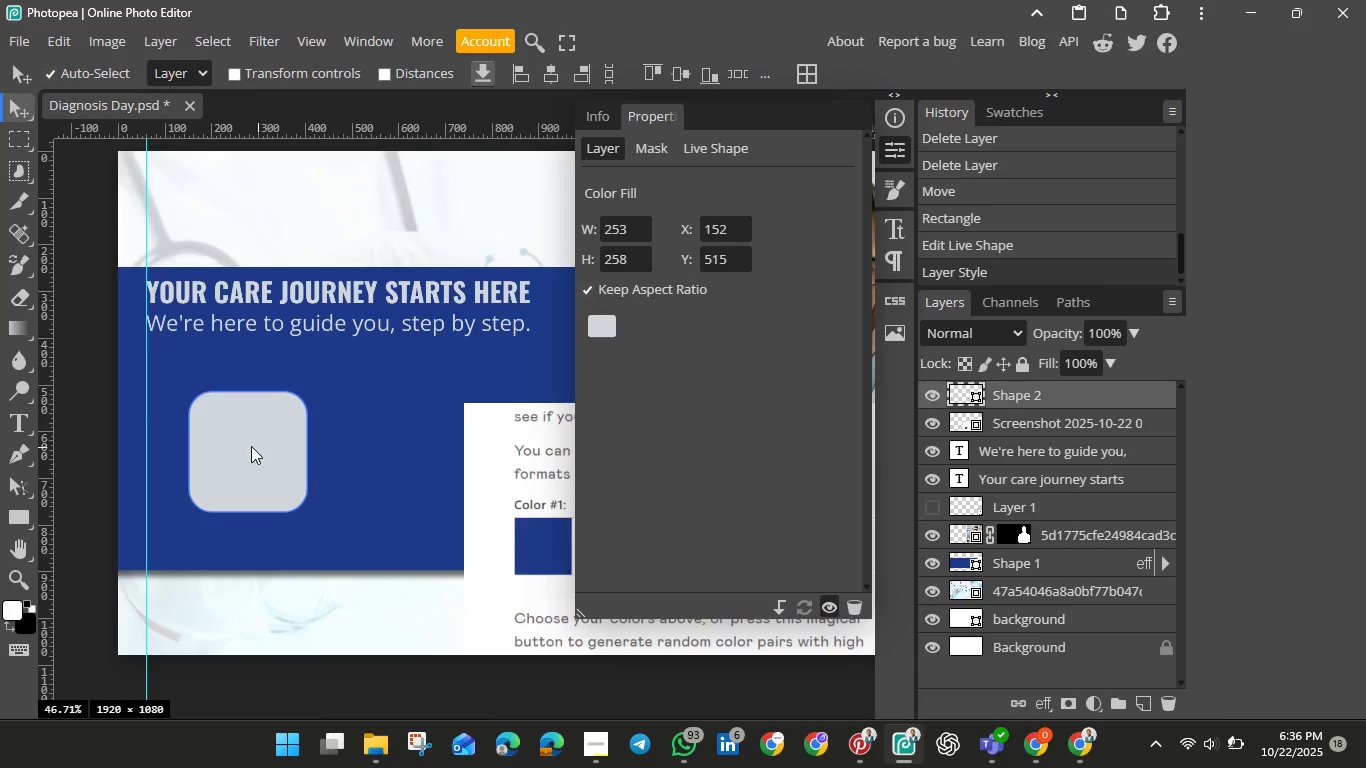 
left_click_drag(start_coordinate=[254, 459], to_coordinate=[210, 457])
 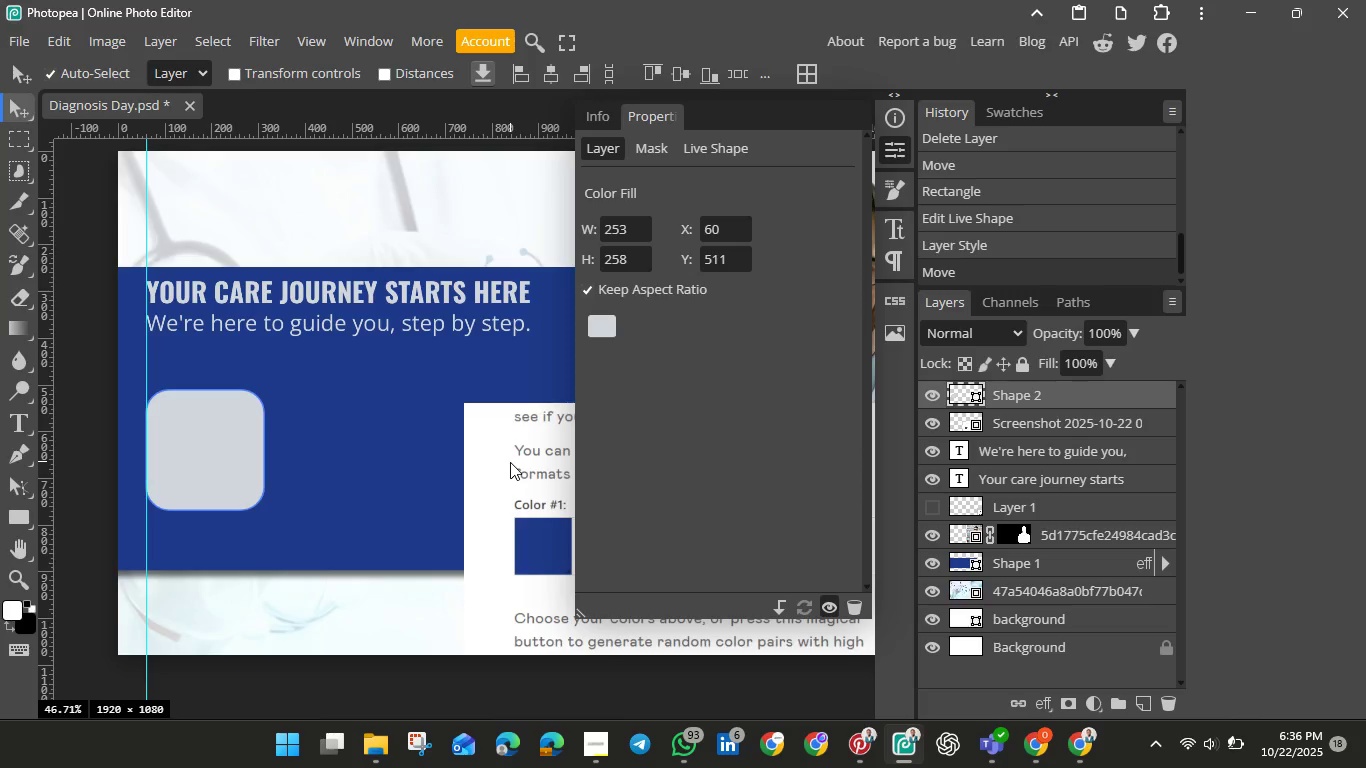 
key(Control+J)
 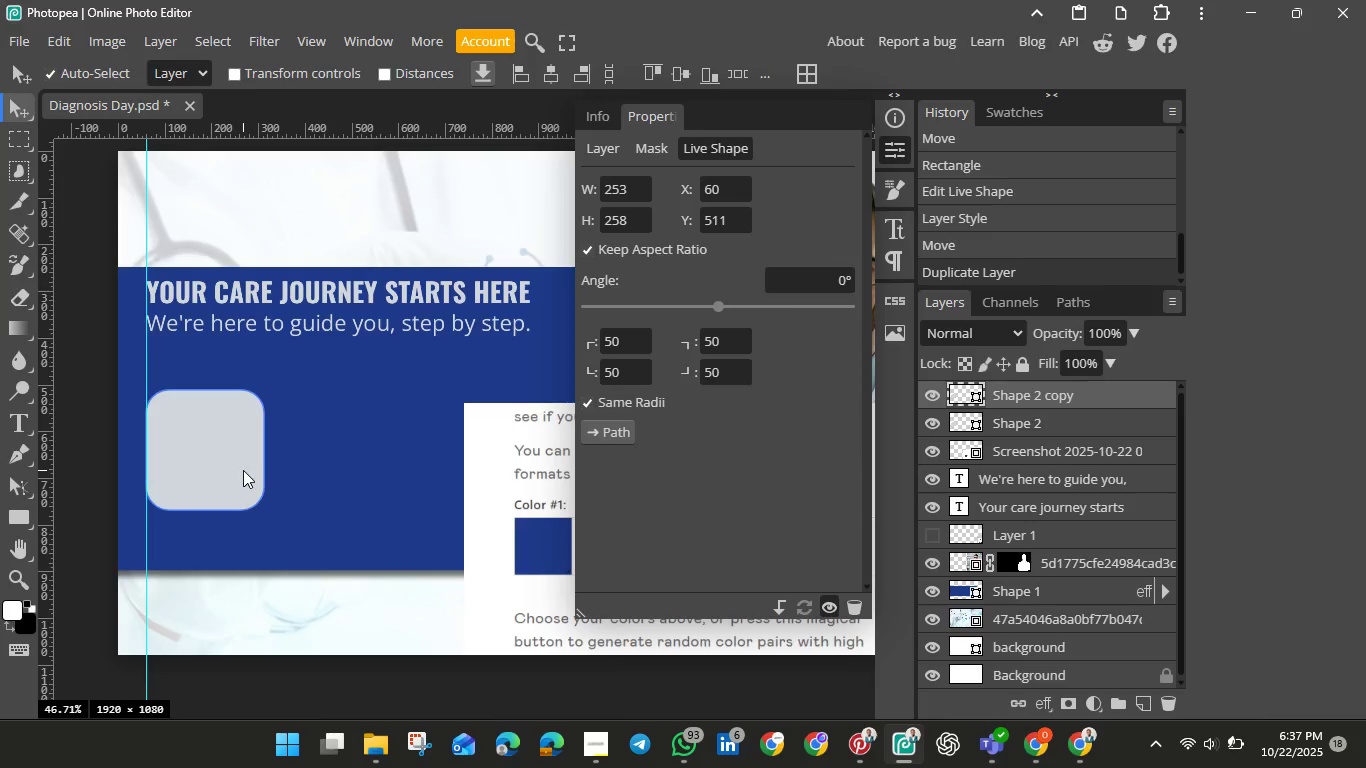 
left_click_drag(start_coordinate=[239, 466], to_coordinate=[372, 466])
 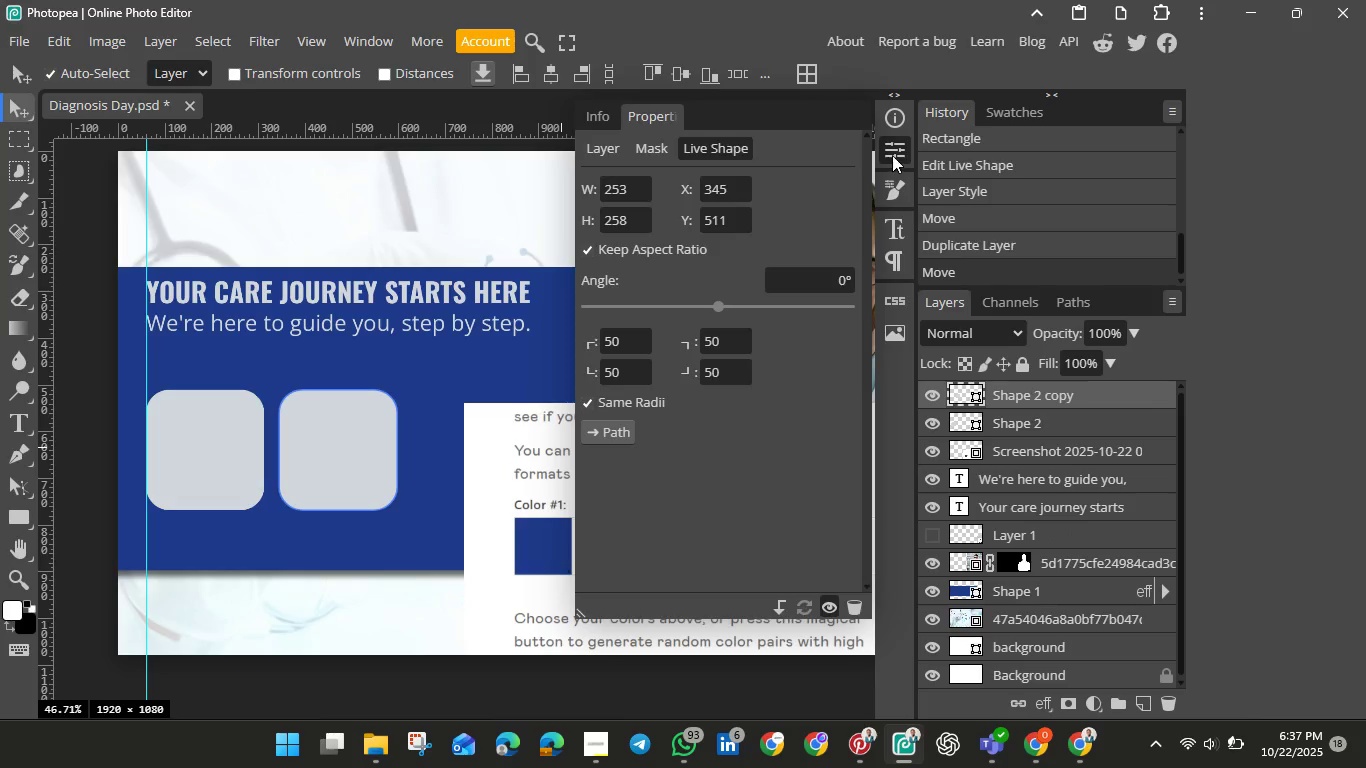 
left_click([892, 155])
 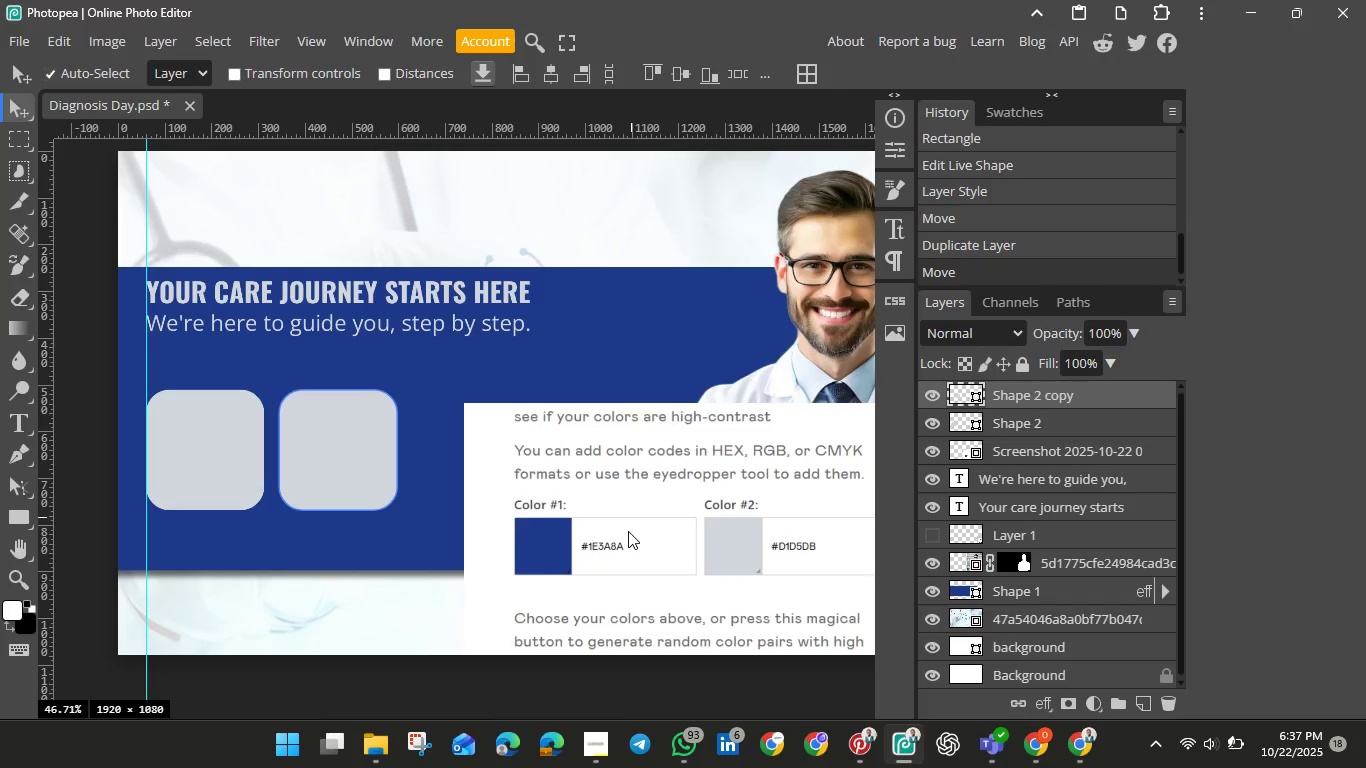 
left_click_drag(start_coordinate=[628, 531], to_coordinate=[791, 524])
 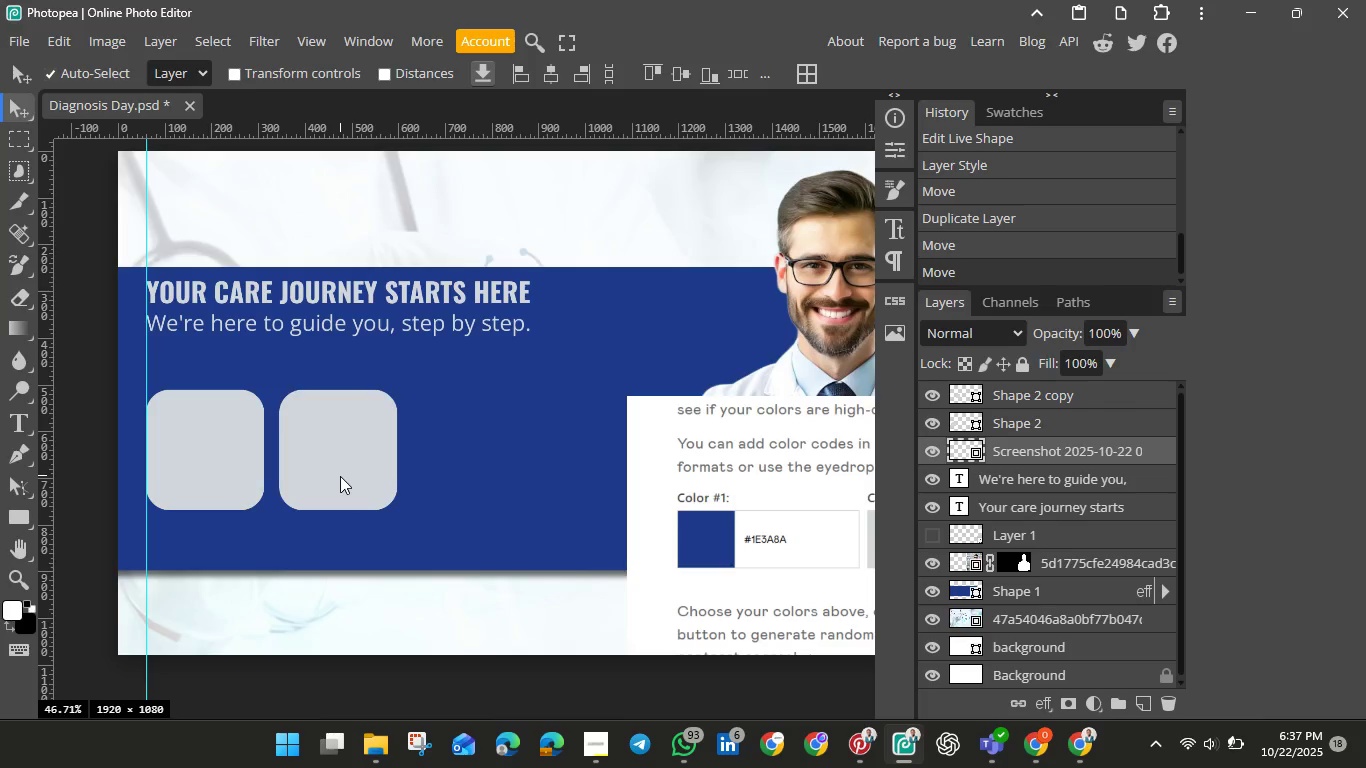 
key(Control+J)
 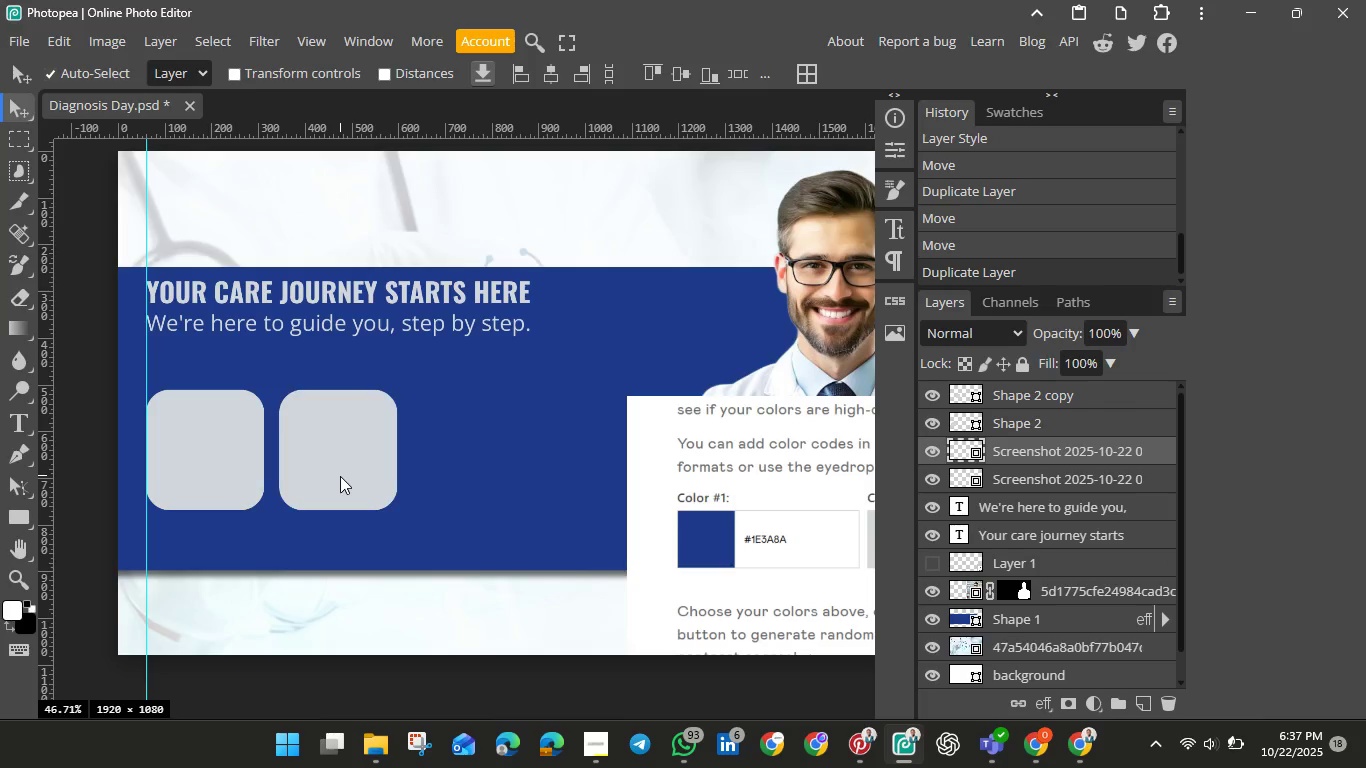 
left_click_drag(start_coordinate=[340, 476], to_coordinate=[334, 473])
 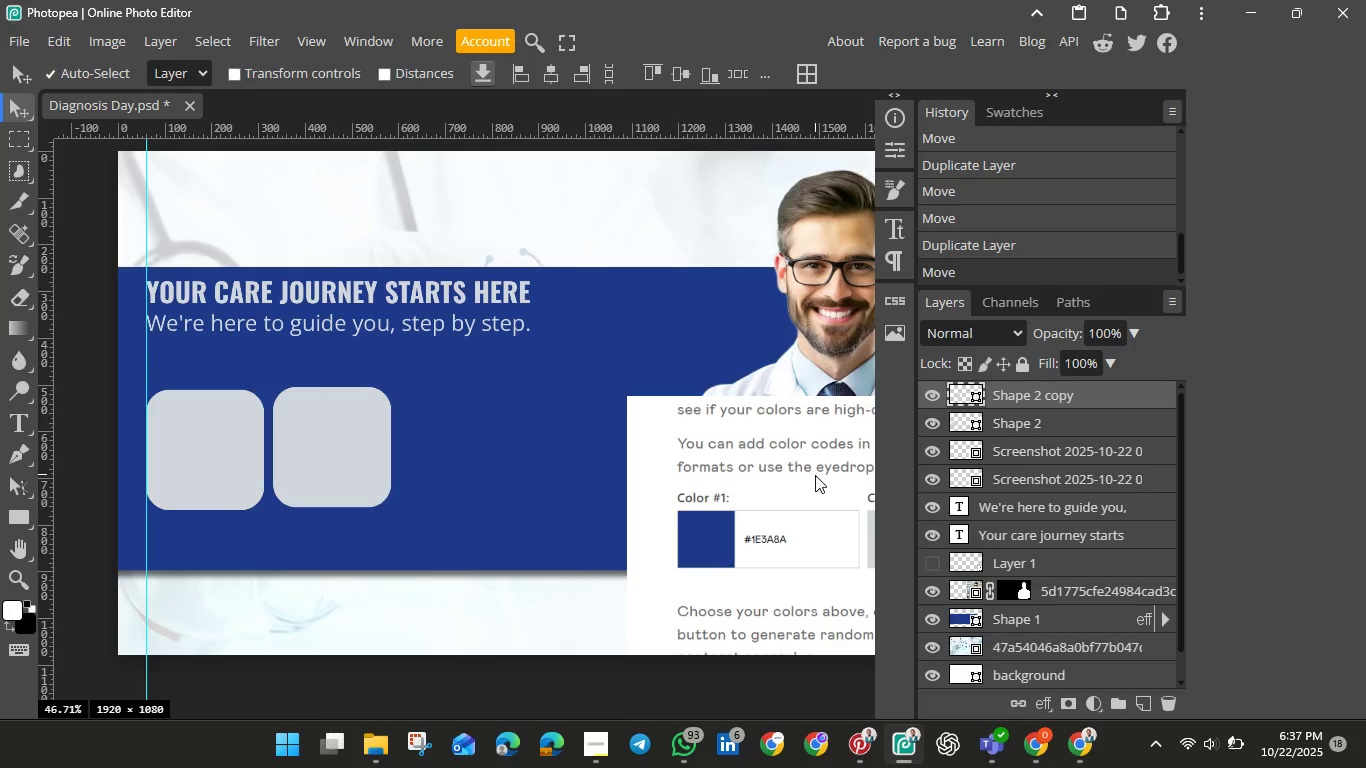 
left_click([815, 475])
 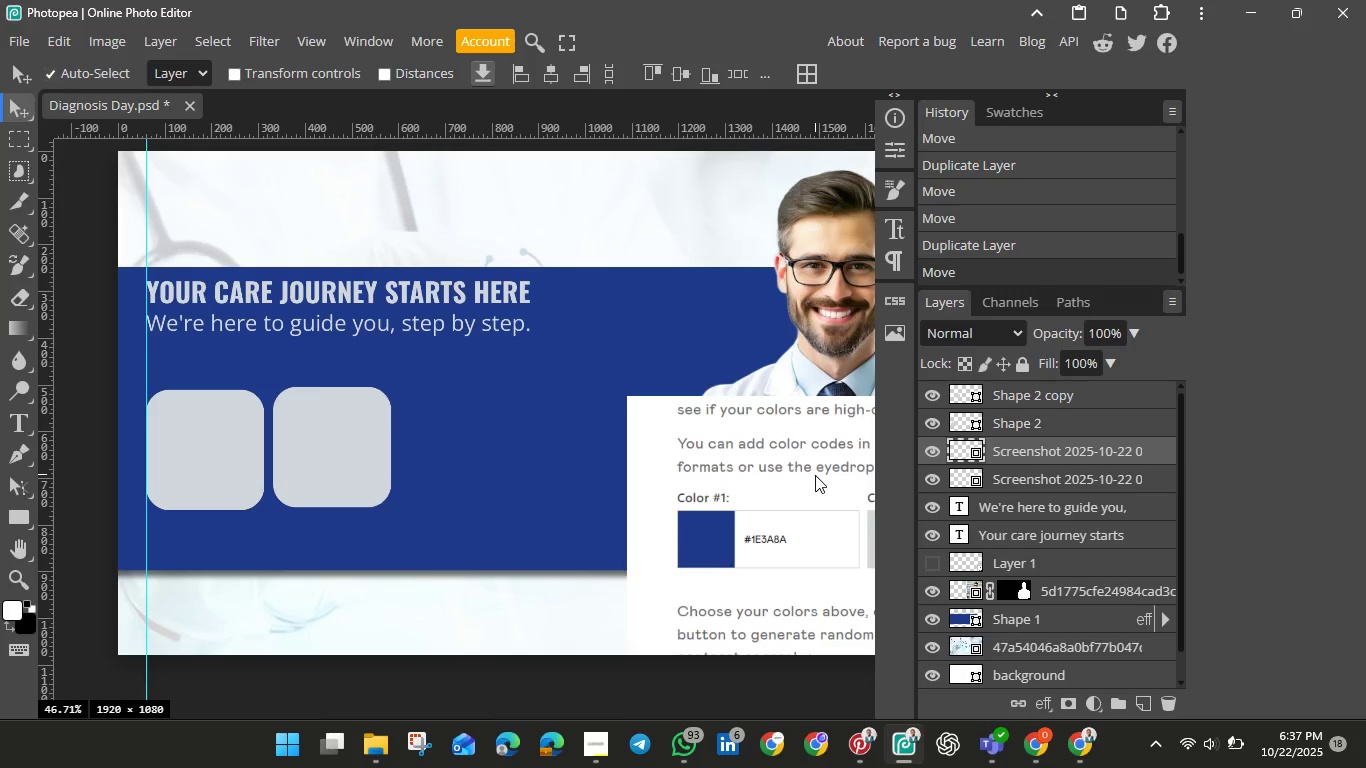 
key(Backspace)
 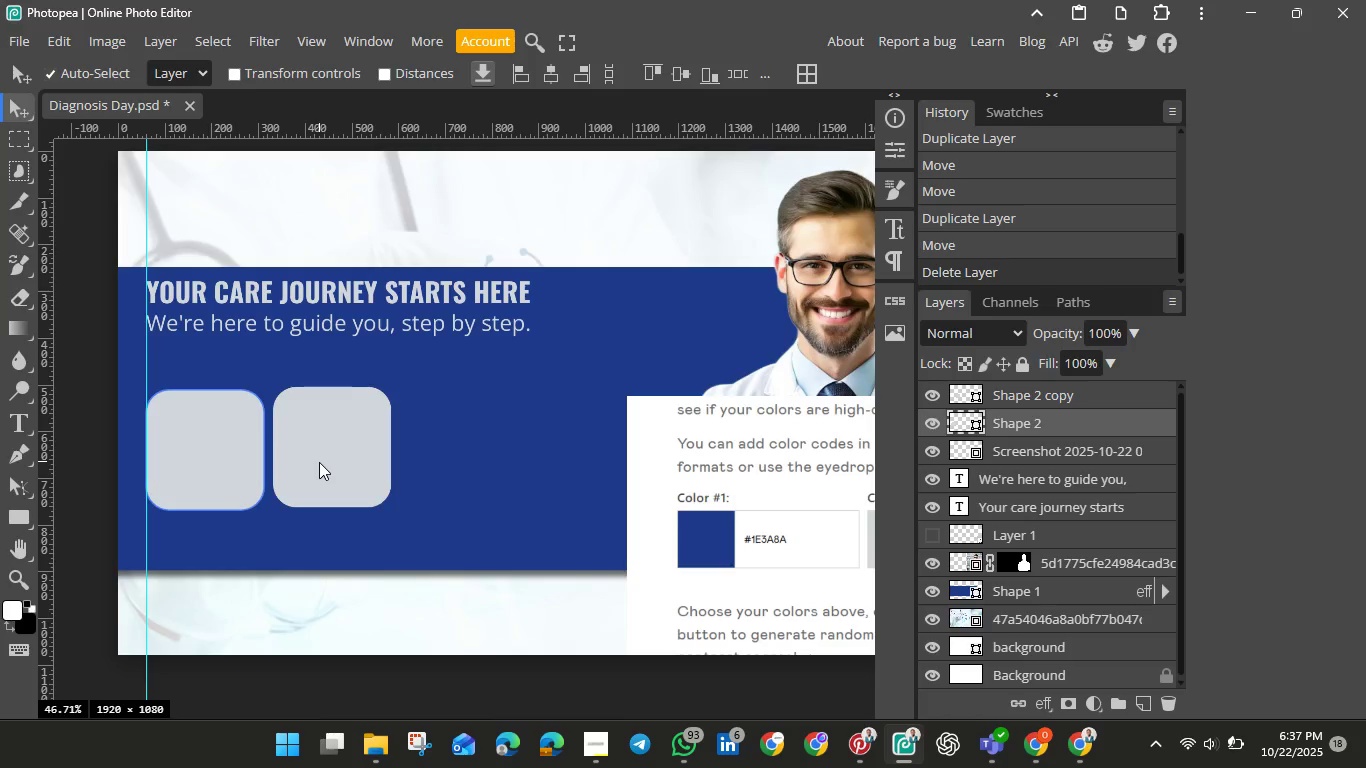 
left_click([319, 462])
 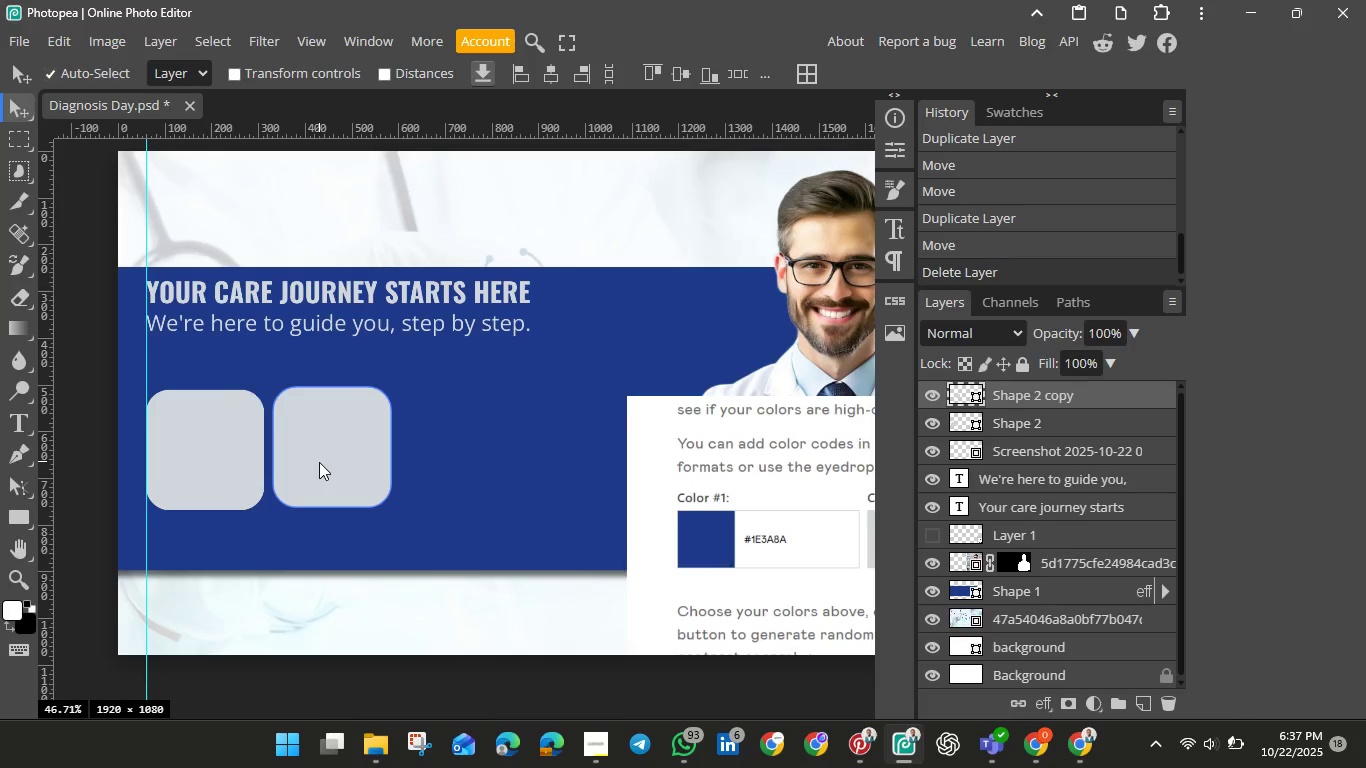 
hold_key(key=ControlLeft, duration=1.2)
 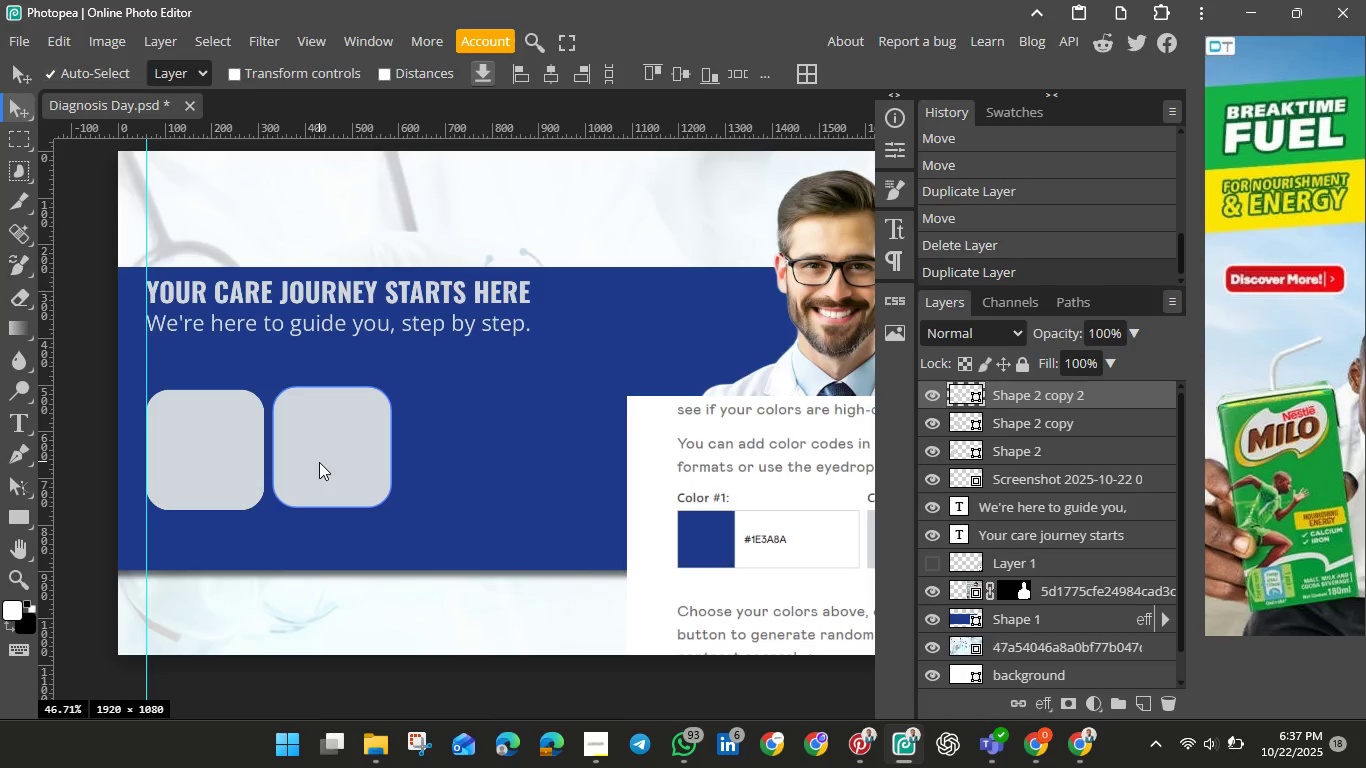 
hold_key(key=J, duration=0.38)
 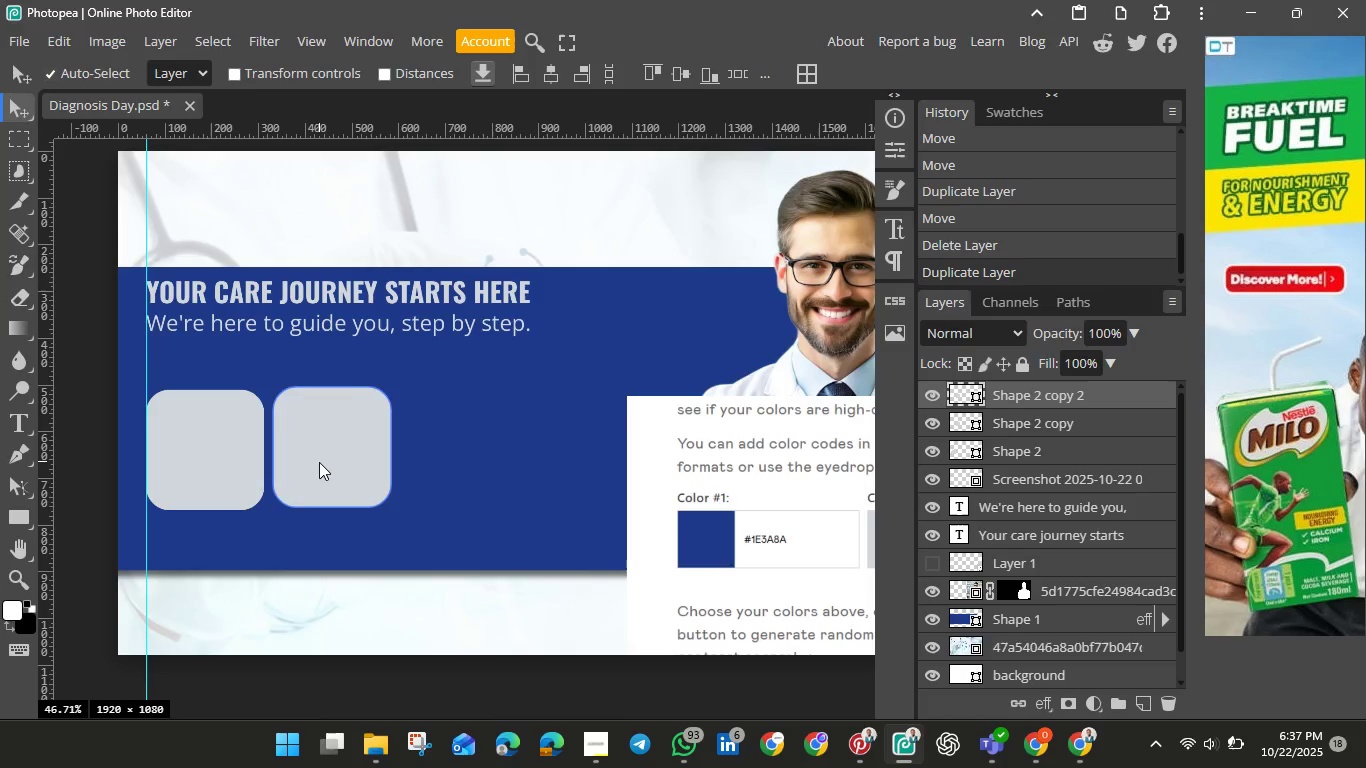 
left_click_drag(start_coordinate=[319, 462], to_coordinate=[451, 462])
 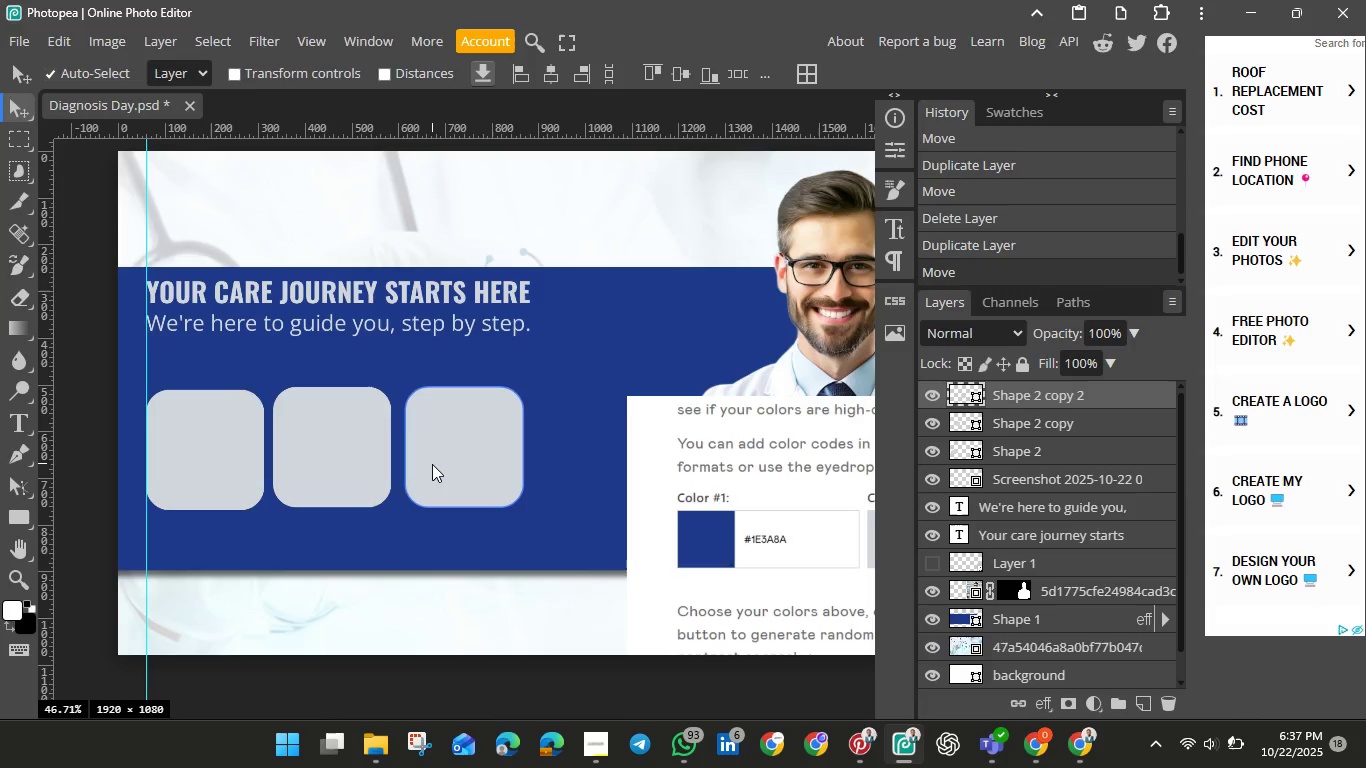 
wait(22.83)
 